 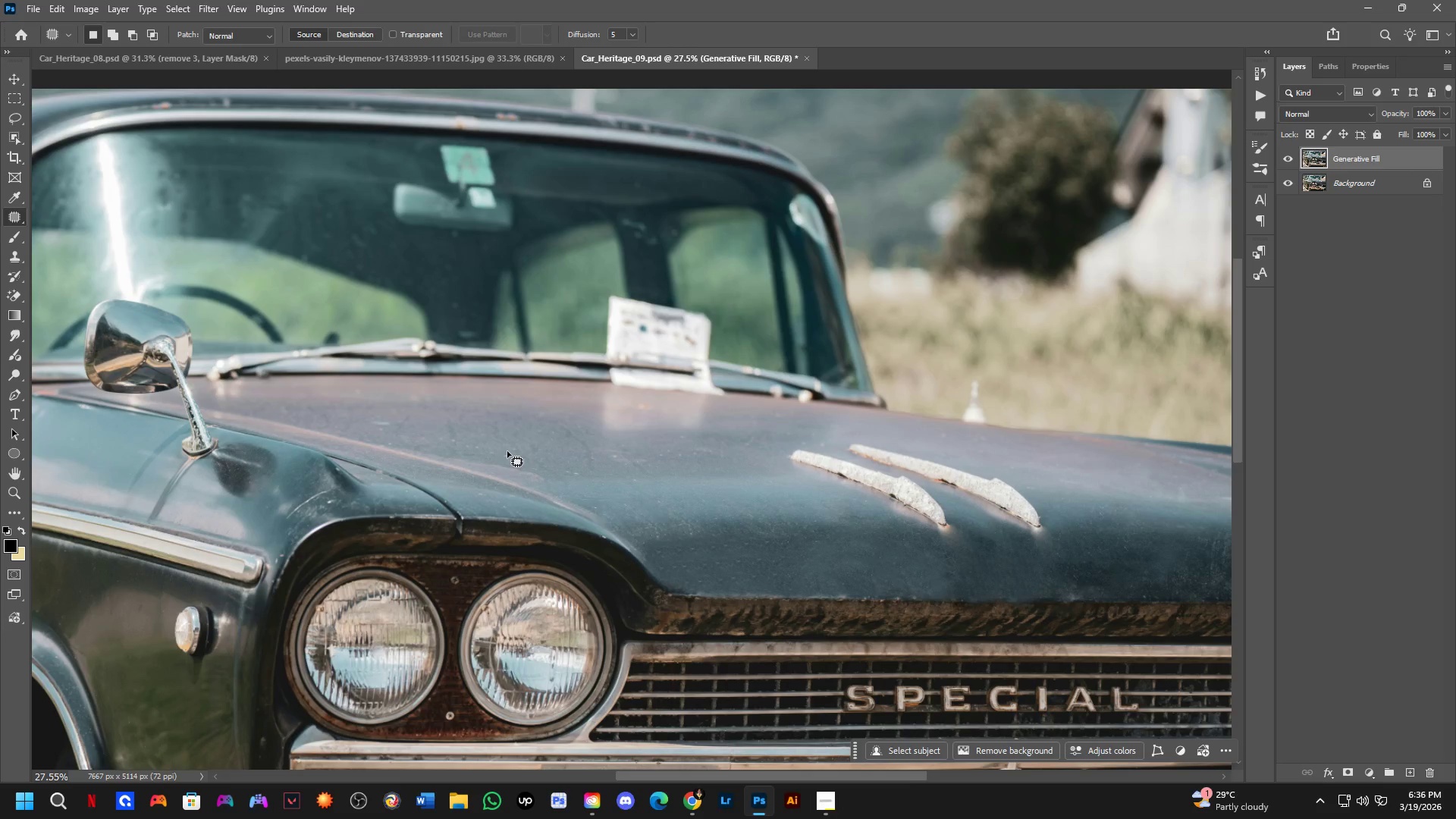 
left_click_drag(start_coordinate=[413, 472], to_coordinate=[621, 497])
 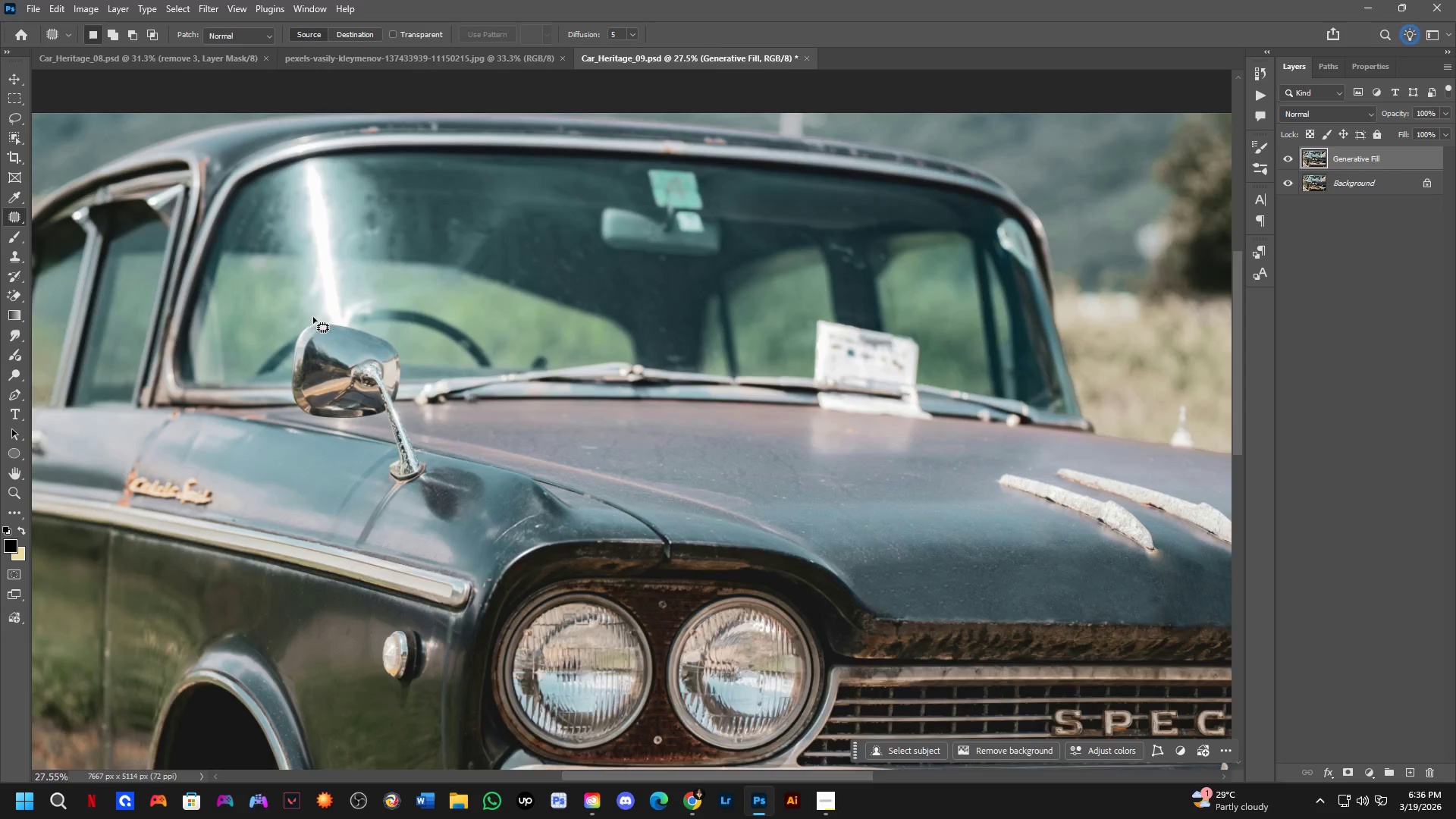 
scroll: coordinate [548, 391], scroll_direction: down, amount: 3.0
 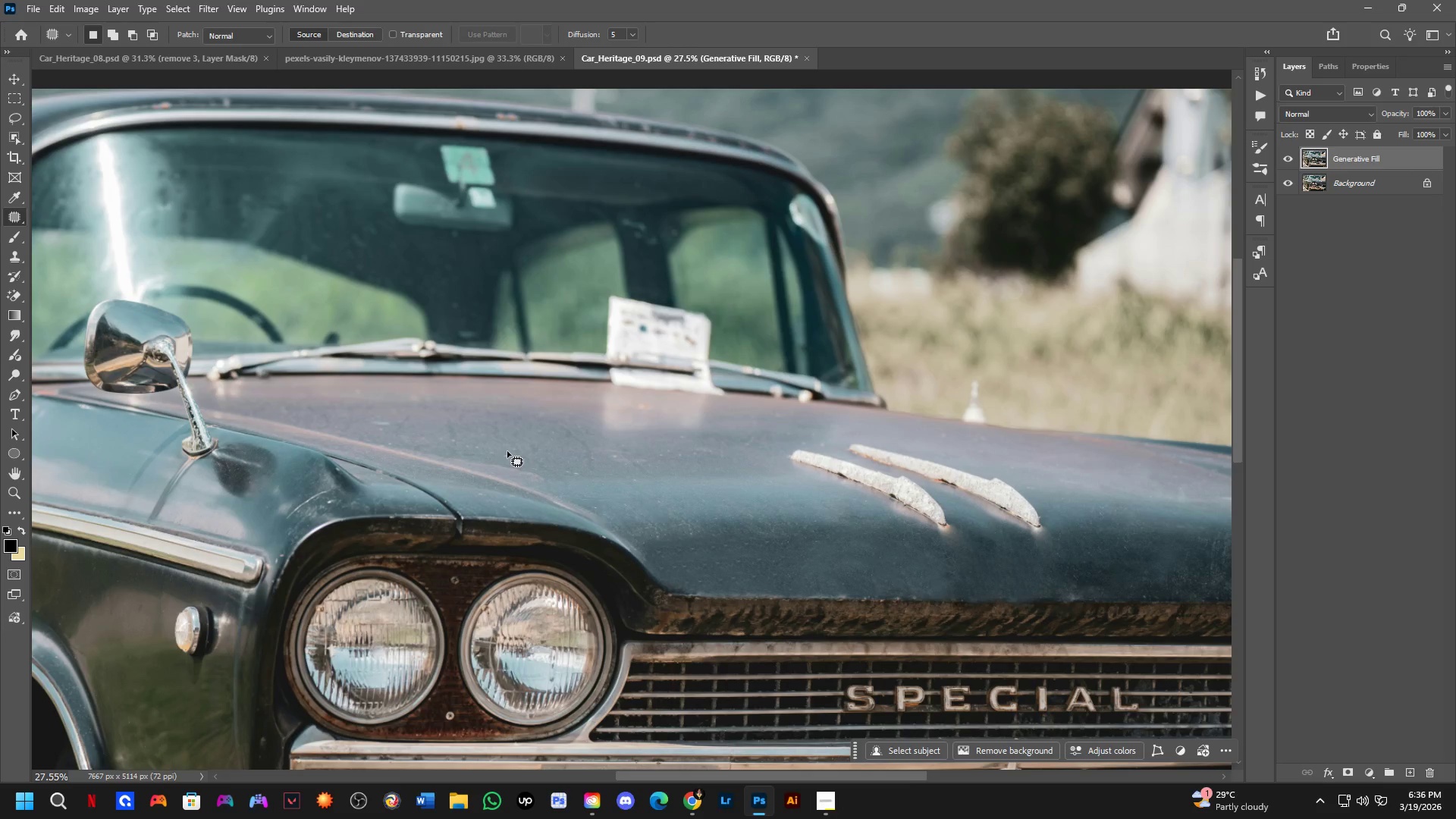 
hold_key(key=Space, duration=0.48)
 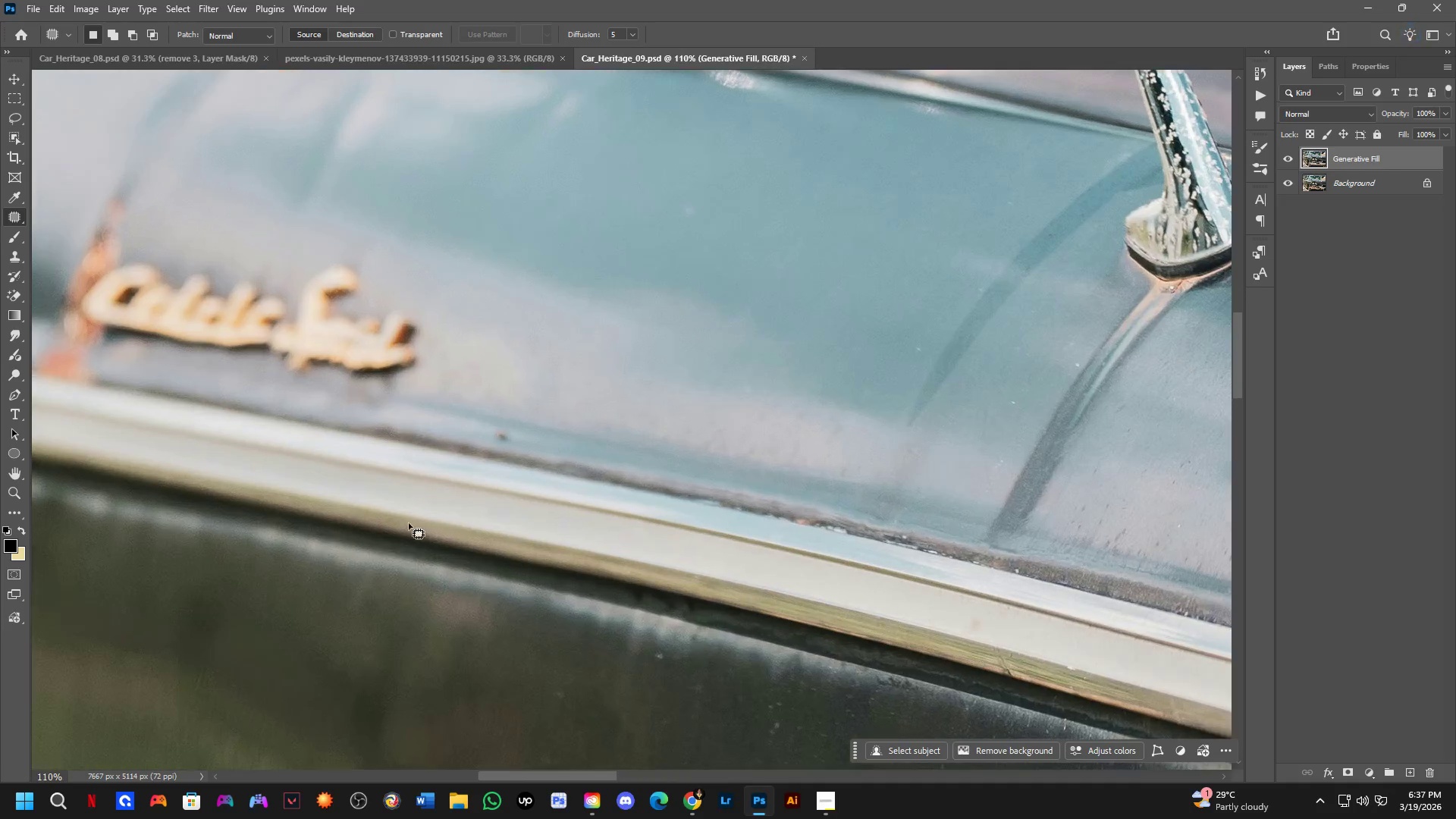 
left_click_drag(start_coordinate=[342, 475], to_coordinate=[563, 364])
 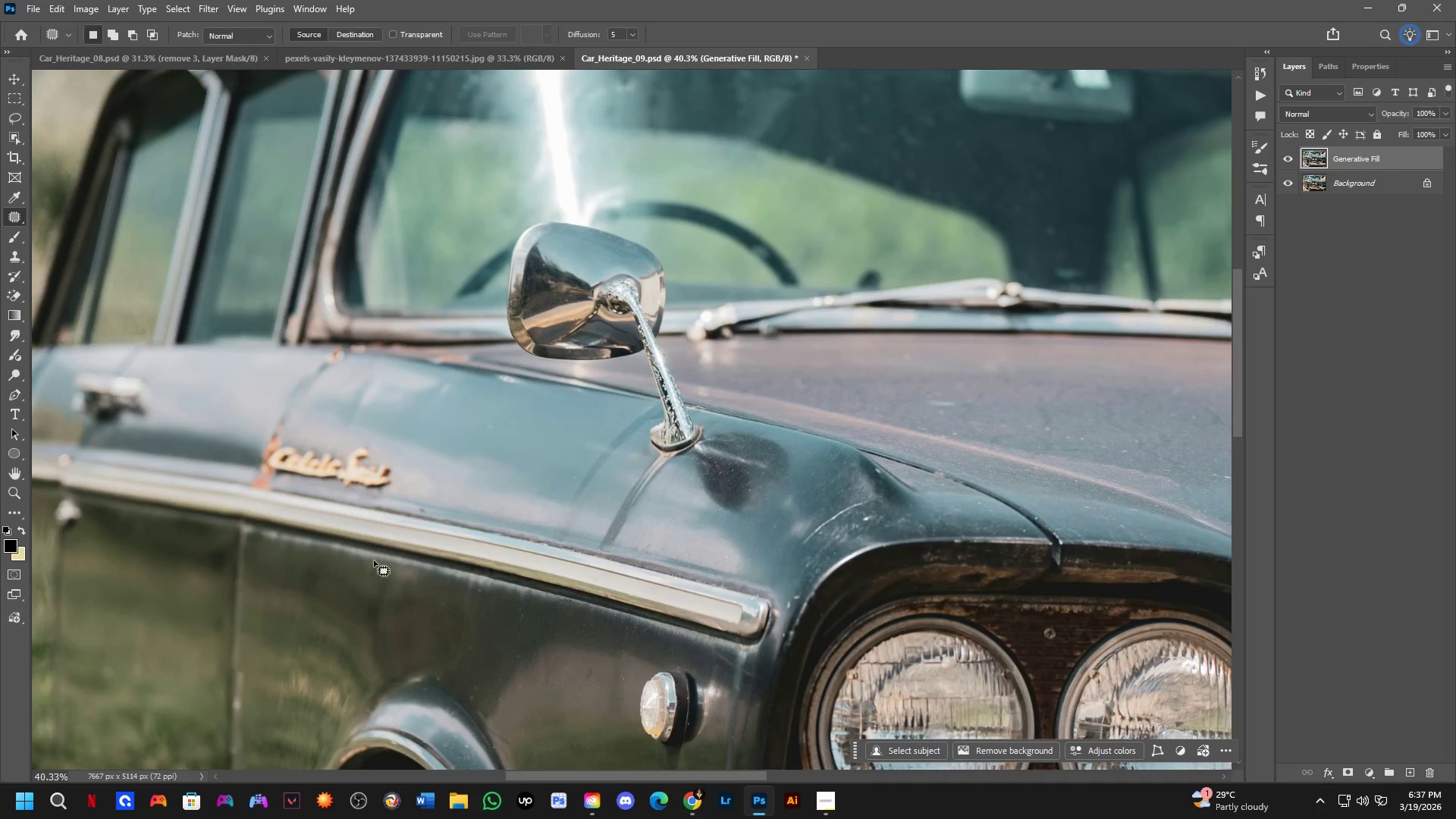 
scroll: coordinate [306, 303], scroll_direction: up, amount: 4.0
 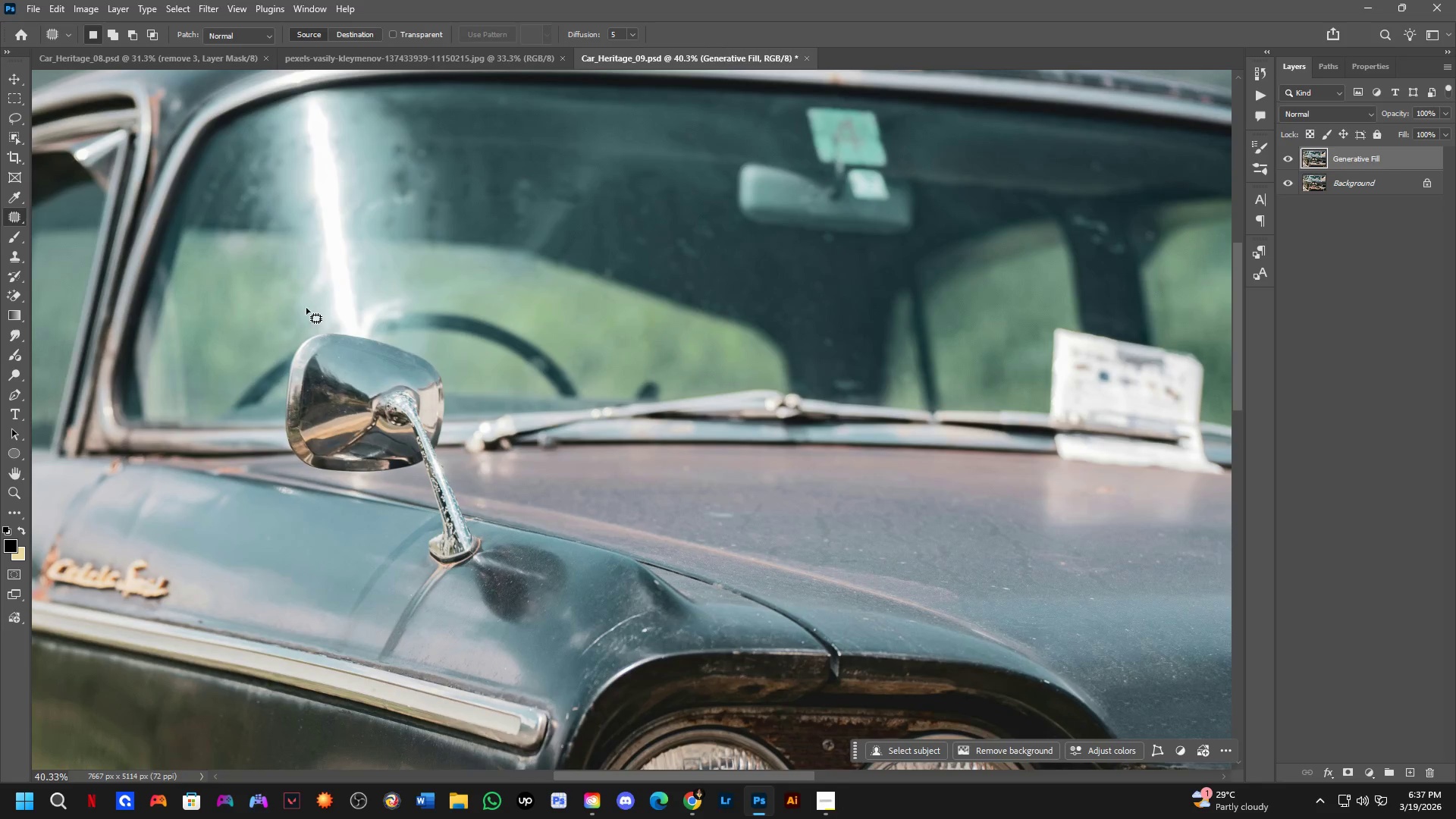 
key(Shift+ShiftLeft)
 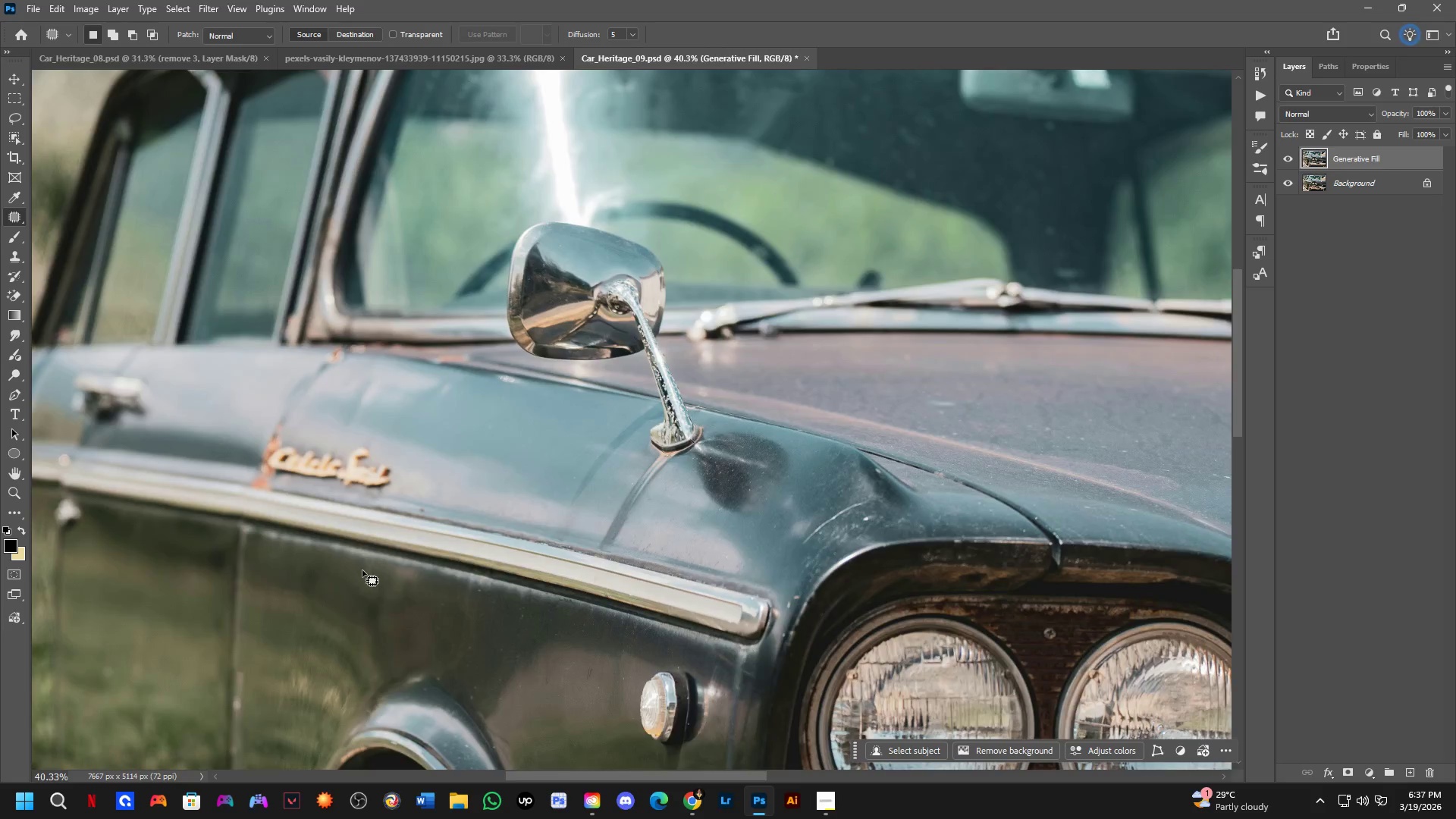 
left_click_drag(start_coordinate=[509, 419], to_coordinate=[539, 422])
 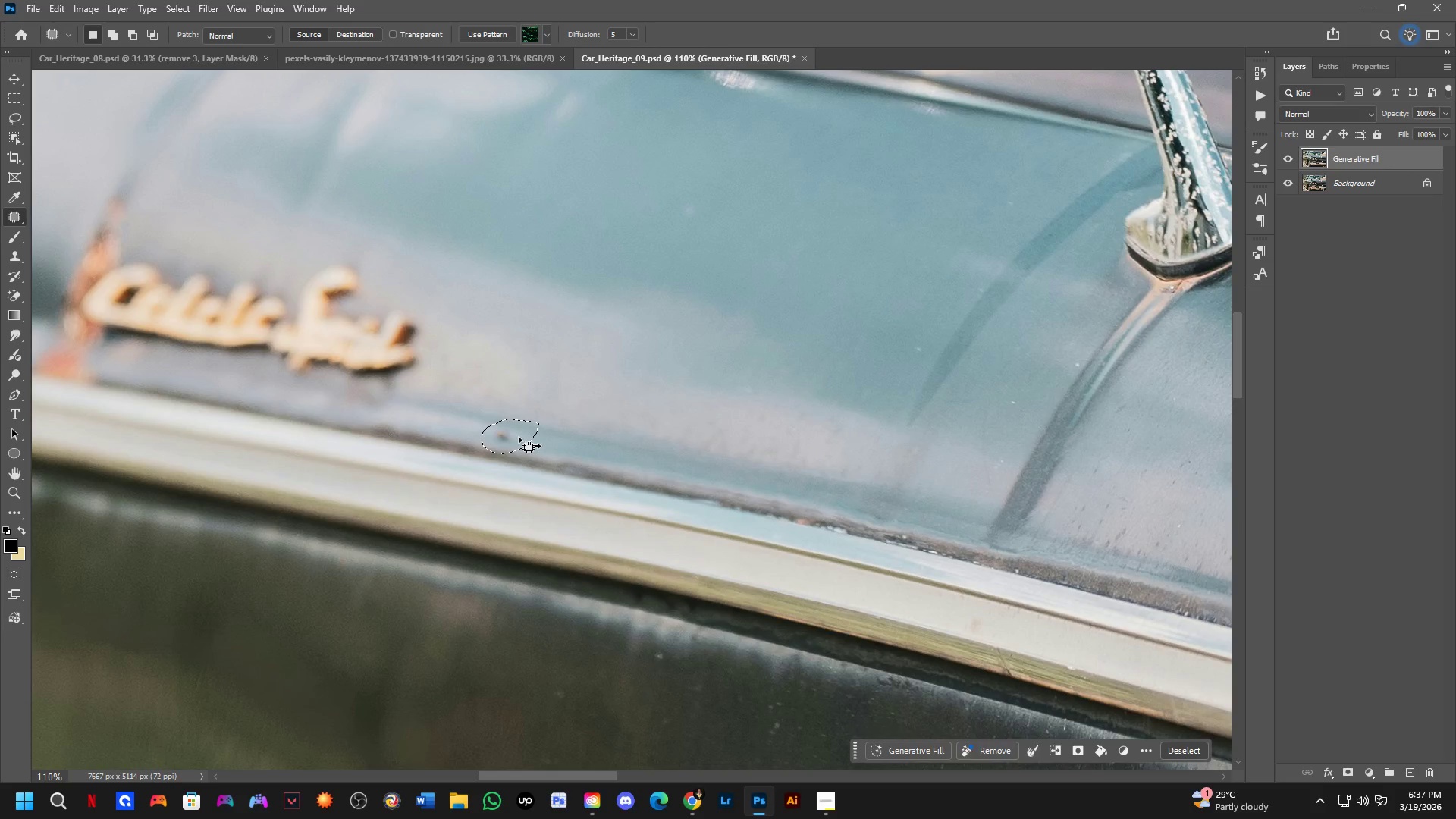 
scroll: coordinate [394, 538], scroll_direction: up, amount: 4.0
 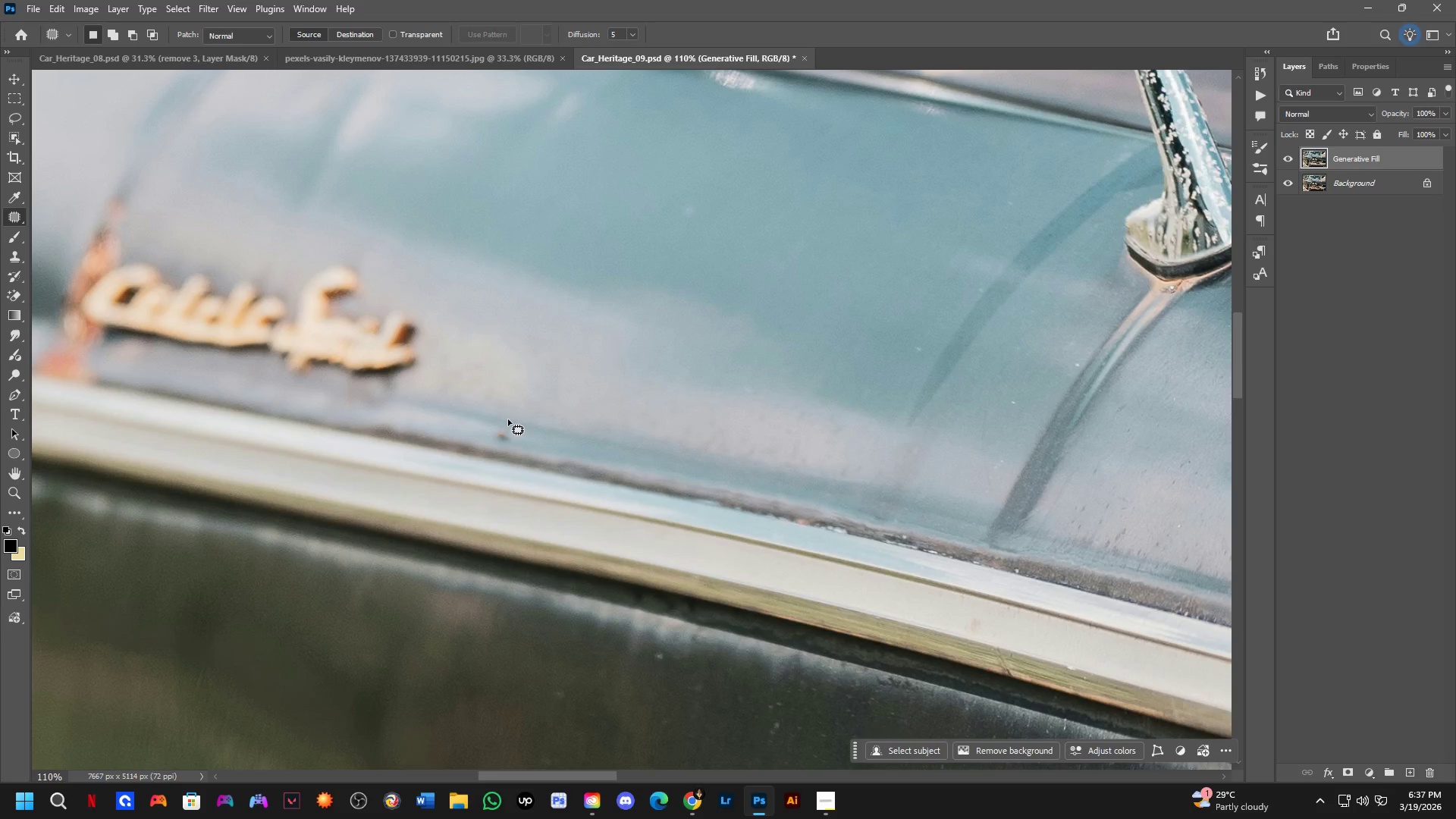 
left_click_drag(start_coordinate=[519, 437], to_coordinate=[586, 447])
 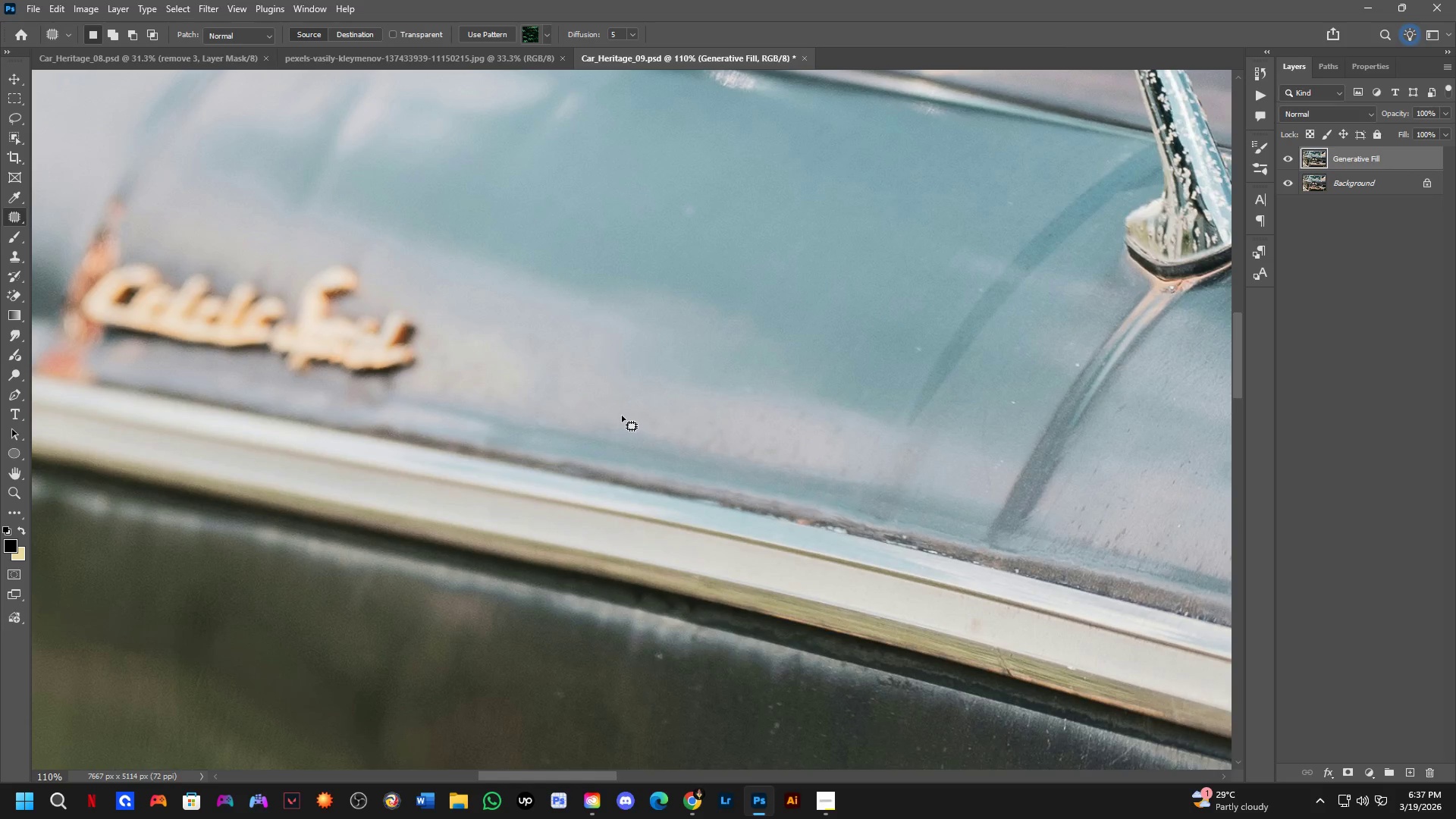 
hold_key(key=Space, duration=0.52)
 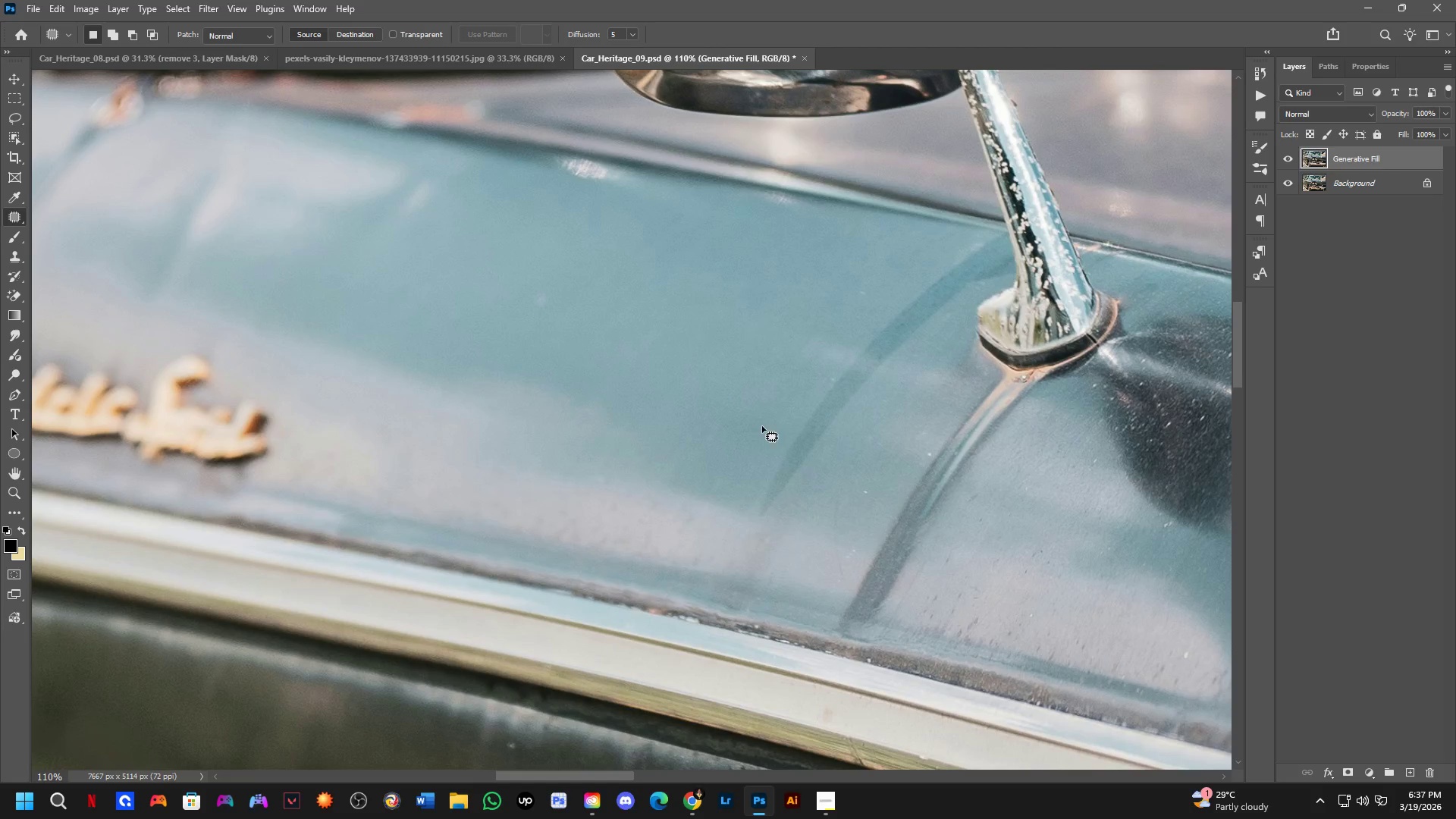 
left_click_drag(start_coordinate=[788, 453], to_coordinate=[735, 516])
 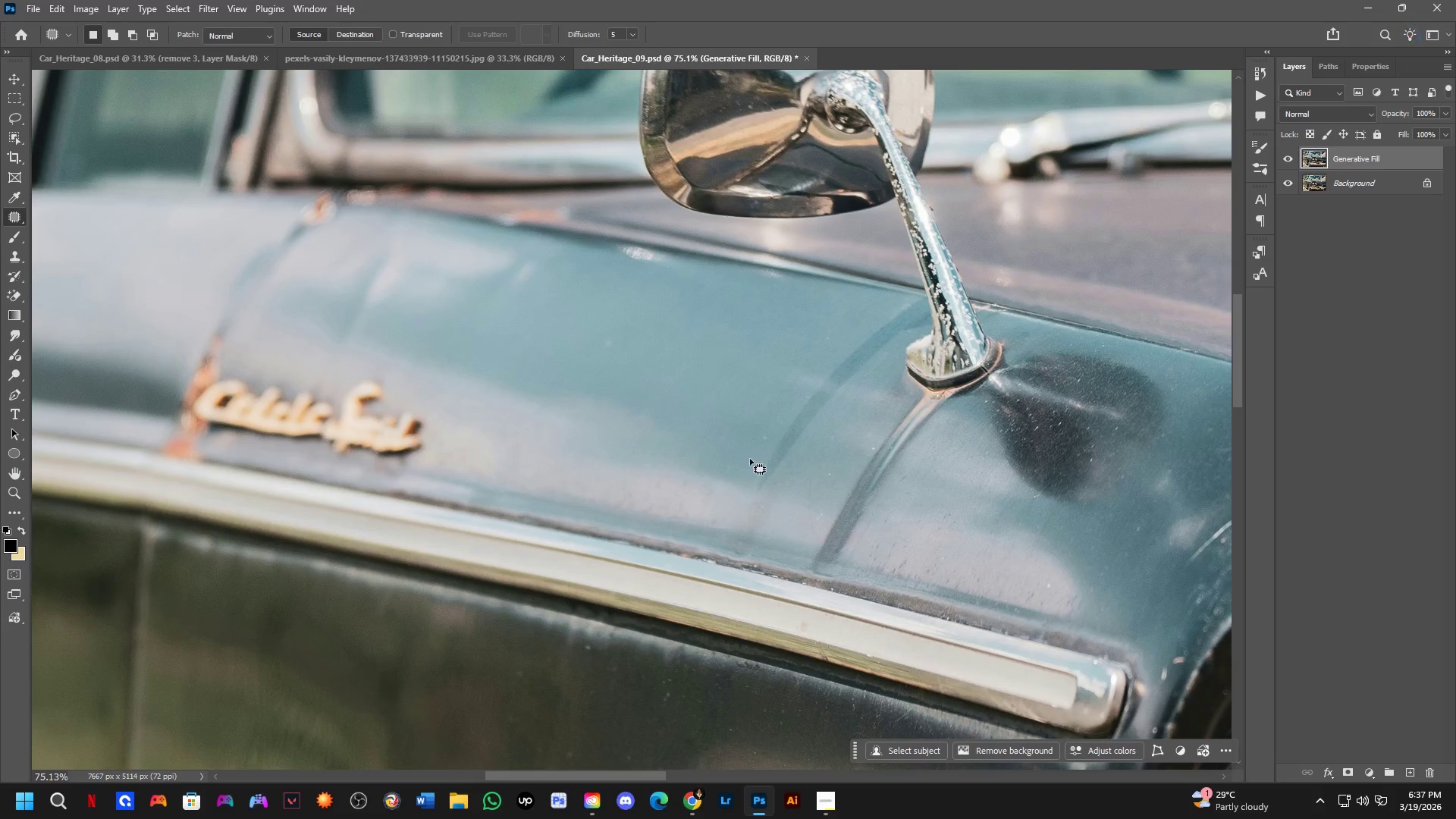 
scroll: coordinate [603, 433], scroll_direction: down, amount: 4.0
 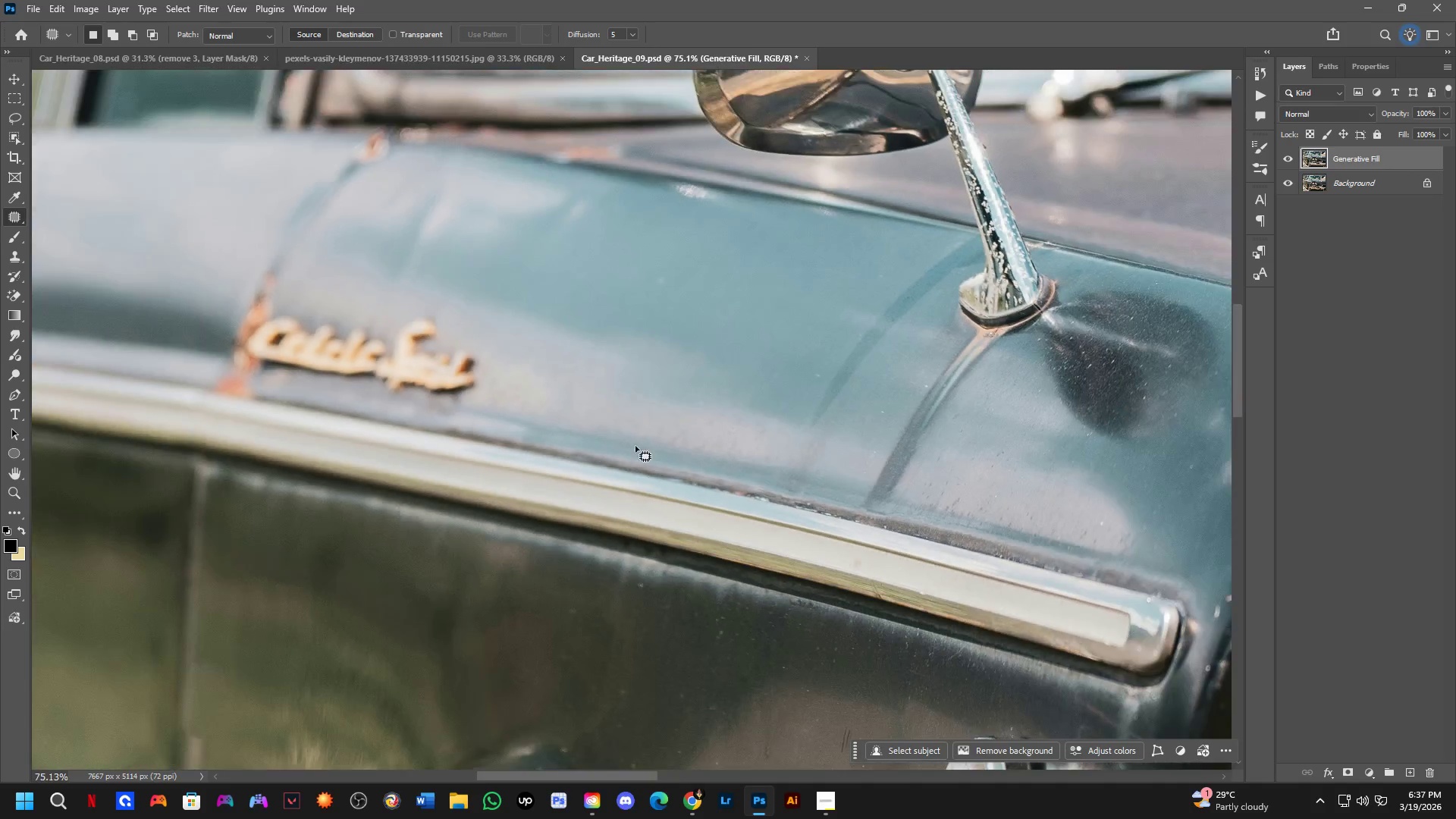 
left_click_drag(start_coordinate=[766, 417], to_coordinate=[791, 432])
 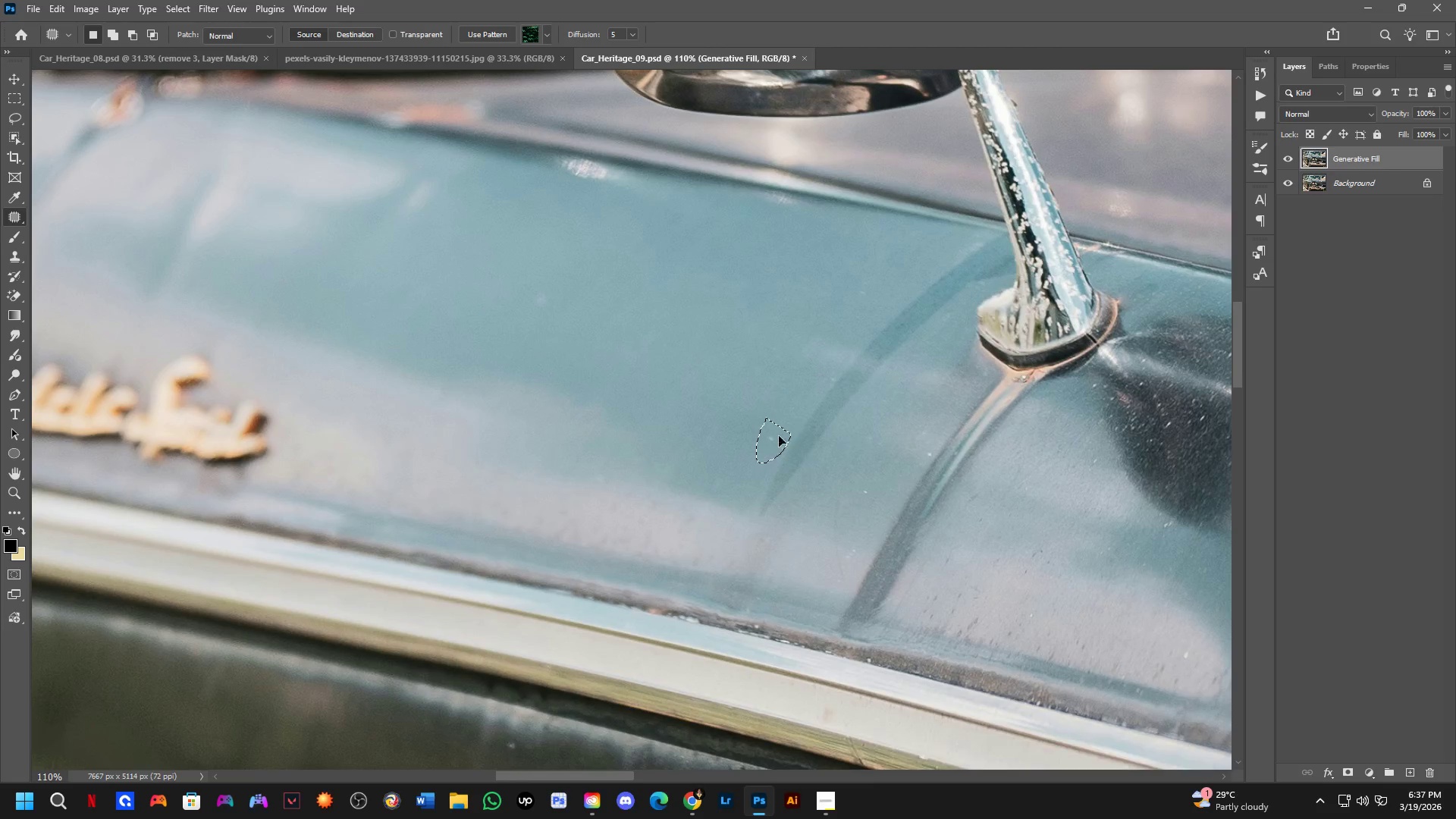 
scroll: coordinate [755, 436], scroll_direction: up, amount: 4.0
 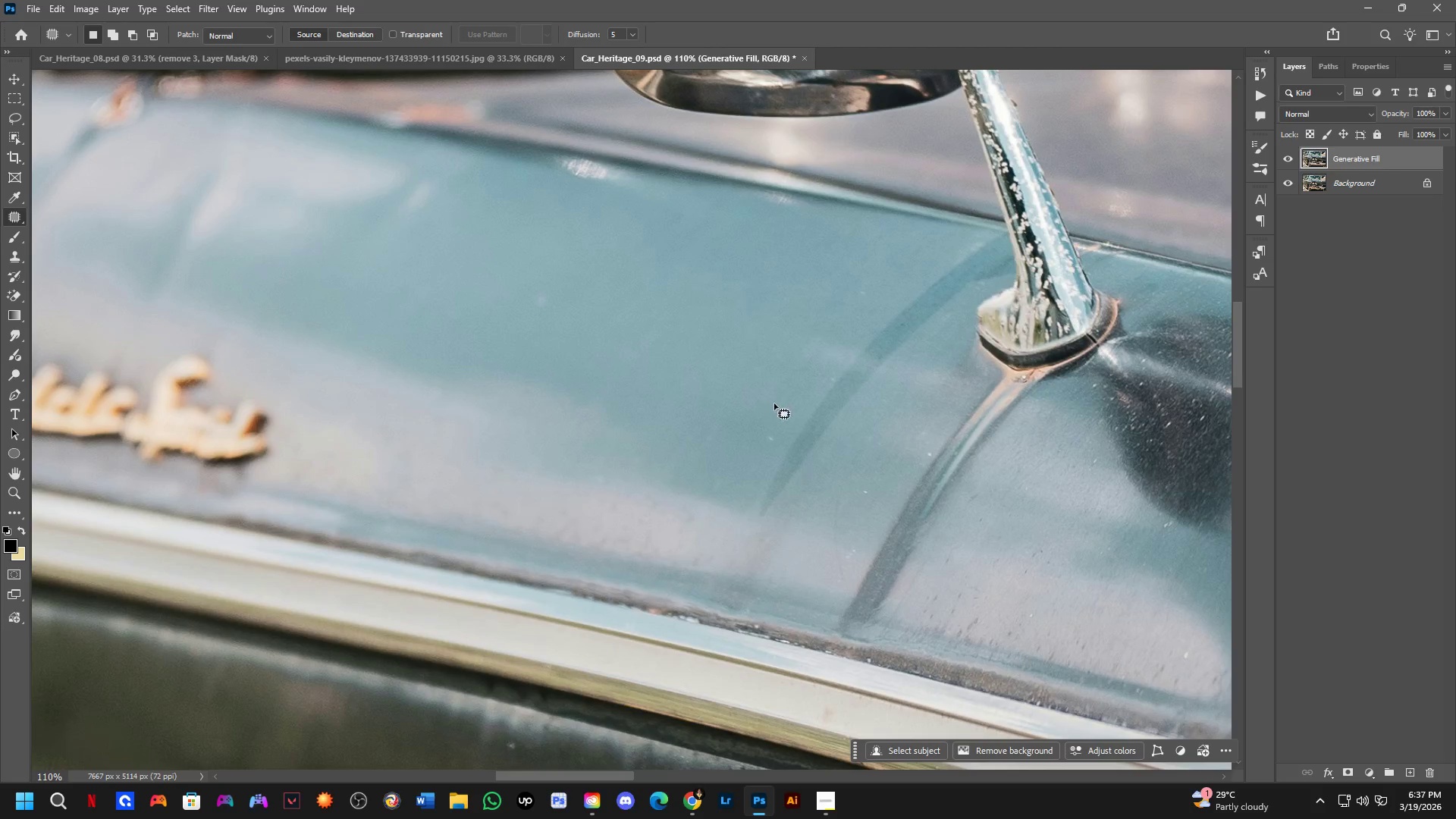 
left_click_drag(start_coordinate=[779, 438], to_coordinate=[778, 400])
 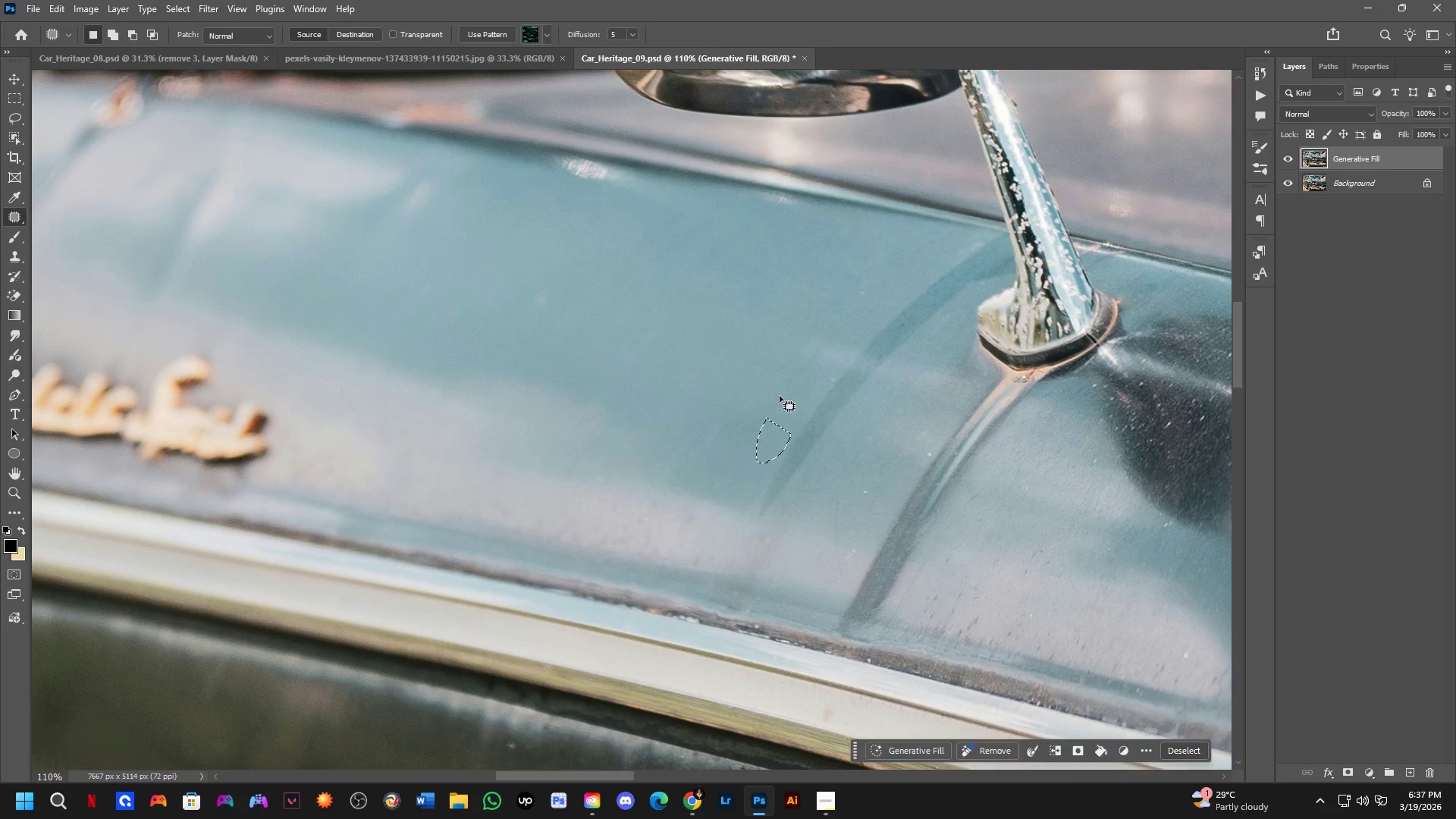 
double_click([780, 396])
 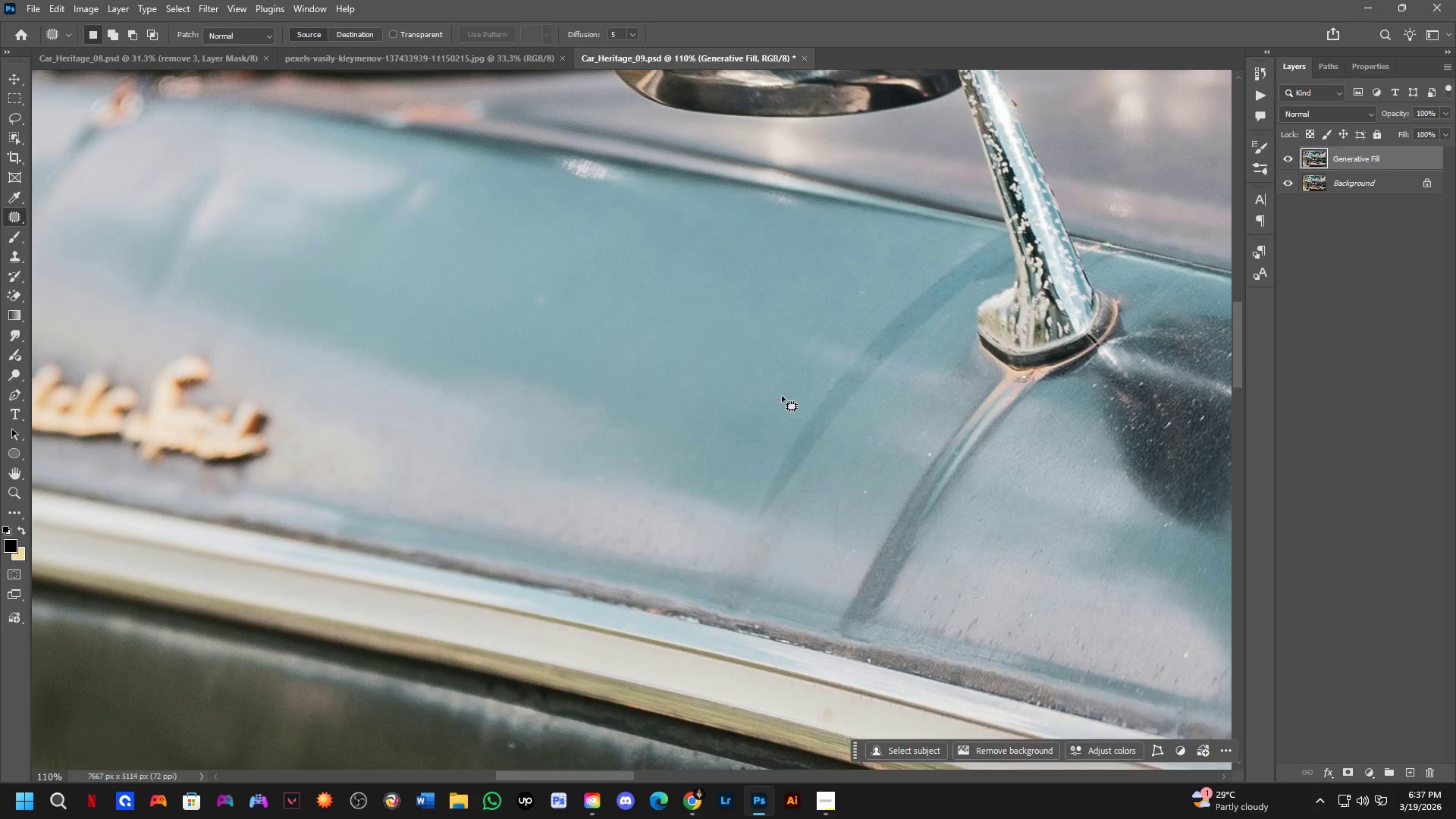 
scroll: coordinate [772, 401], scroll_direction: down, amount: 7.0
 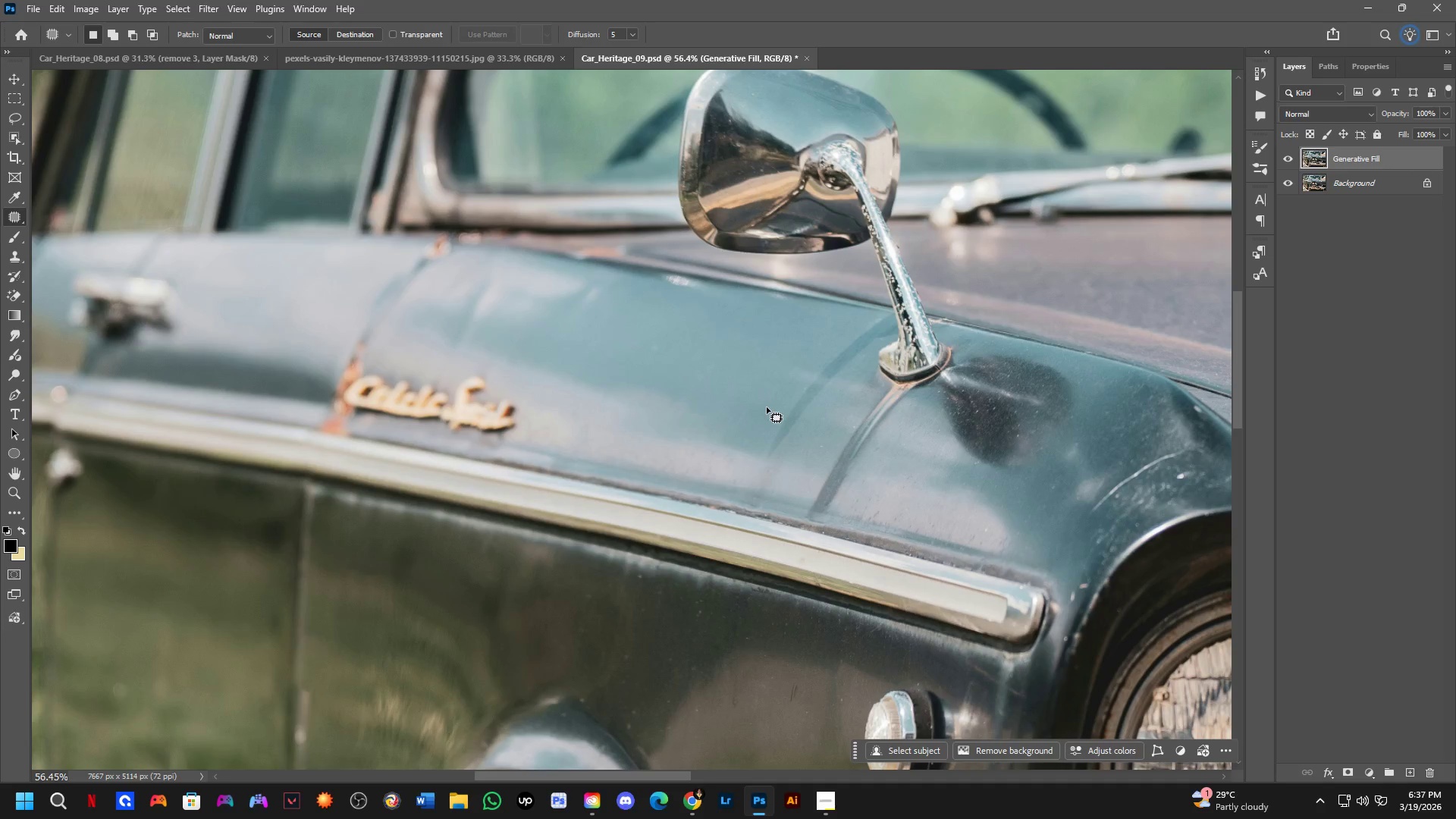 
wait(57.94)
 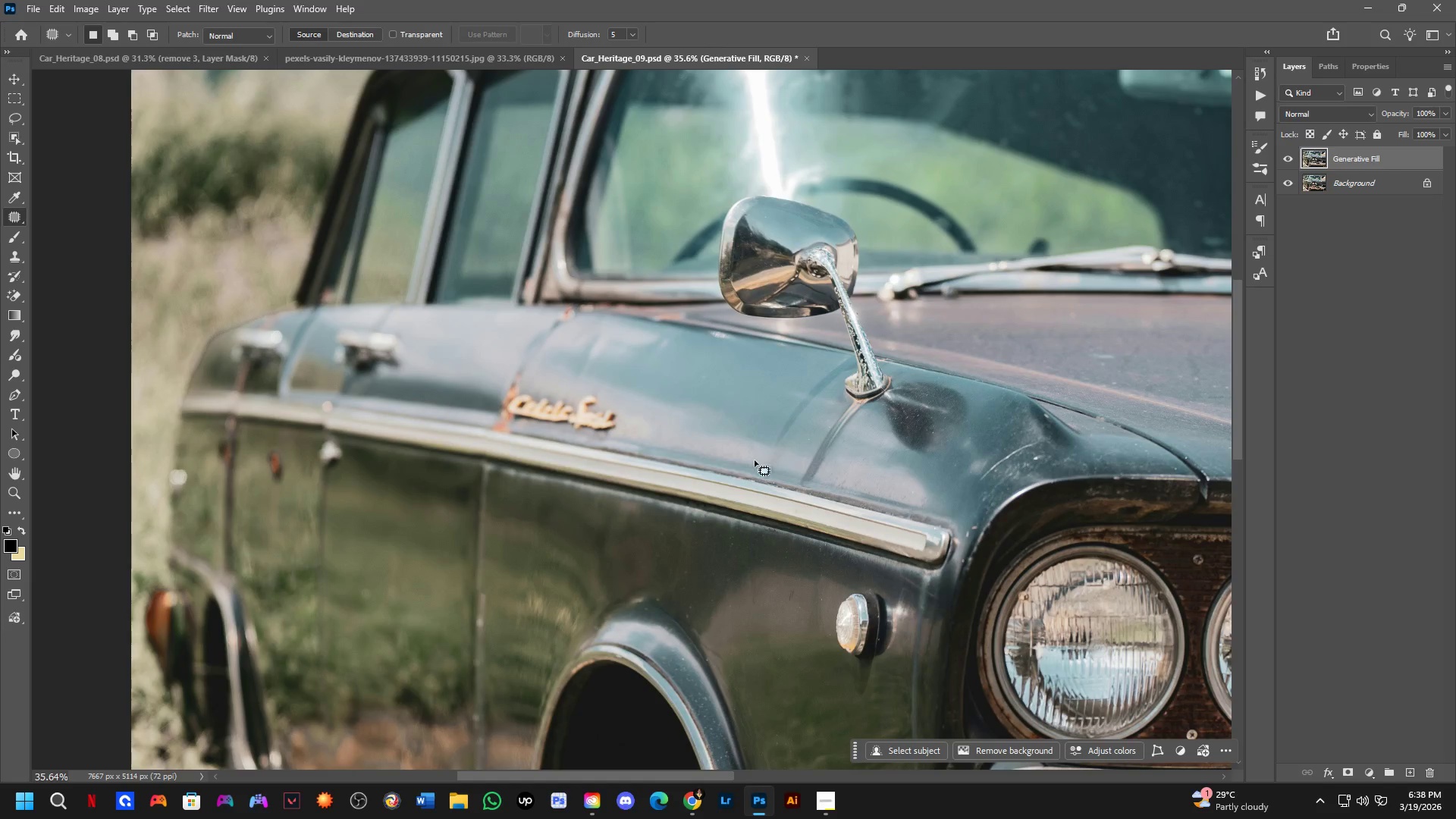 
hold_key(key=Space, duration=0.56)
 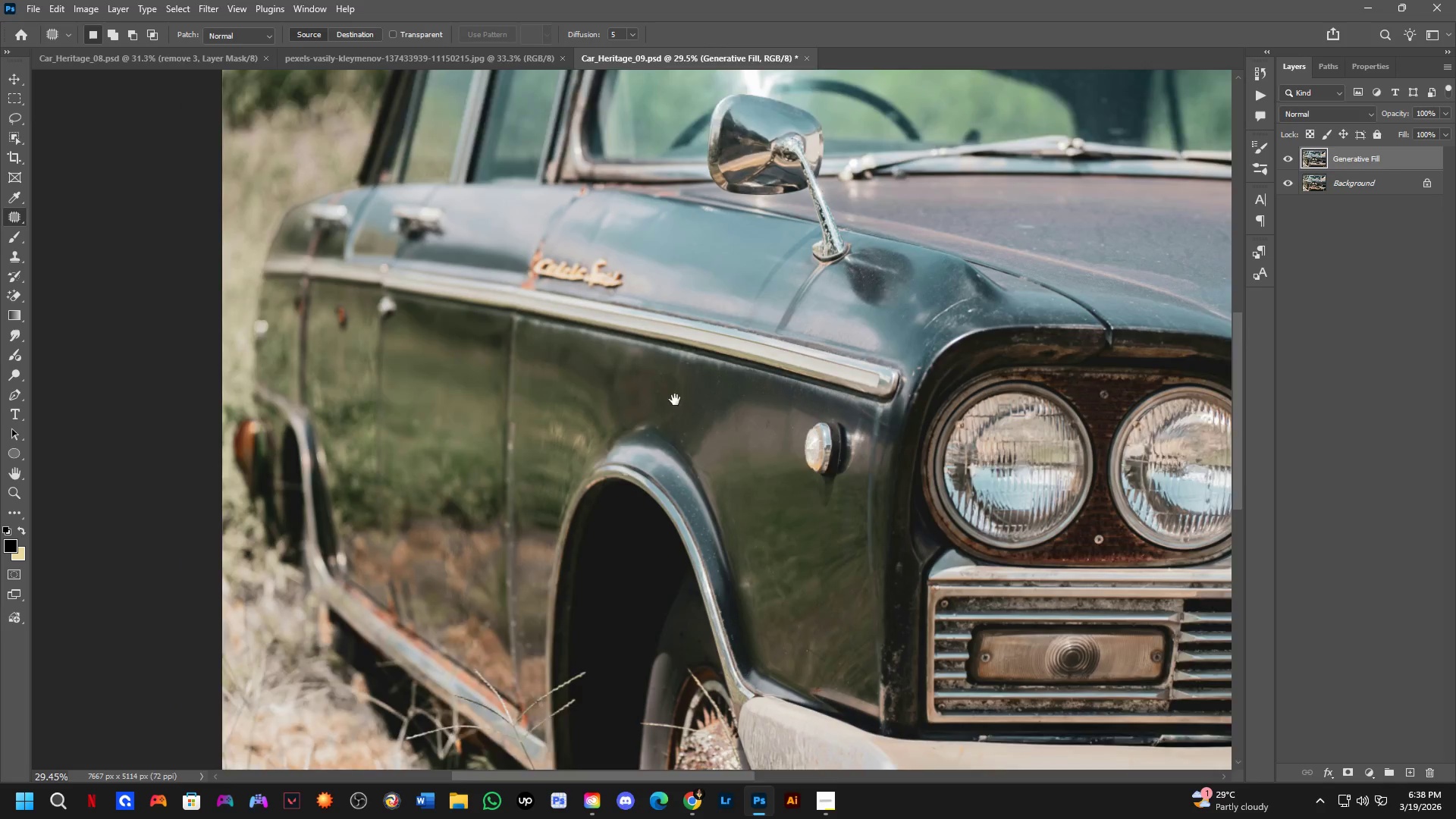 
left_click_drag(start_coordinate=[730, 479], to_coordinate=[735, 327])
 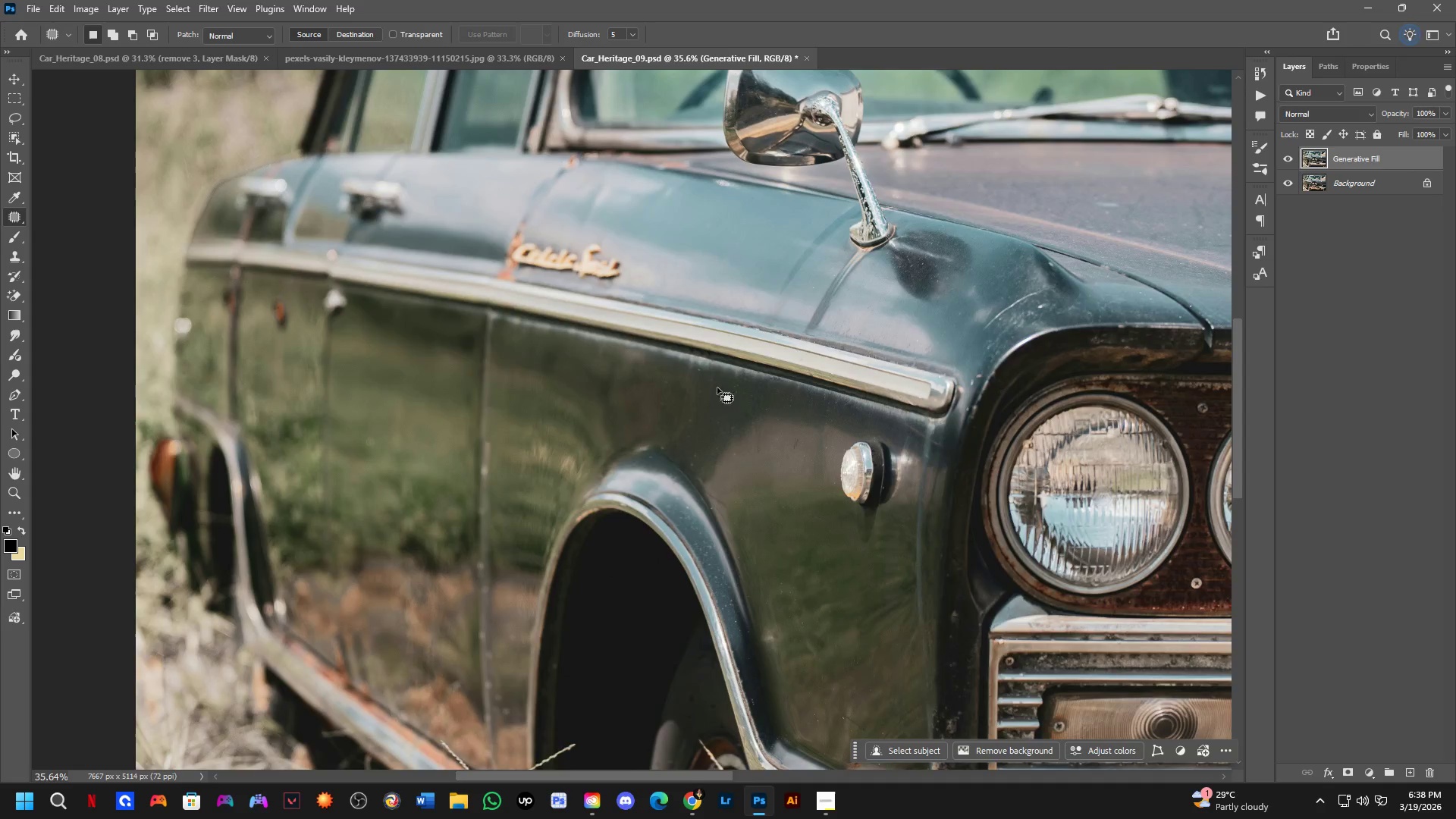 
scroll: coordinate [789, 428], scroll_direction: down, amount: 5.0
 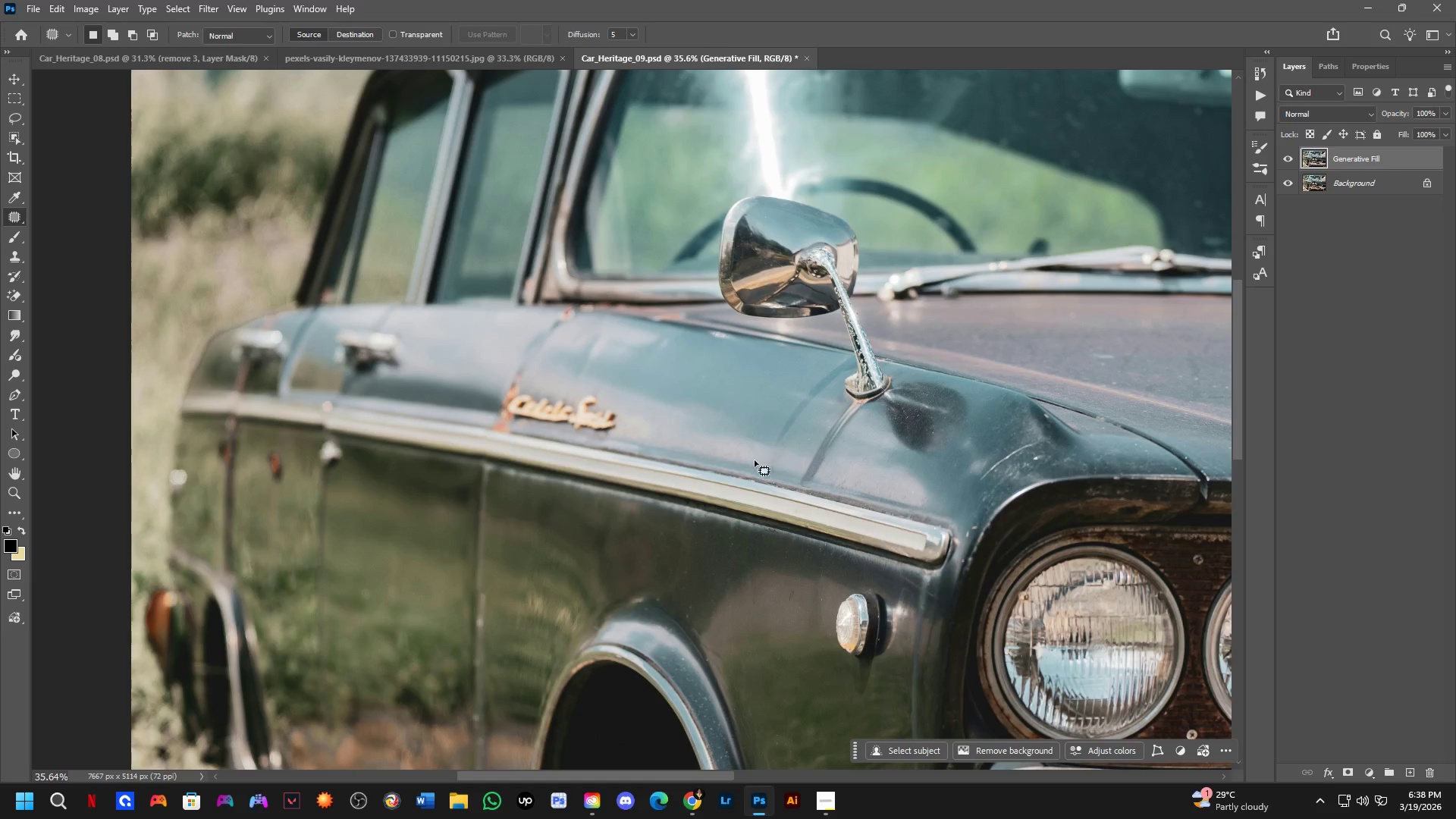 
hold_key(key=Space, duration=0.64)
 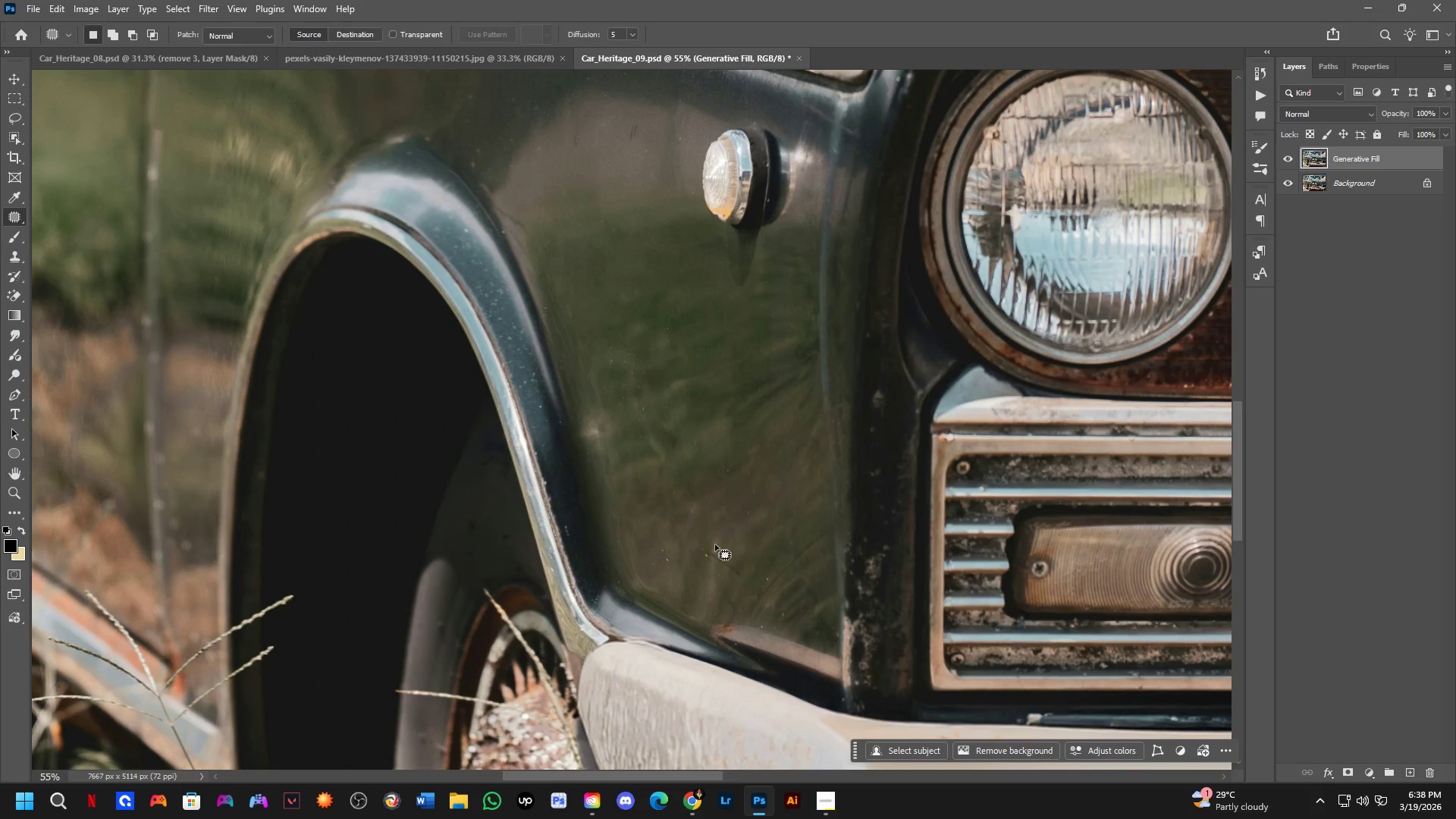 
left_click_drag(start_coordinate=[714, 433], to_coordinate=[584, 316])
 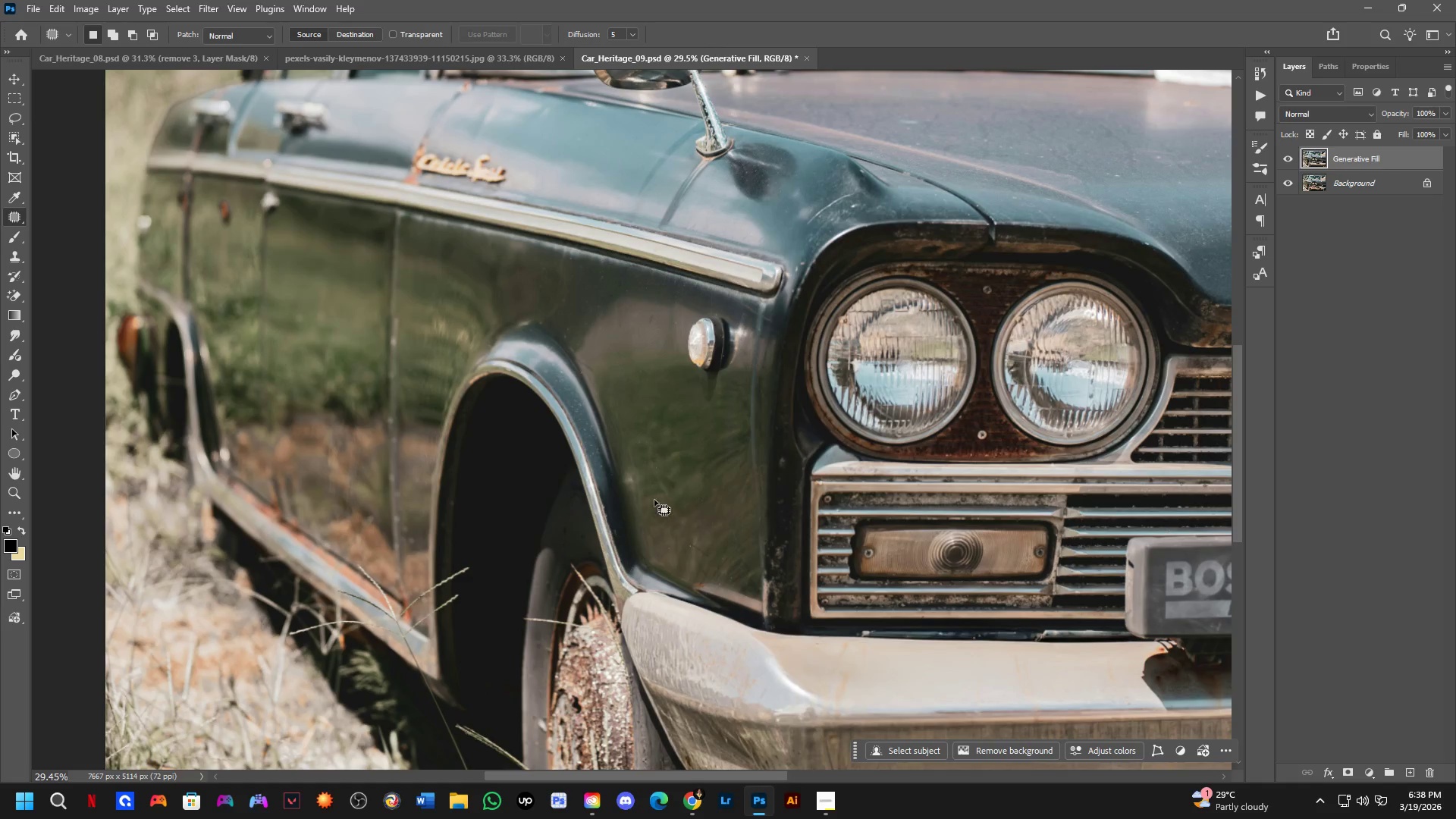 
scroll: coordinate [713, 402], scroll_direction: down, amount: 2.0
 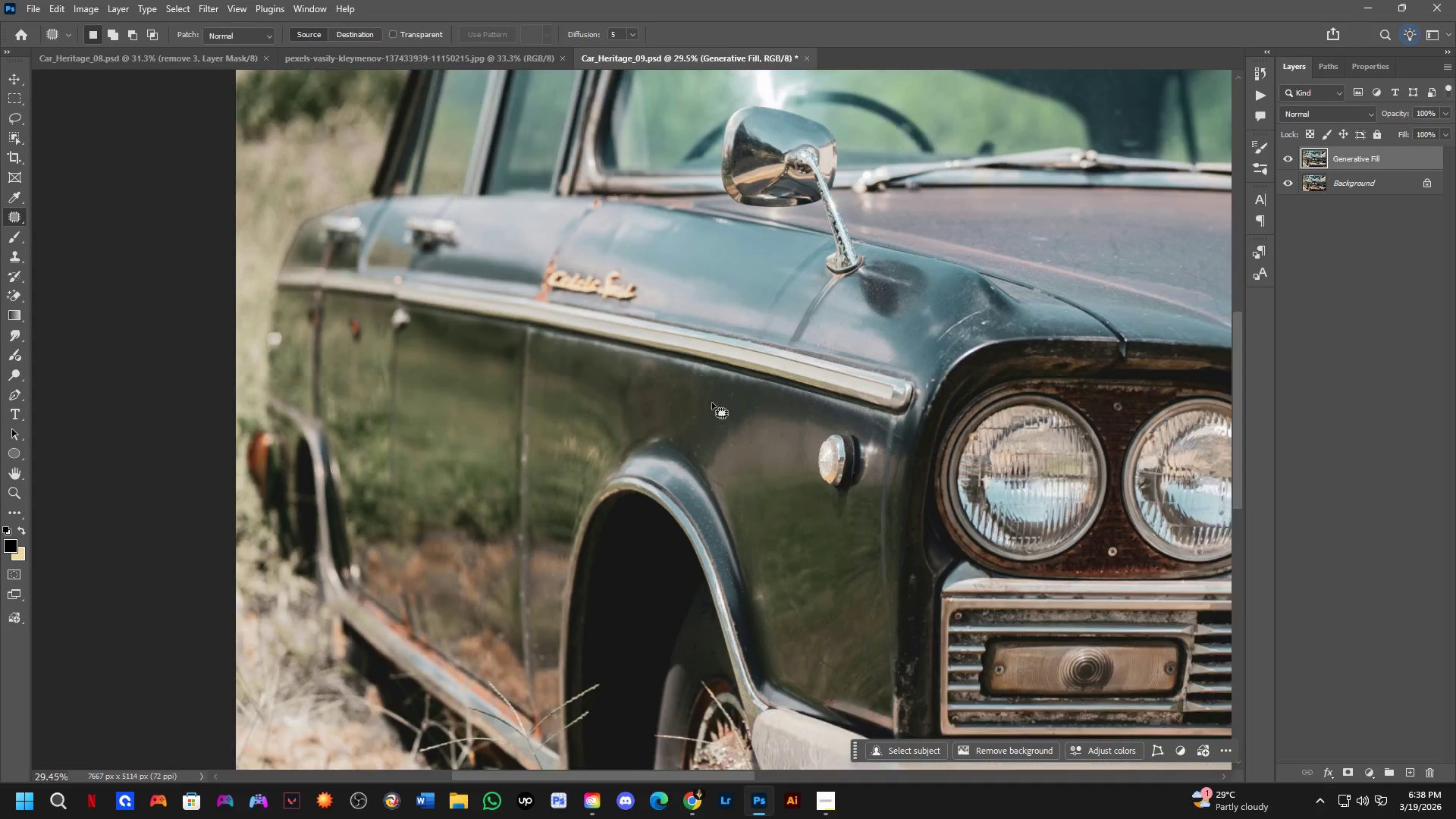 
key(Shift+ShiftLeft)
 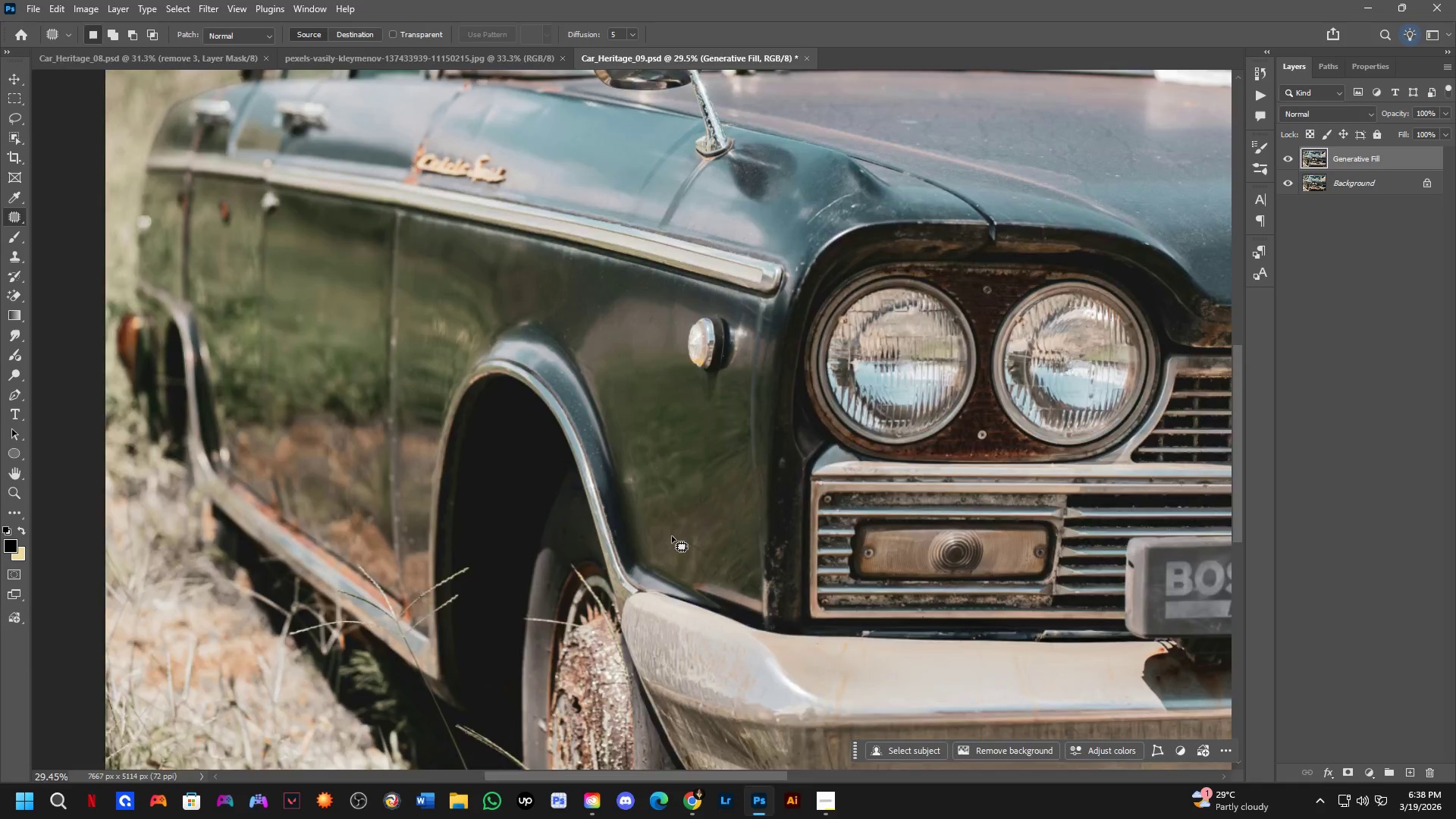 
scroll: coordinate [672, 536], scroll_direction: up, amount: 3.0
 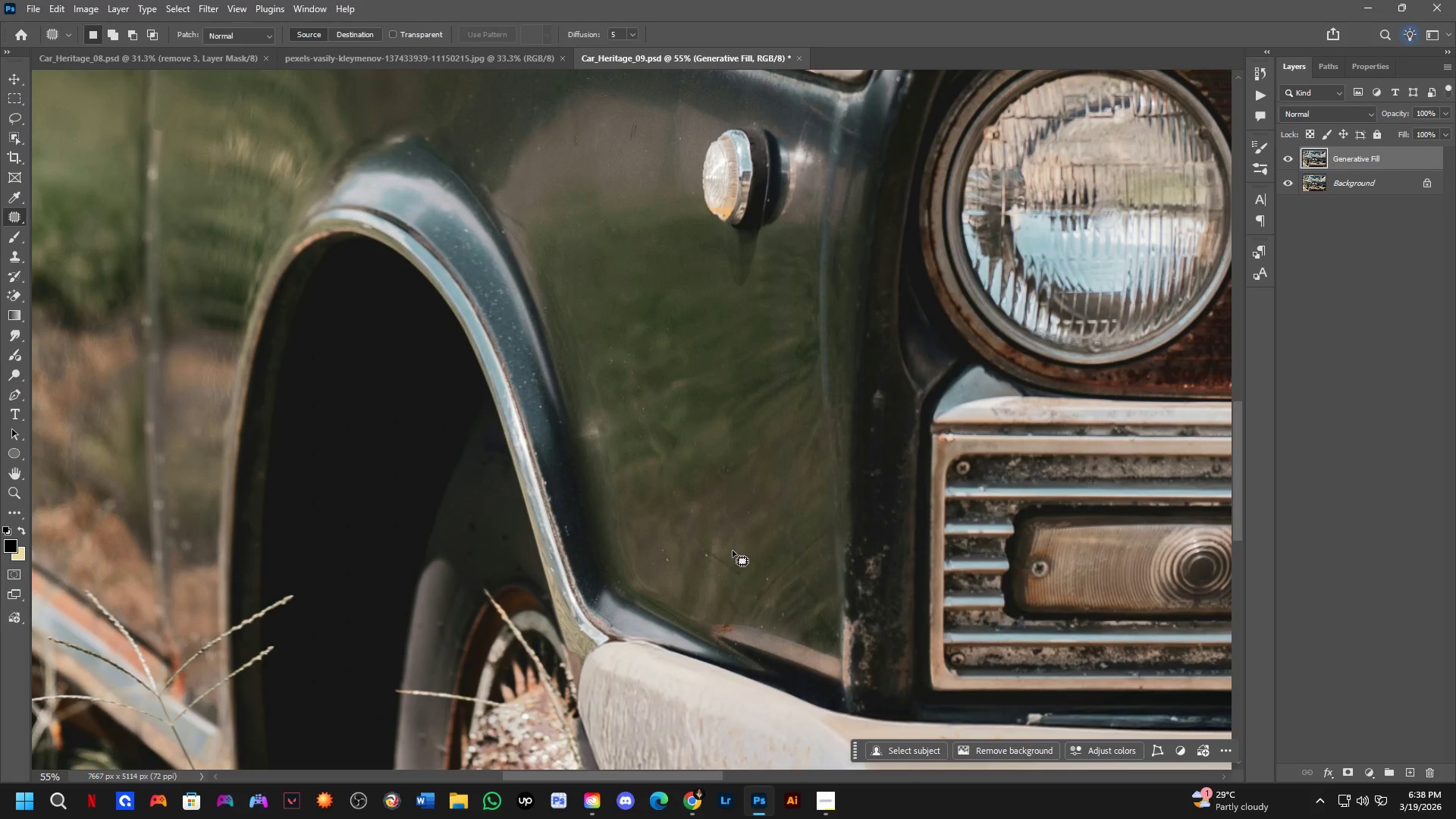 
left_click_drag(start_coordinate=[720, 544], to_coordinate=[746, 560])
 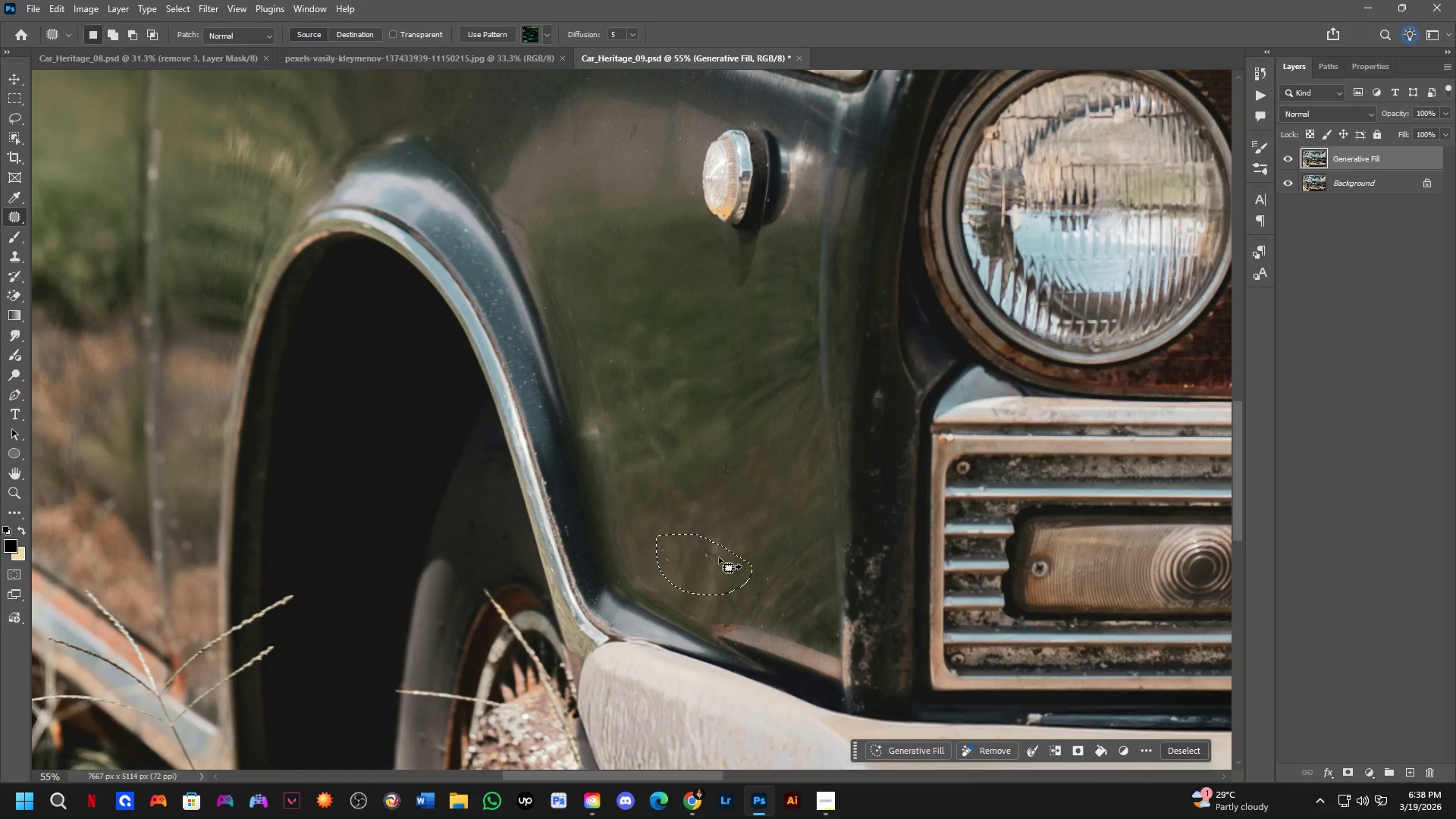 
left_click_drag(start_coordinate=[716, 557], to_coordinate=[703, 493])
 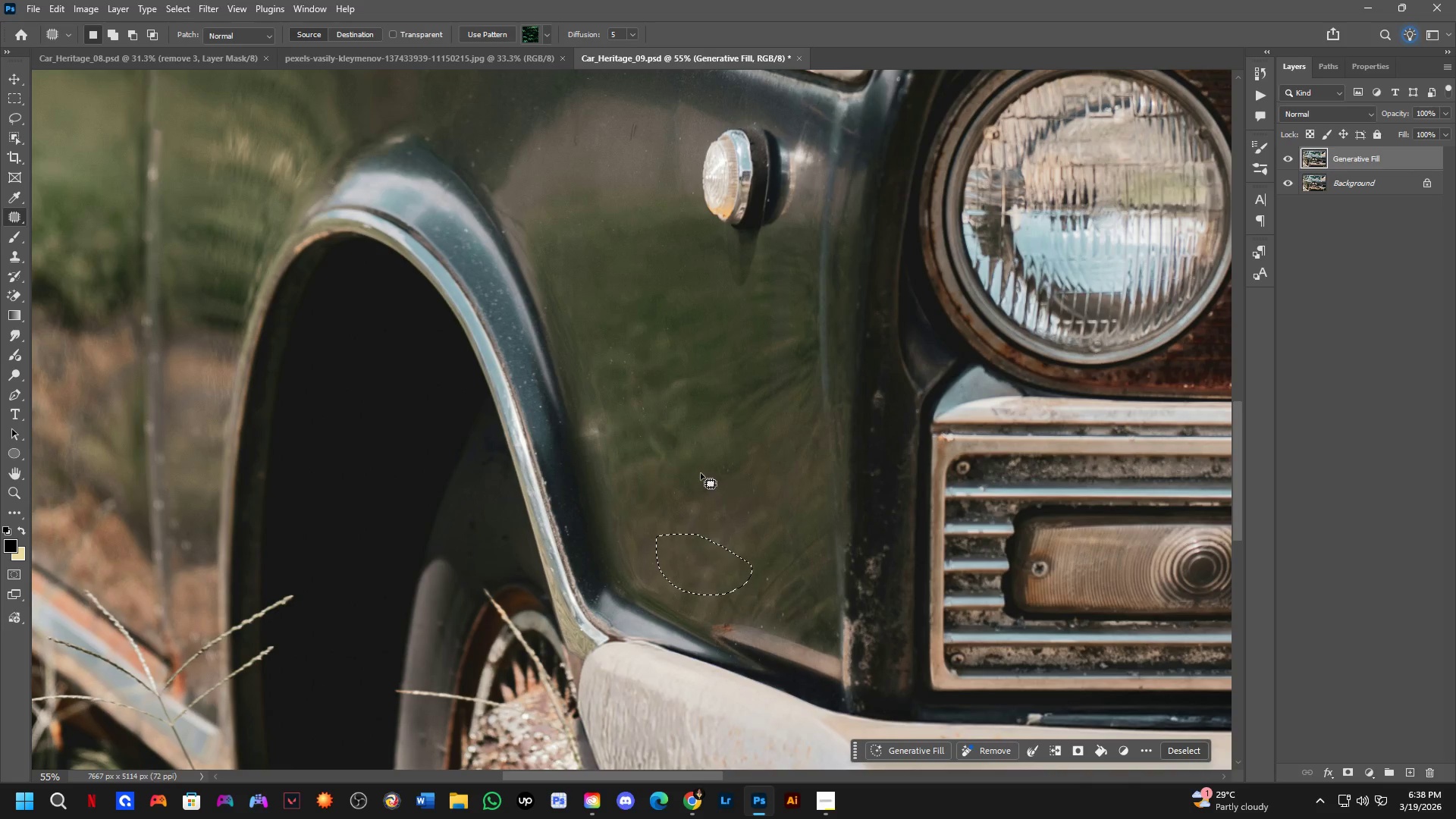 
left_click([701, 473])
 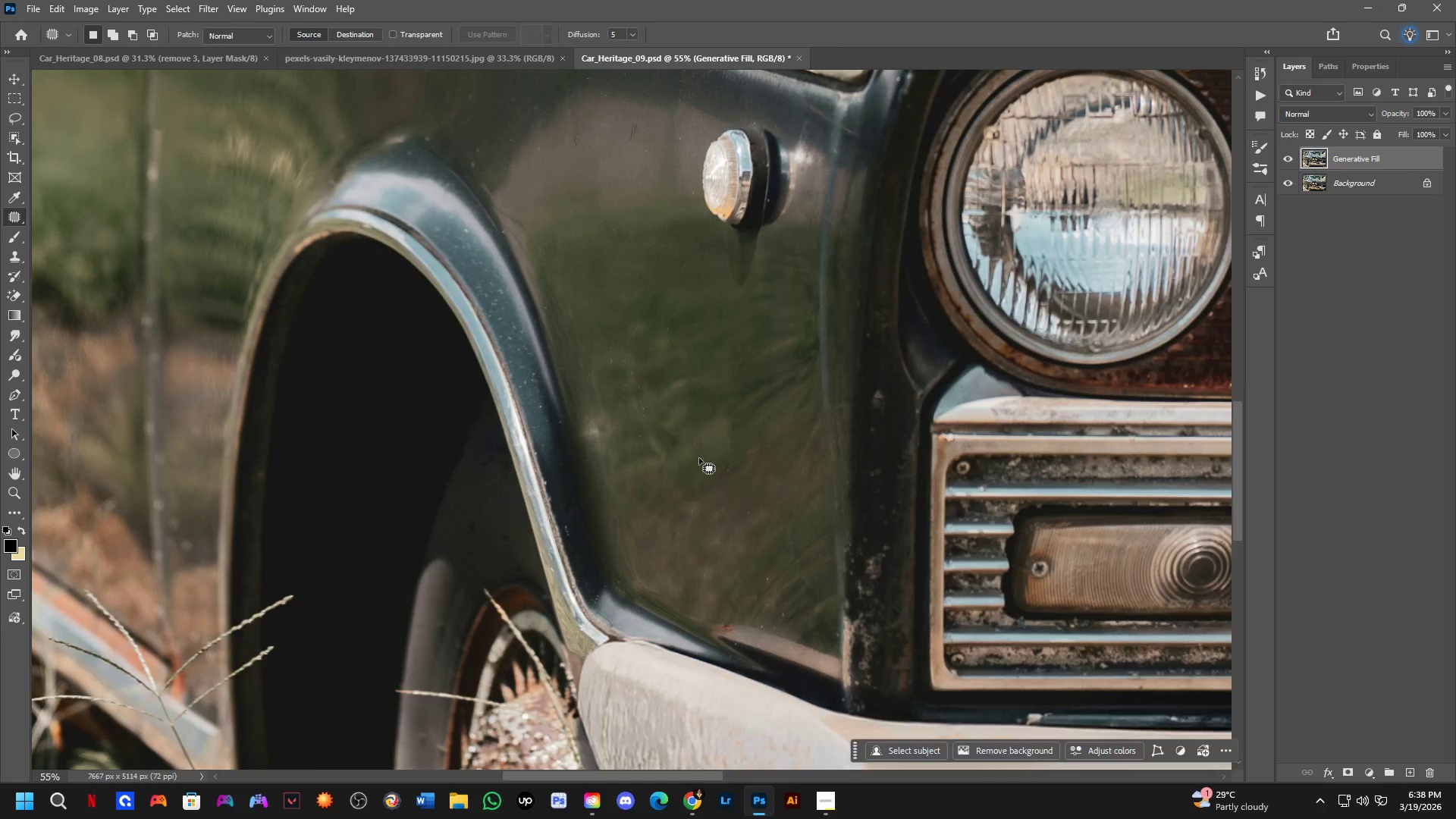 
hold_key(key=Space, duration=0.69)
 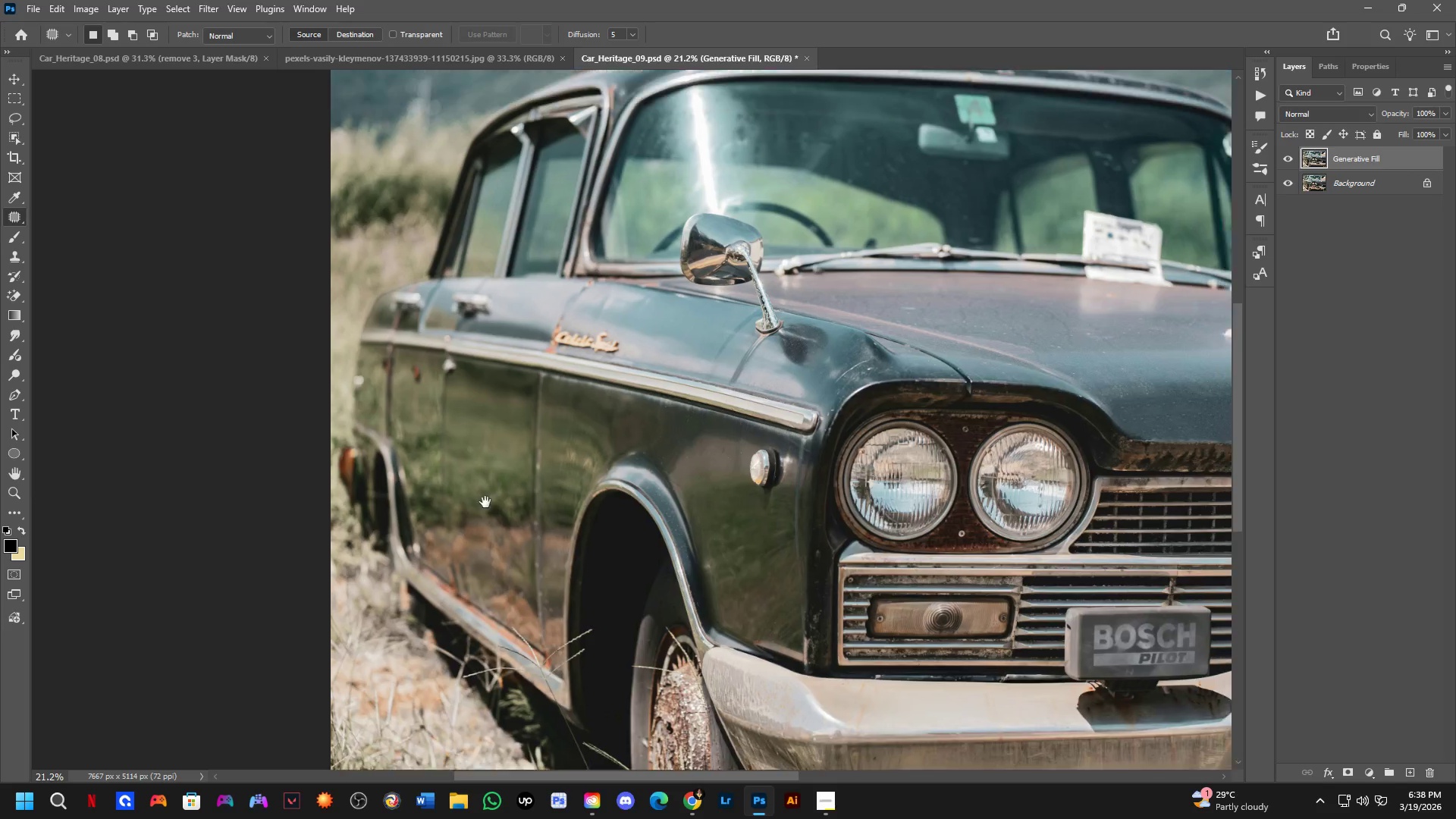 
left_click_drag(start_coordinate=[727, 377], to_coordinate=[830, 499])
 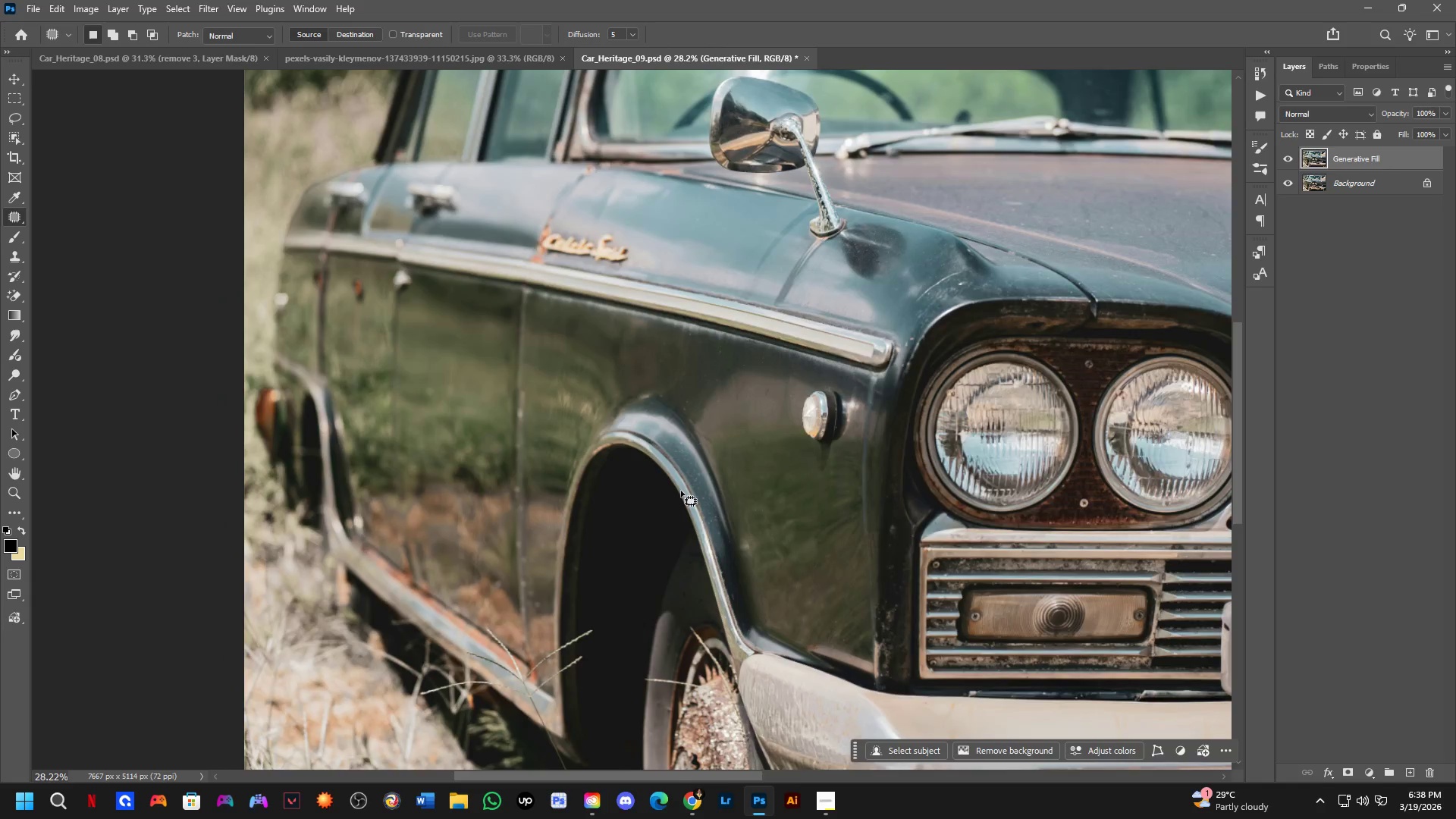 
scroll: coordinate [694, 414], scroll_direction: down, amount: 7.0
 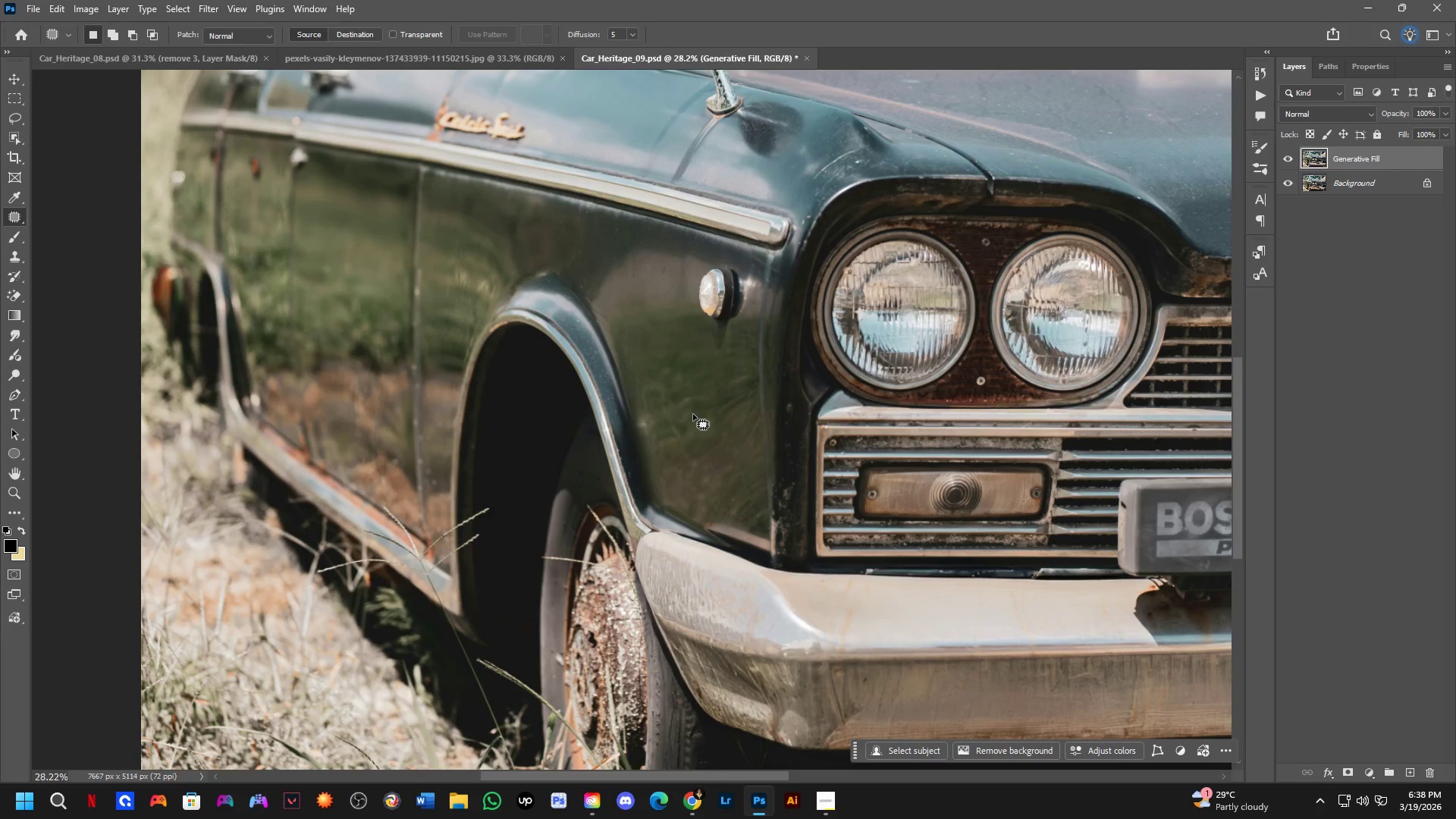 
hold_key(key=Space, duration=0.66)
 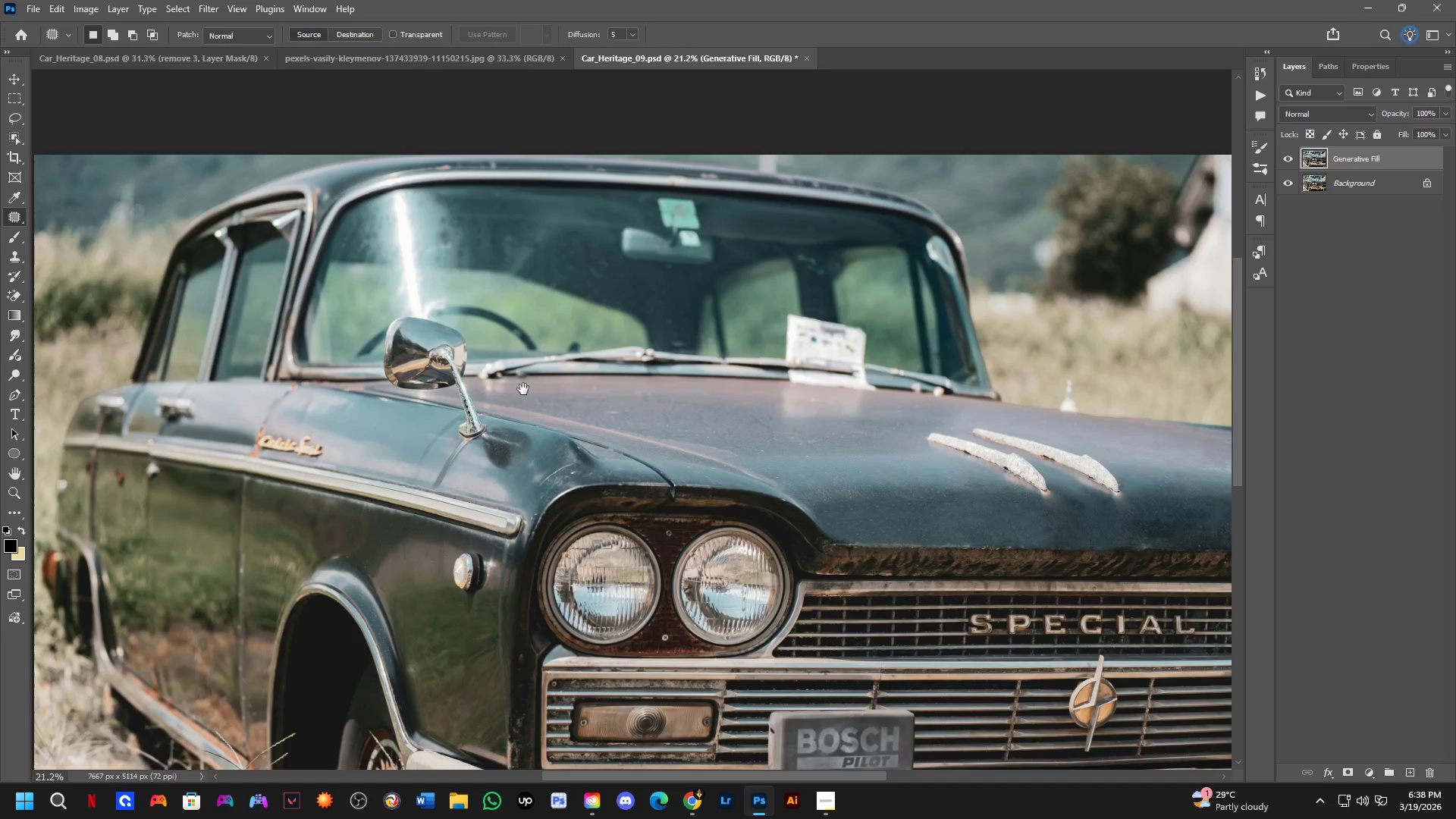 
left_click_drag(start_coordinate=[498, 443], to_coordinate=[469, 599])
 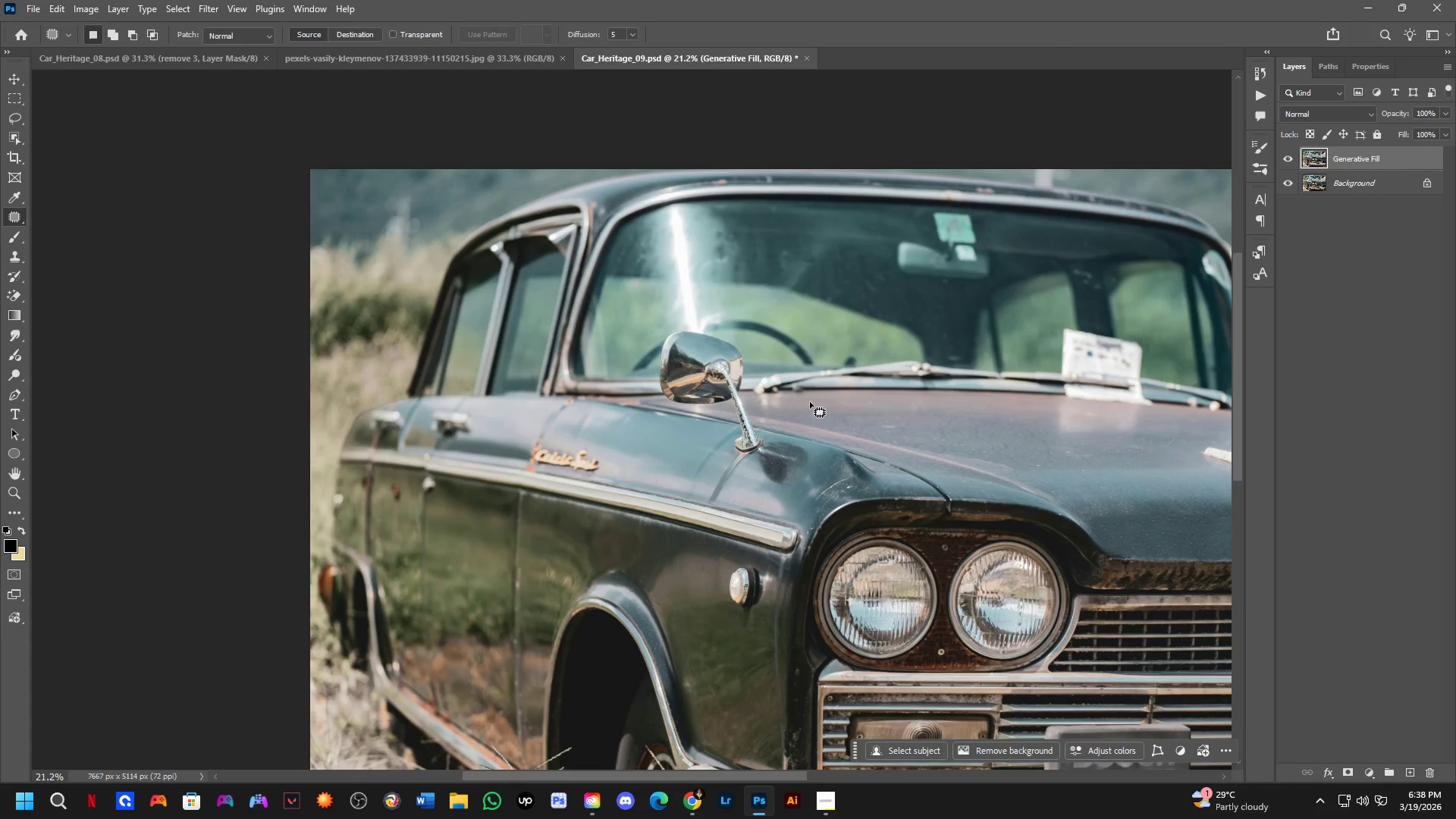 
scroll: coordinate [626, 472], scroll_direction: down, amount: 3.0
 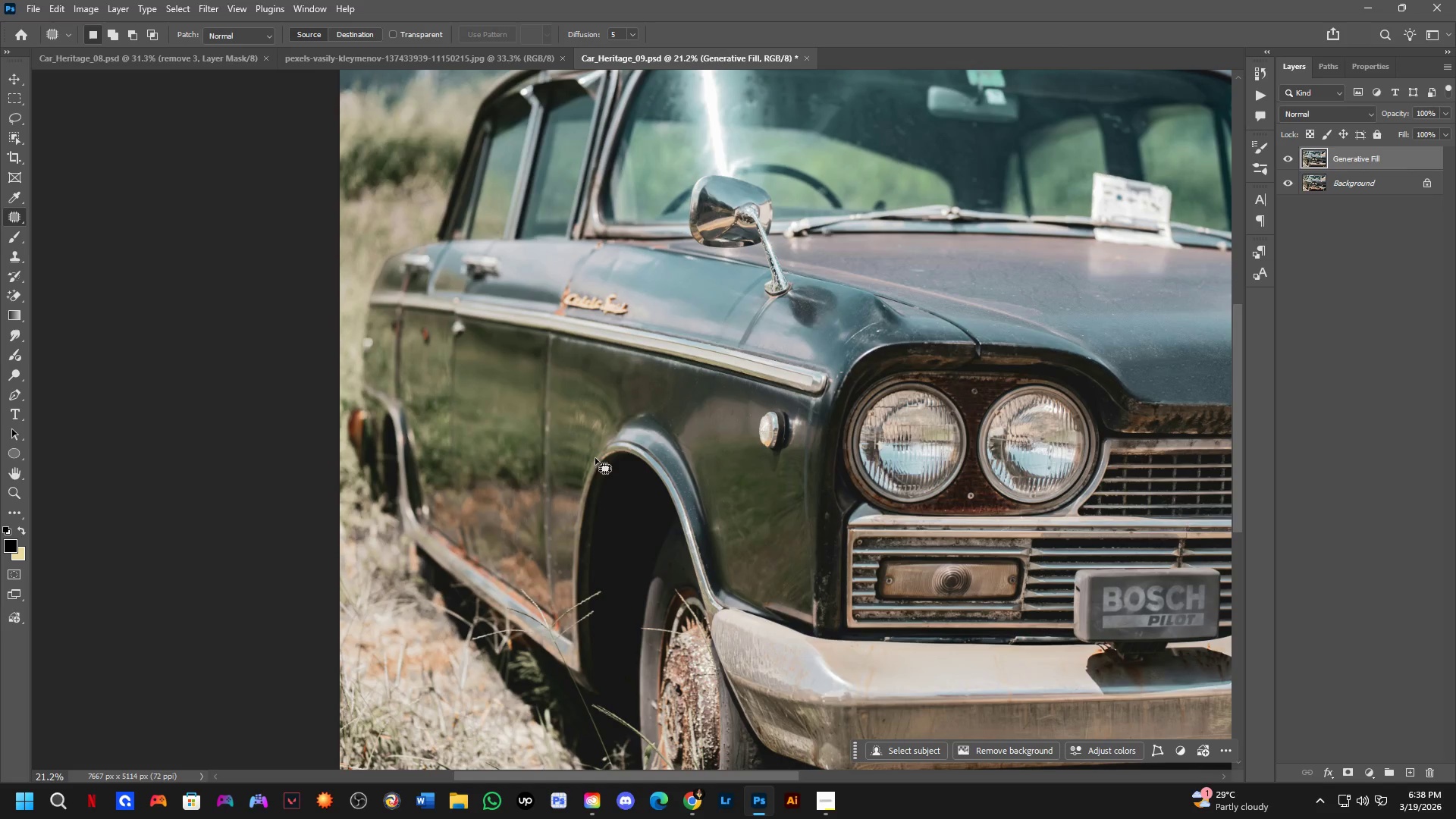 
hold_key(key=Space, duration=0.58)
 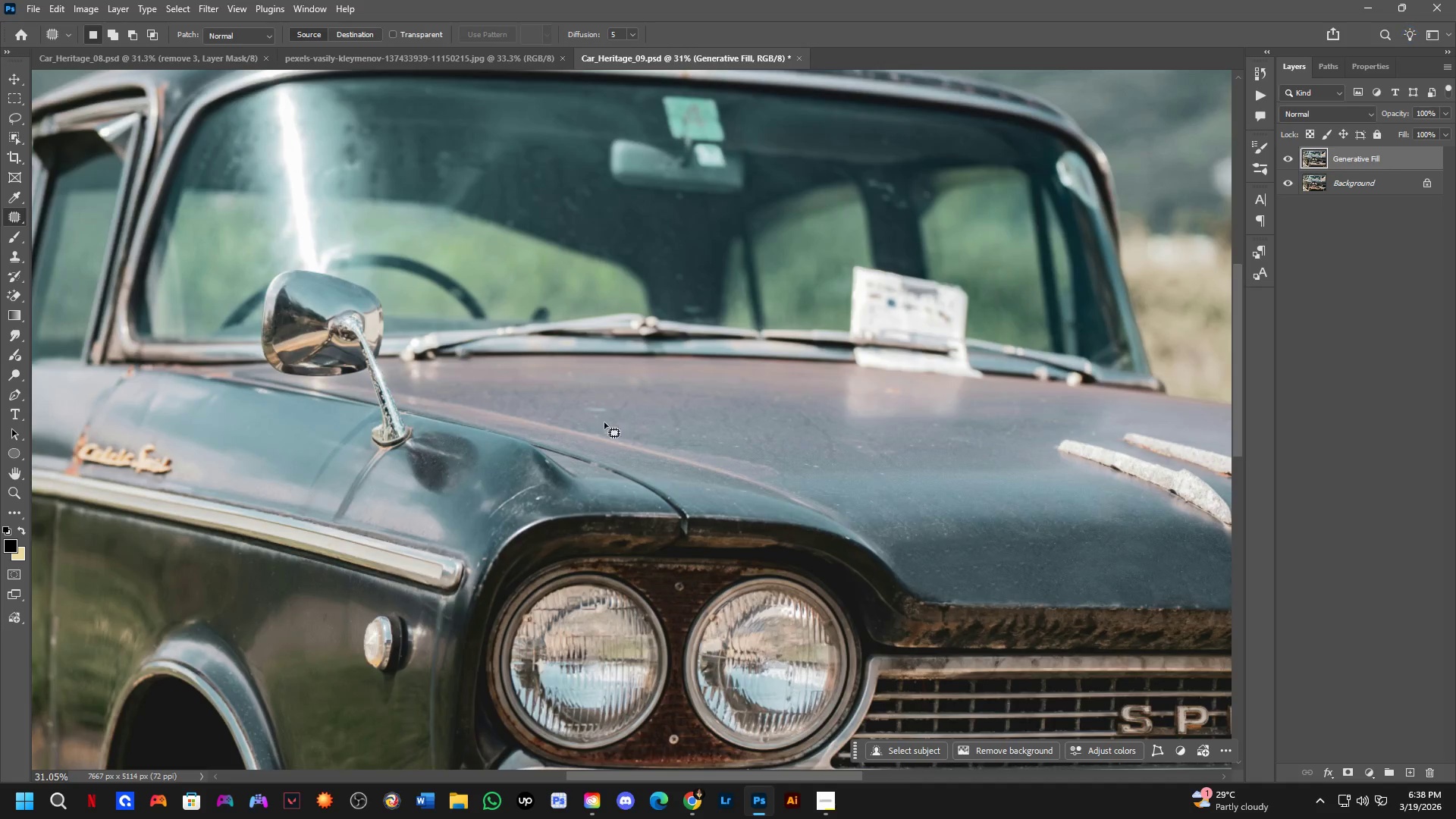 
left_click_drag(start_coordinate=[799, 403], to_coordinate=[523, 389])
 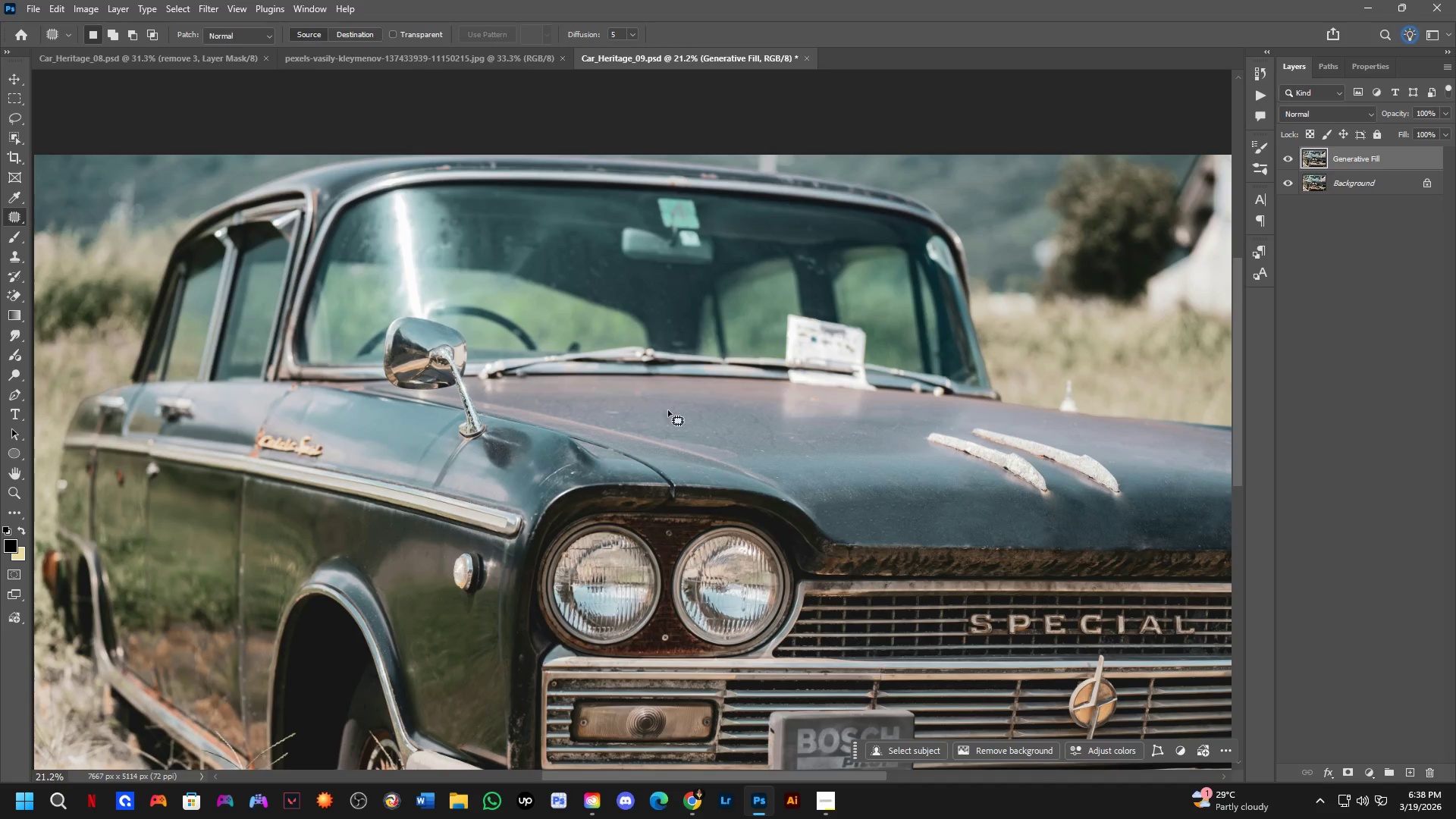 
left_click_drag(start_coordinate=[616, 384], to_coordinate=[657, 384])
 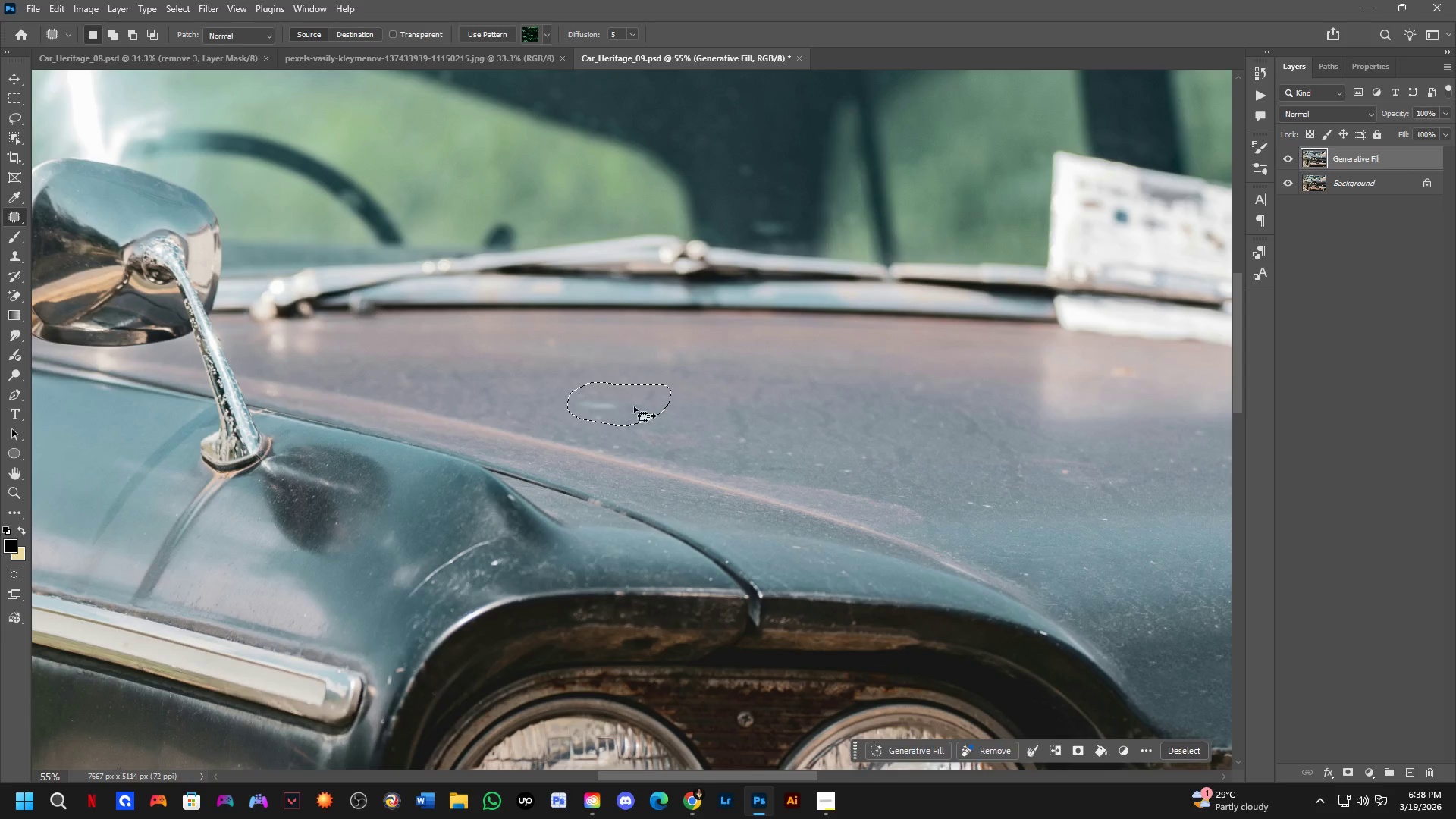 
scroll: coordinate [592, 410], scroll_direction: up, amount: 10.0
 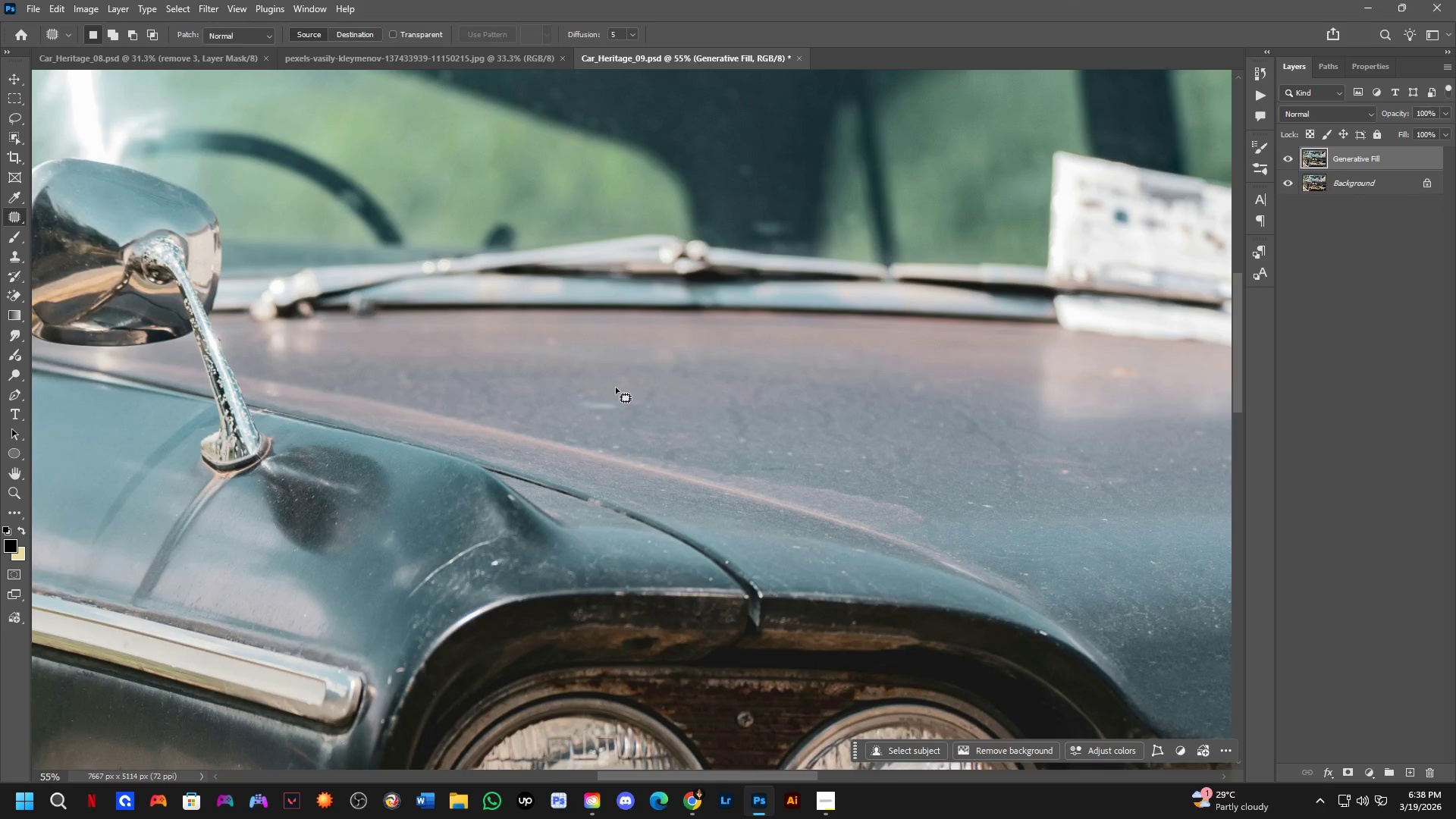 
left_click_drag(start_coordinate=[634, 406], to_coordinate=[864, 400])
 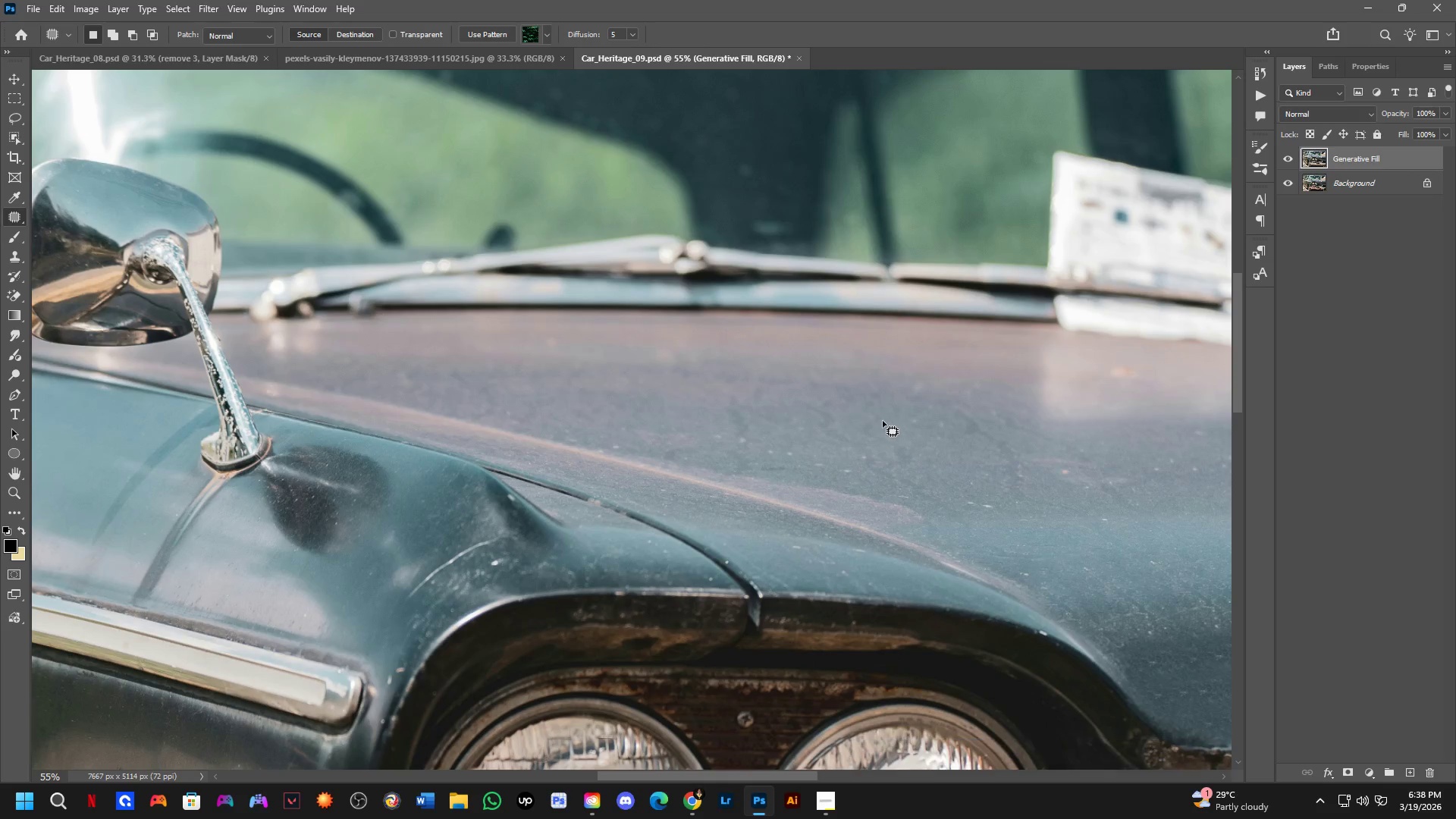 
hold_key(key=Space, duration=0.61)
 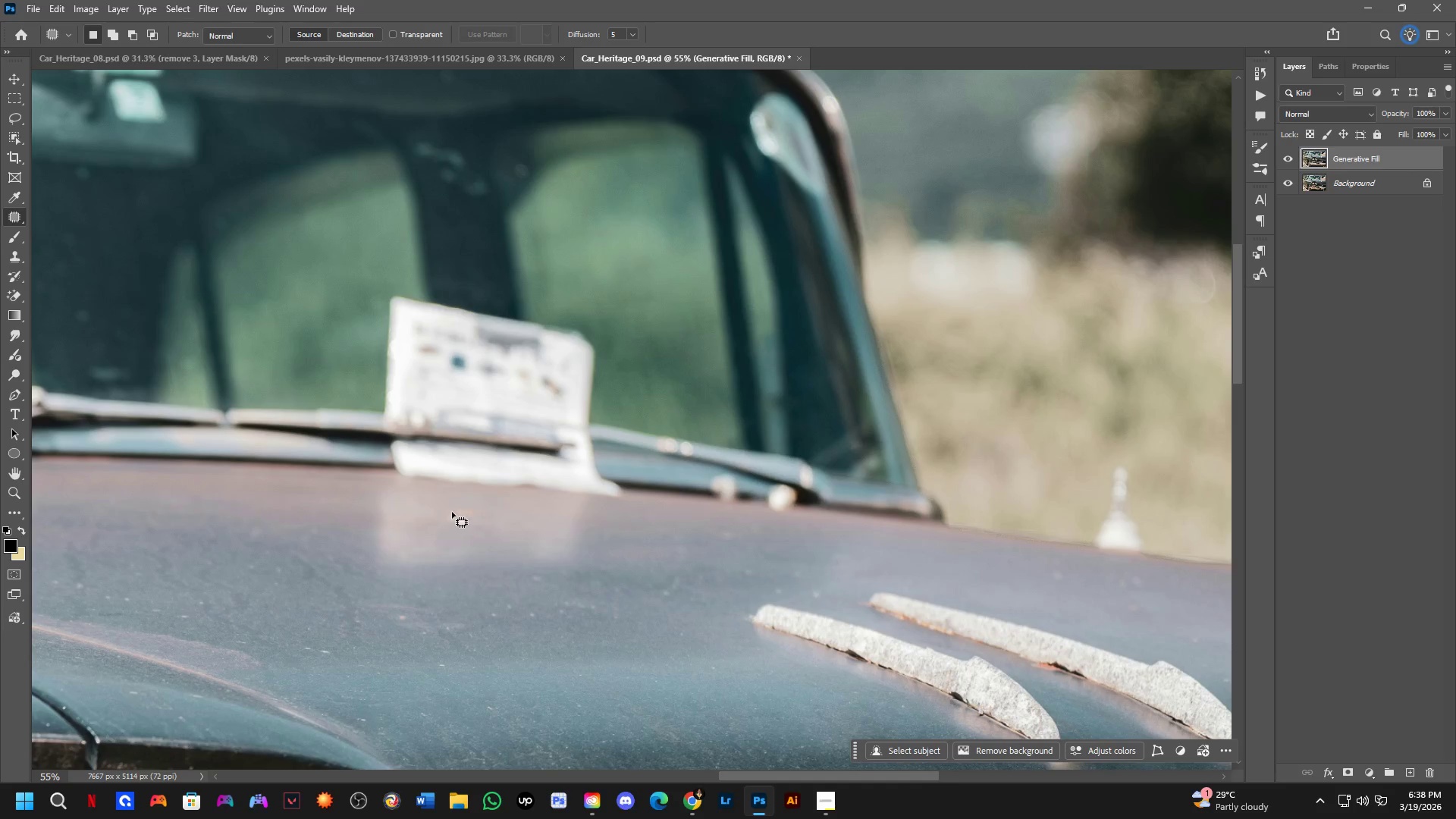 
left_click_drag(start_coordinate=[975, 438], to_coordinate=[312, 583])
 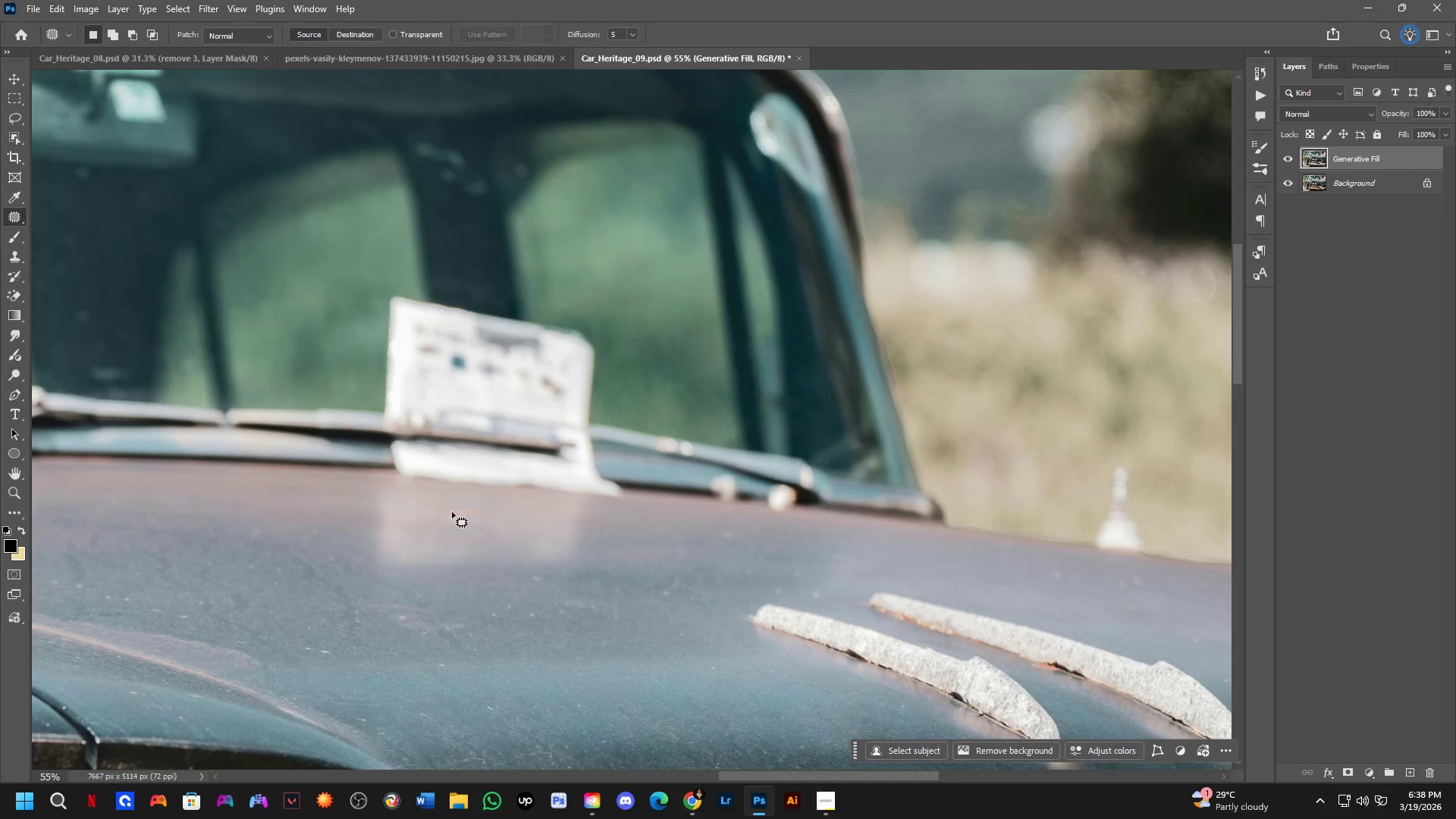 
left_click_drag(start_coordinate=[457, 497], to_coordinate=[508, 485])
 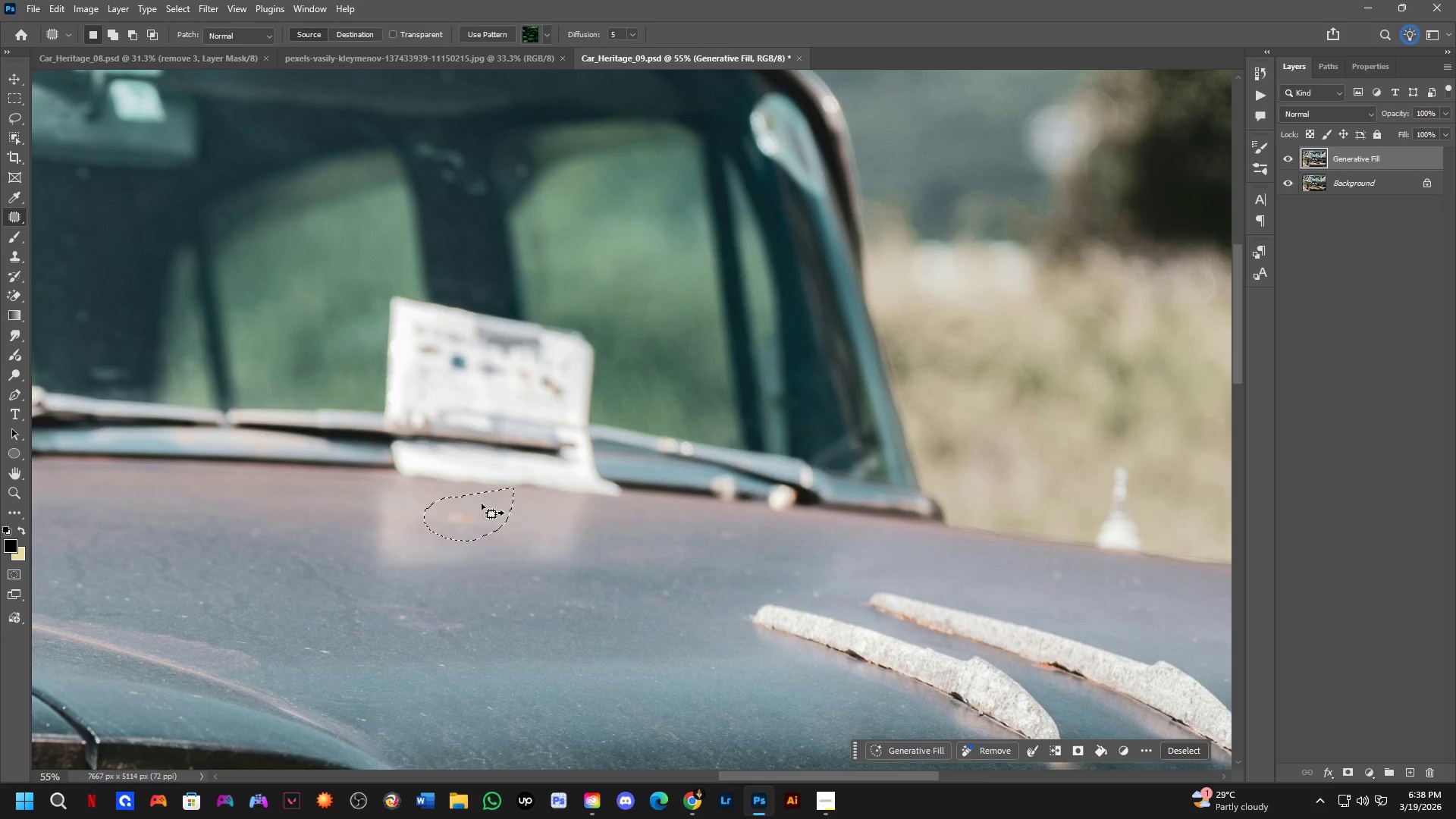 
left_click_drag(start_coordinate=[482, 504], to_coordinate=[542, 510])
 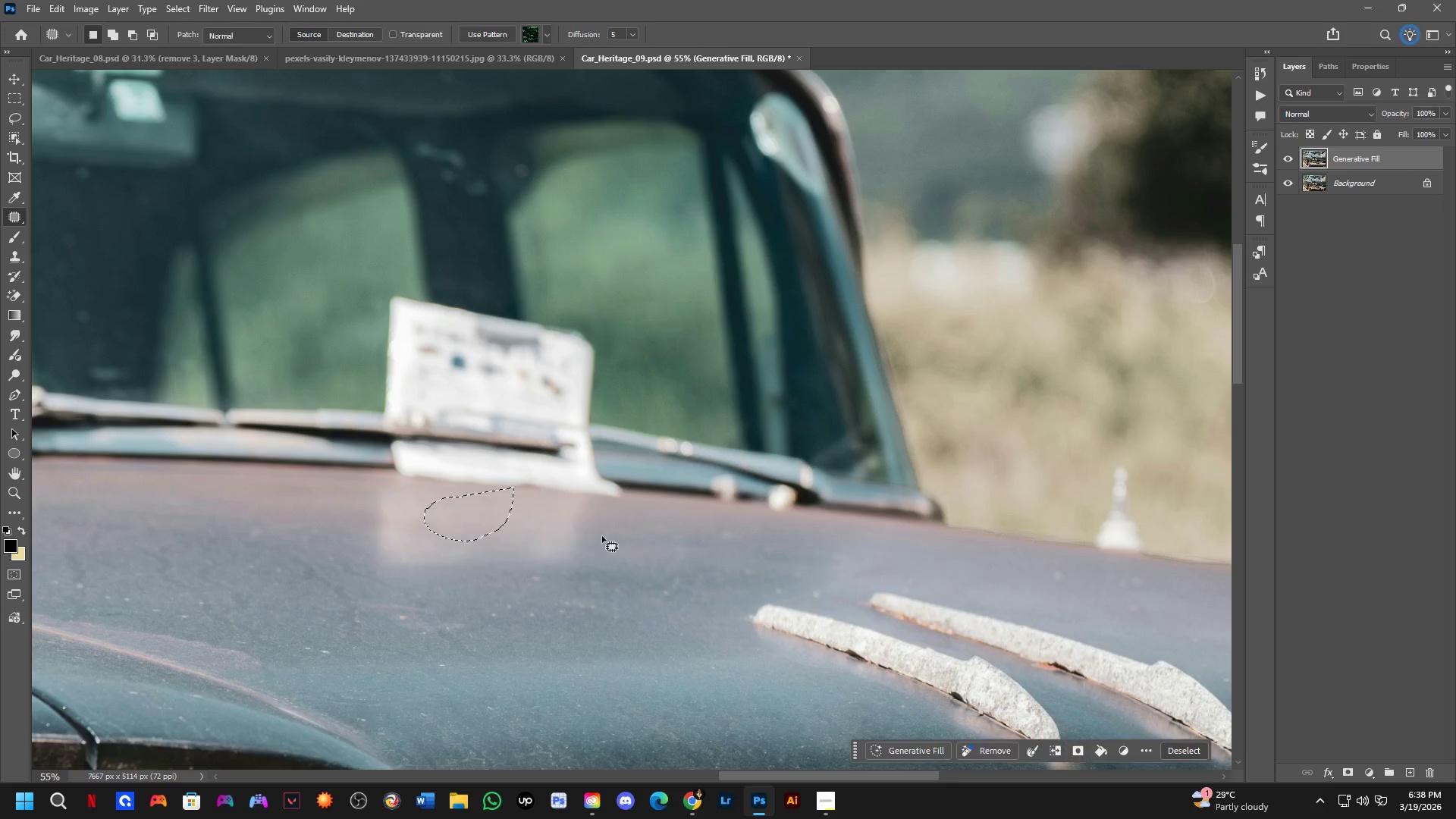 
left_click([608, 538])
 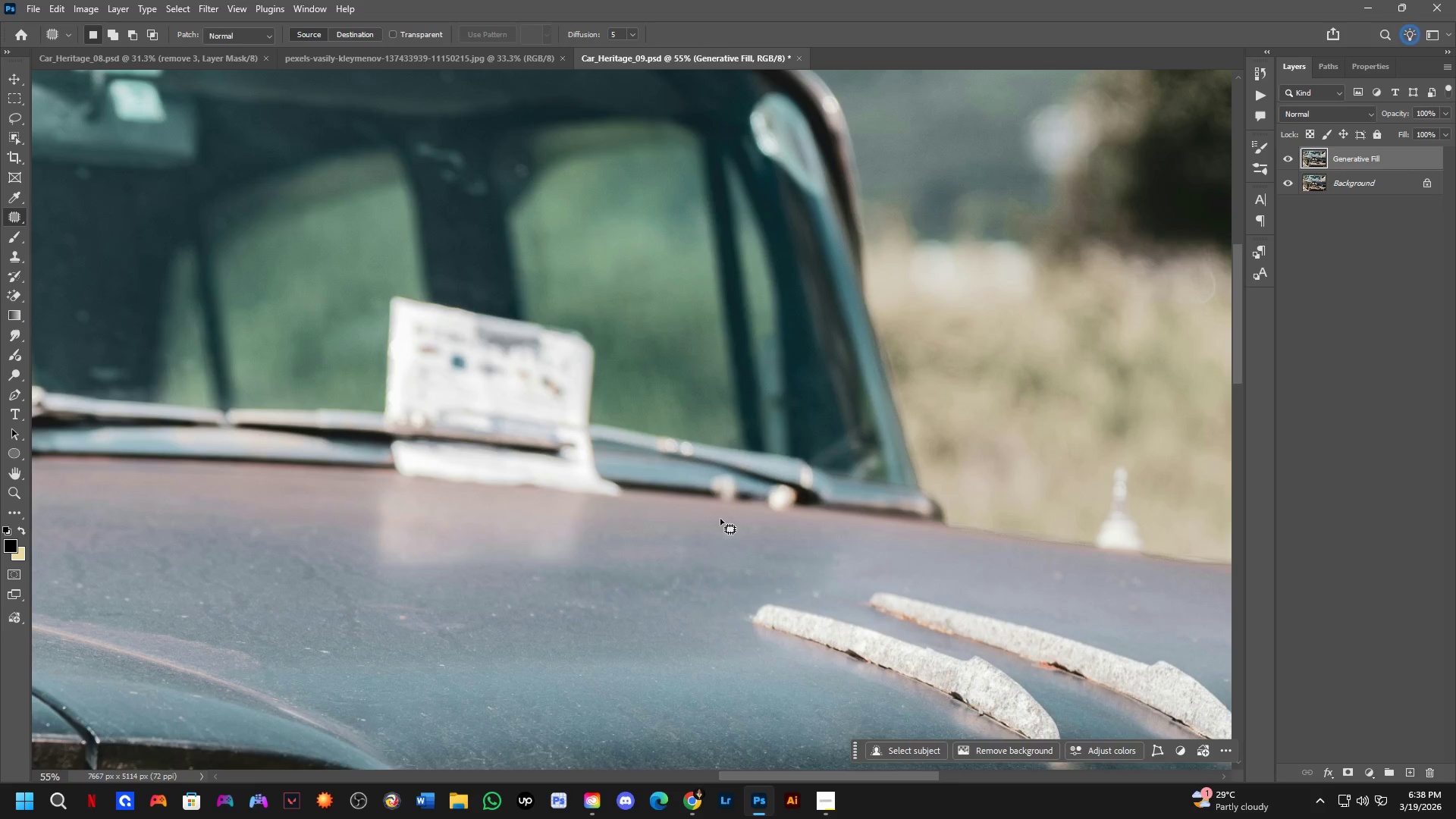 
left_click_drag(start_coordinate=[726, 515], to_coordinate=[776, 523])
 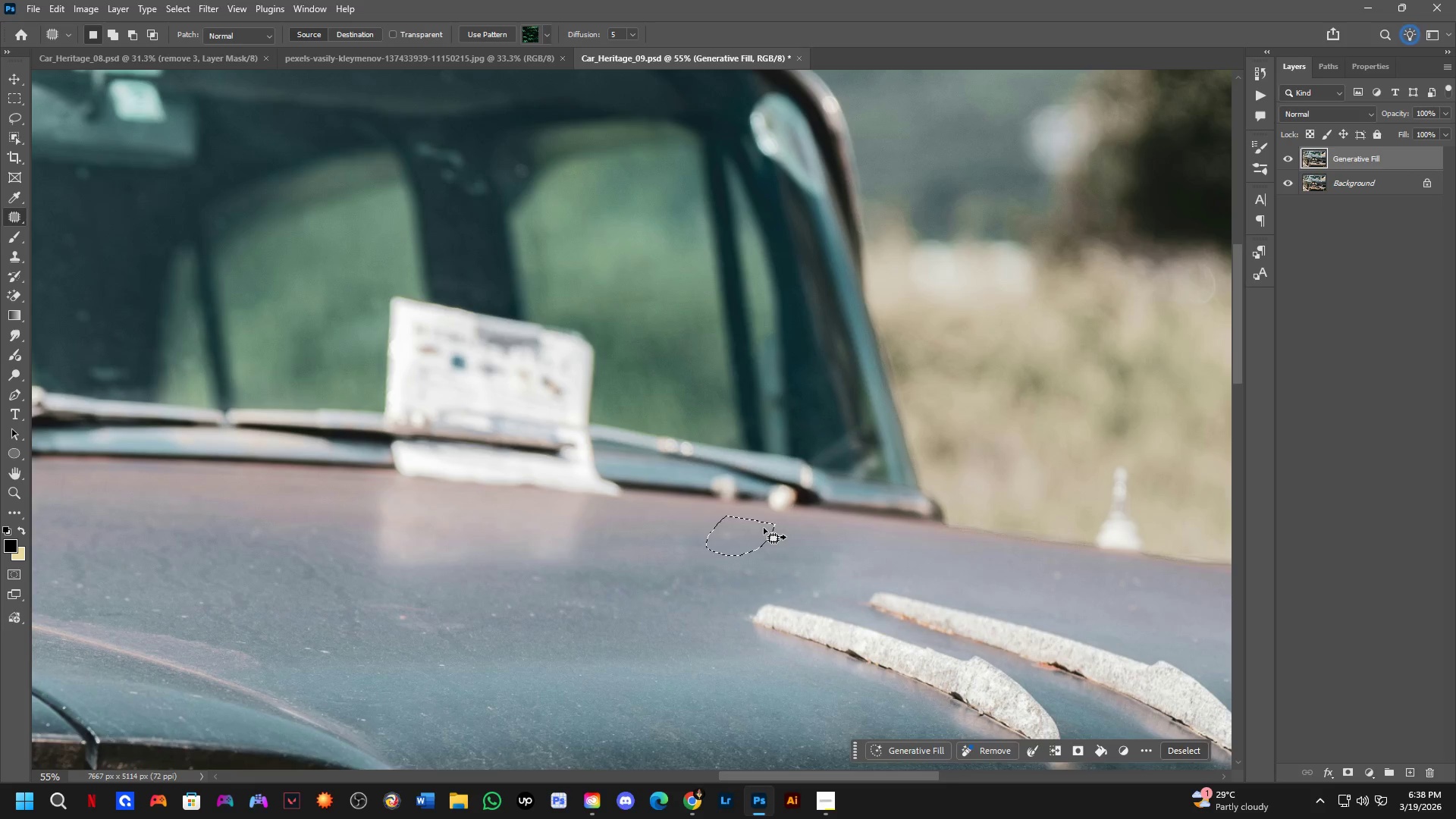 
left_click_drag(start_coordinate=[763, 528], to_coordinate=[816, 535])
 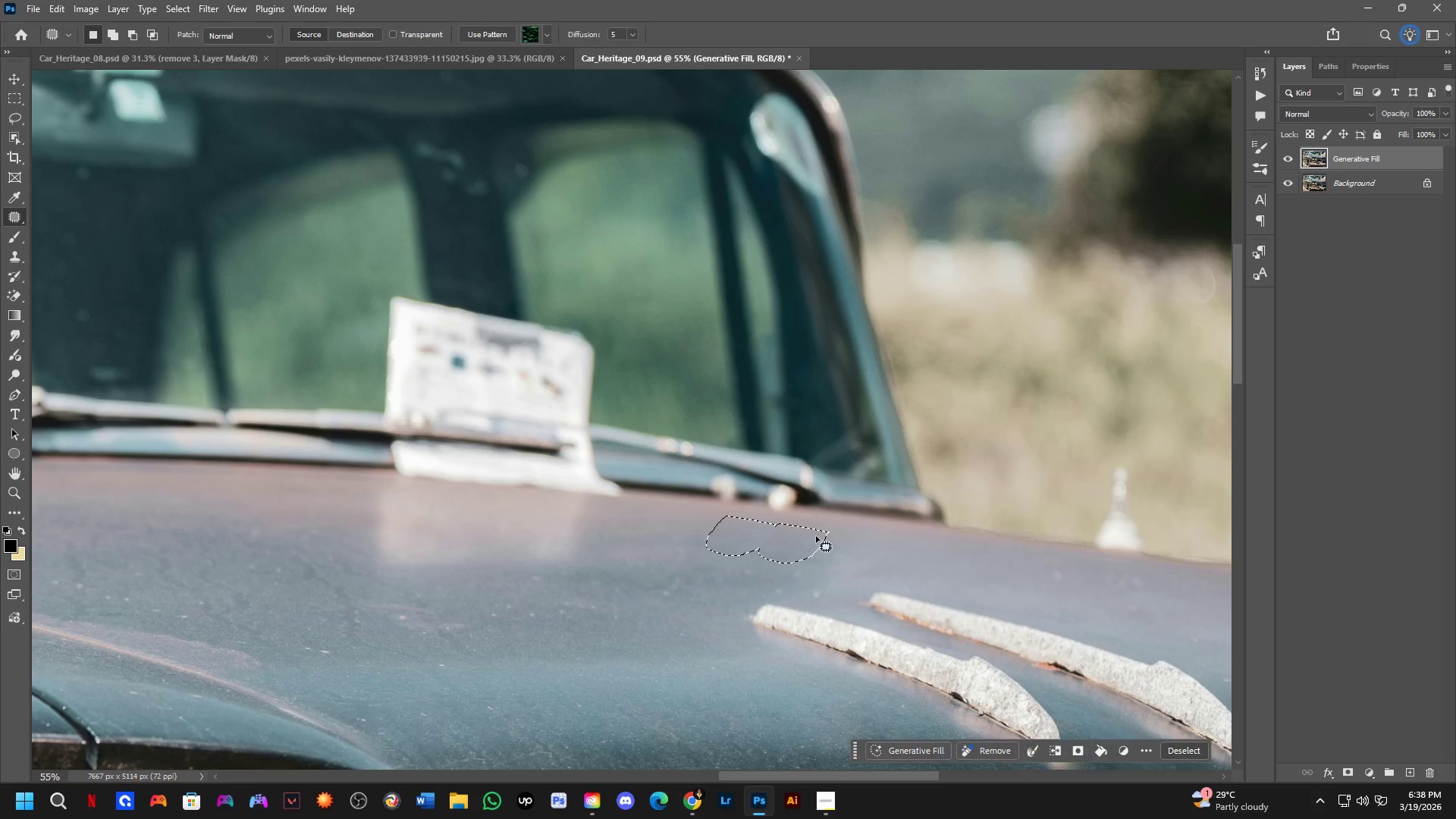 
double_click([817, 536])
 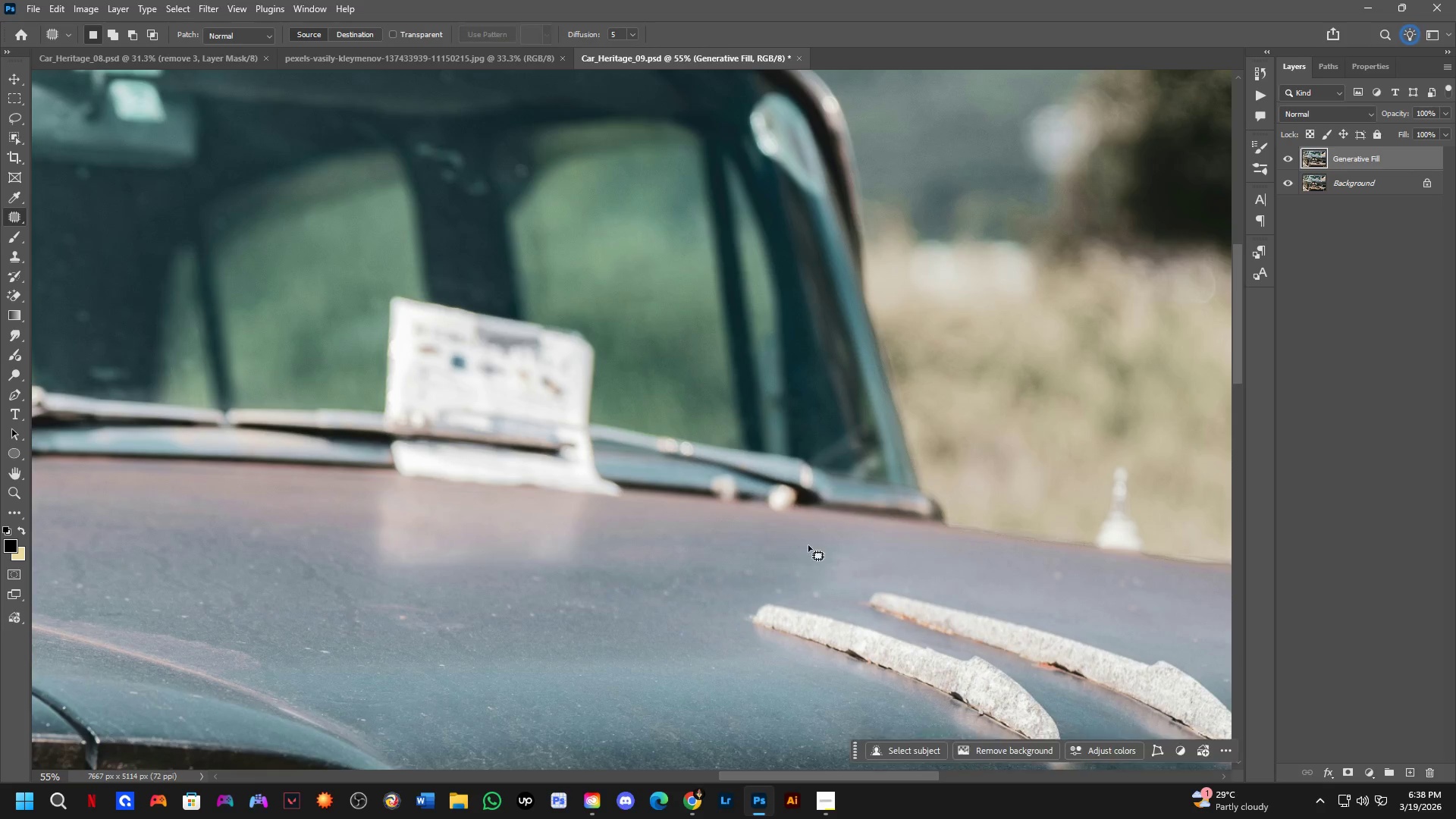 
hold_key(key=Space, duration=0.62)
 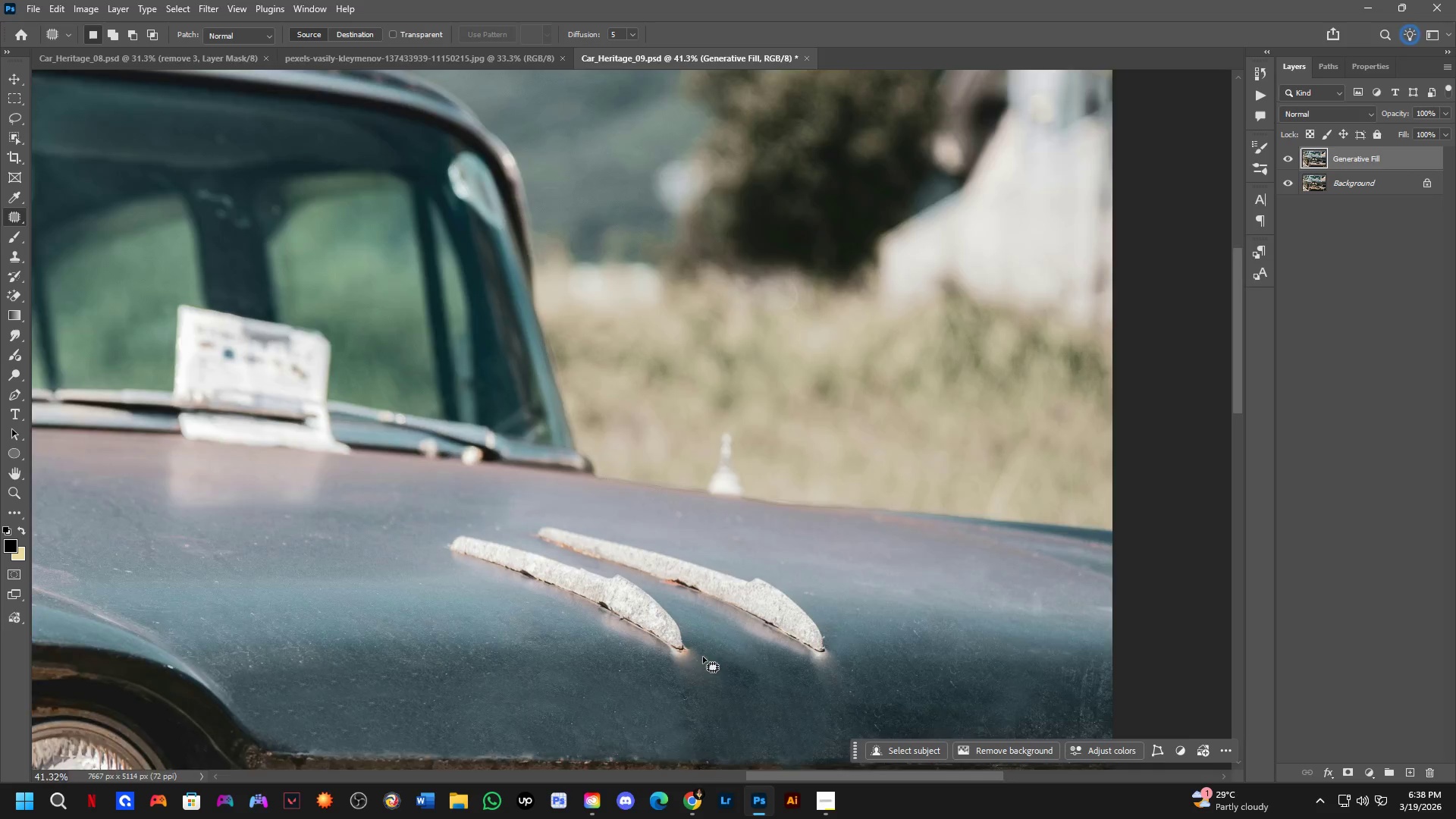 
left_click_drag(start_coordinate=[905, 579], to_coordinate=[588, 523])
 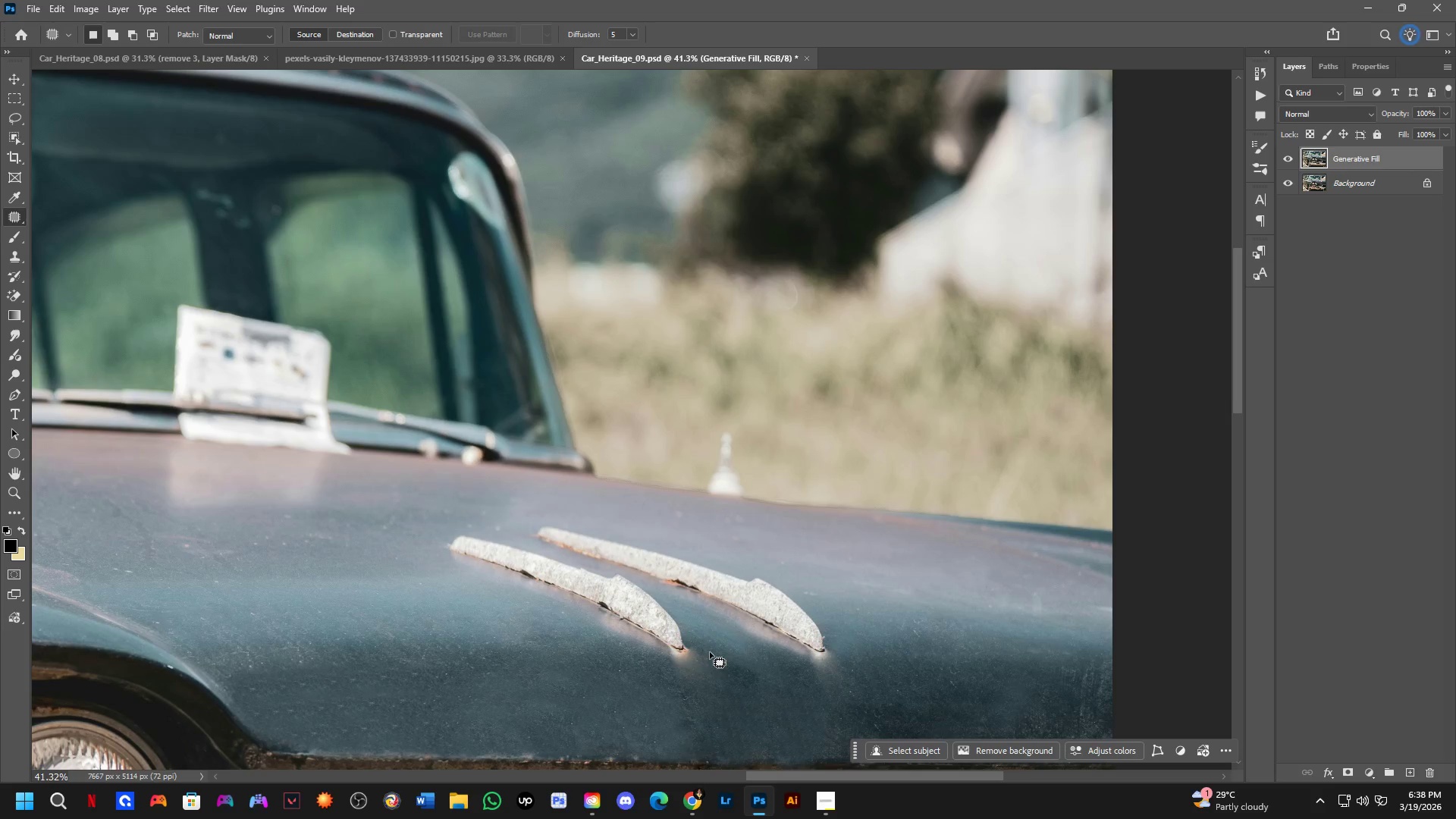 
scroll: coordinate [810, 555], scroll_direction: down, amount: 3.0
 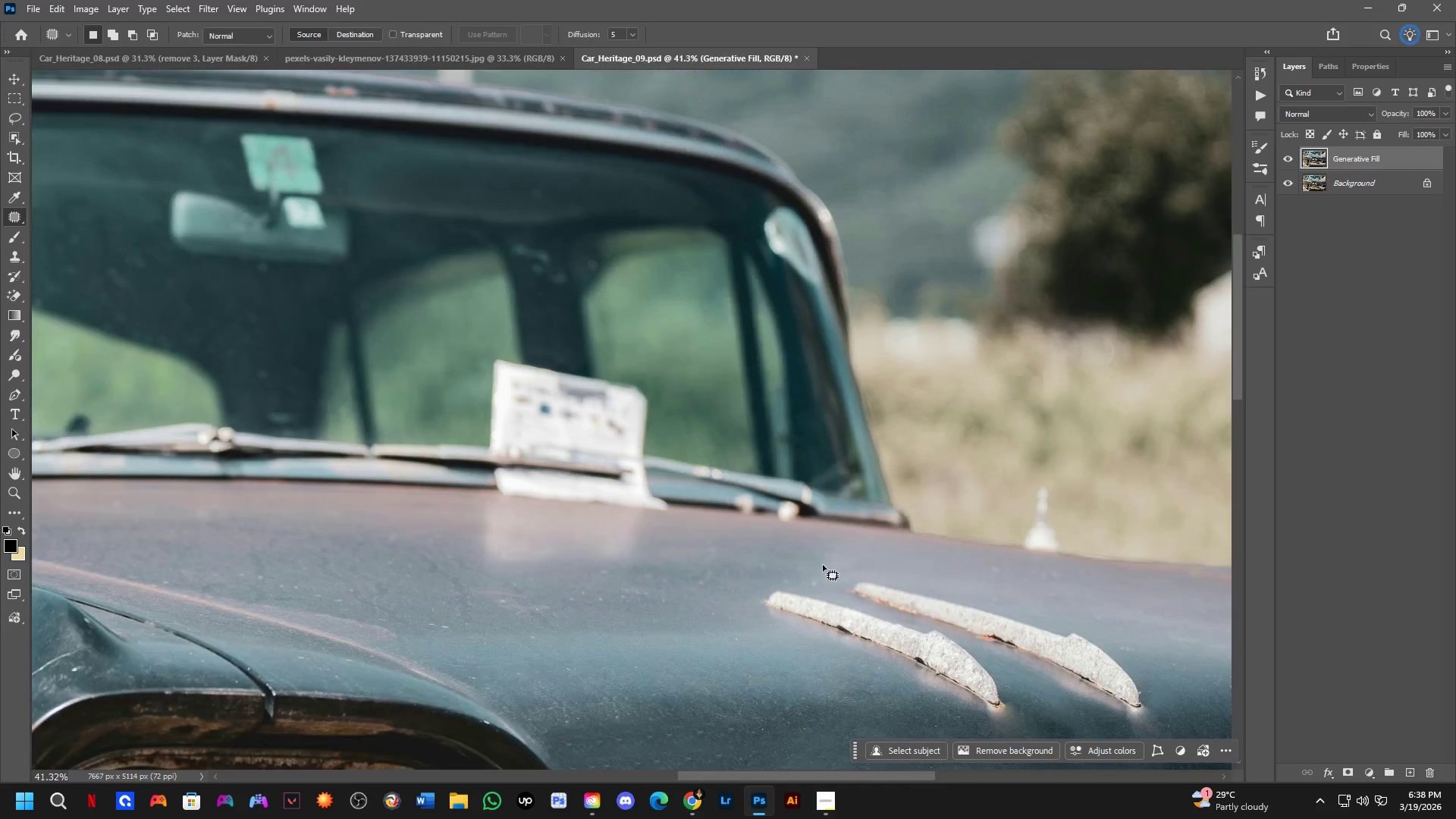 
hold_key(key=Space, duration=0.55)
 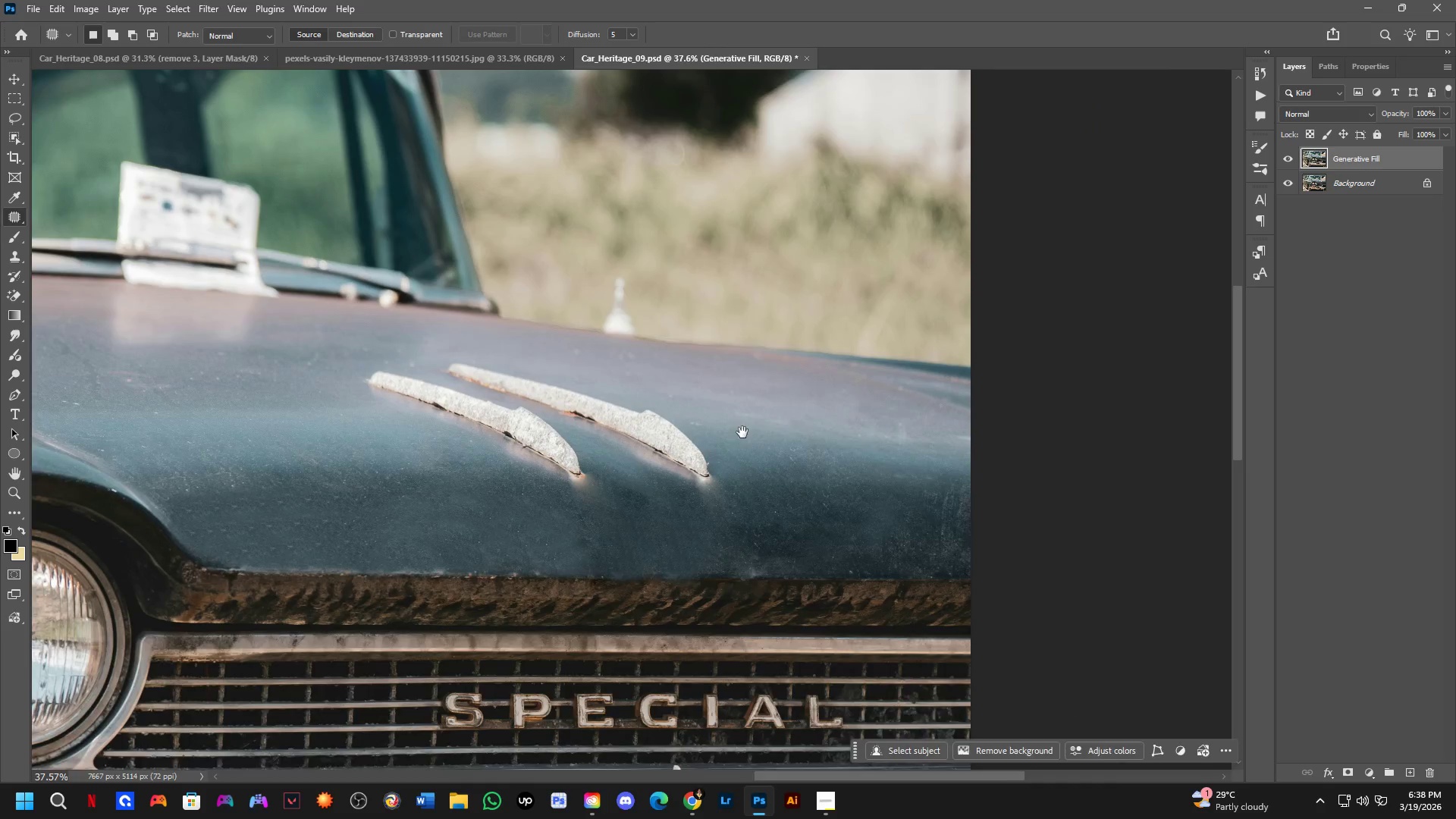 
left_click_drag(start_coordinate=[703, 662], to_coordinate=[598, 471])
 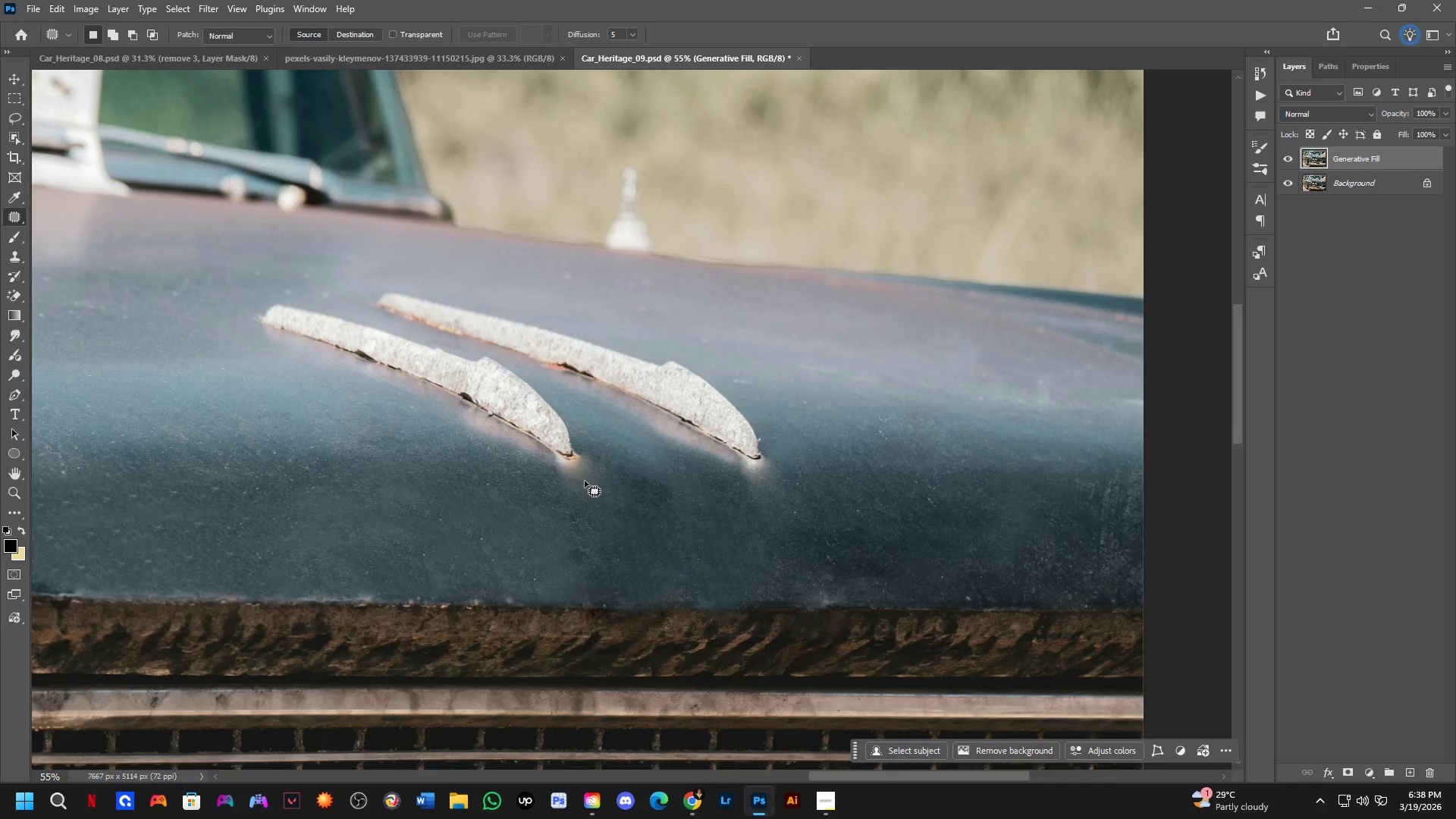 
scroll: coordinate [703, 657], scroll_direction: up, amount: 3.0
 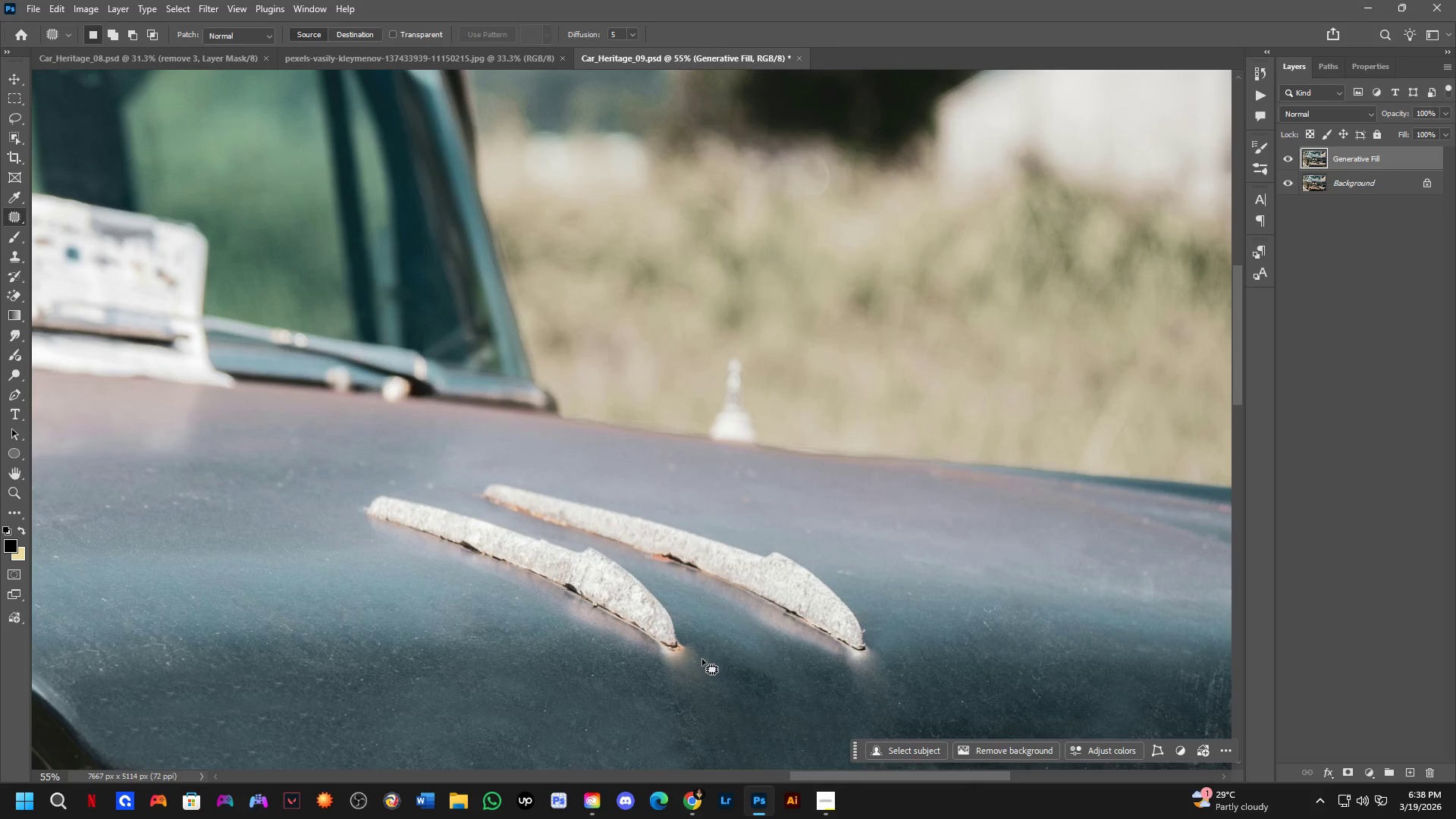 
hold_key(key=Space, duration=0.58)
 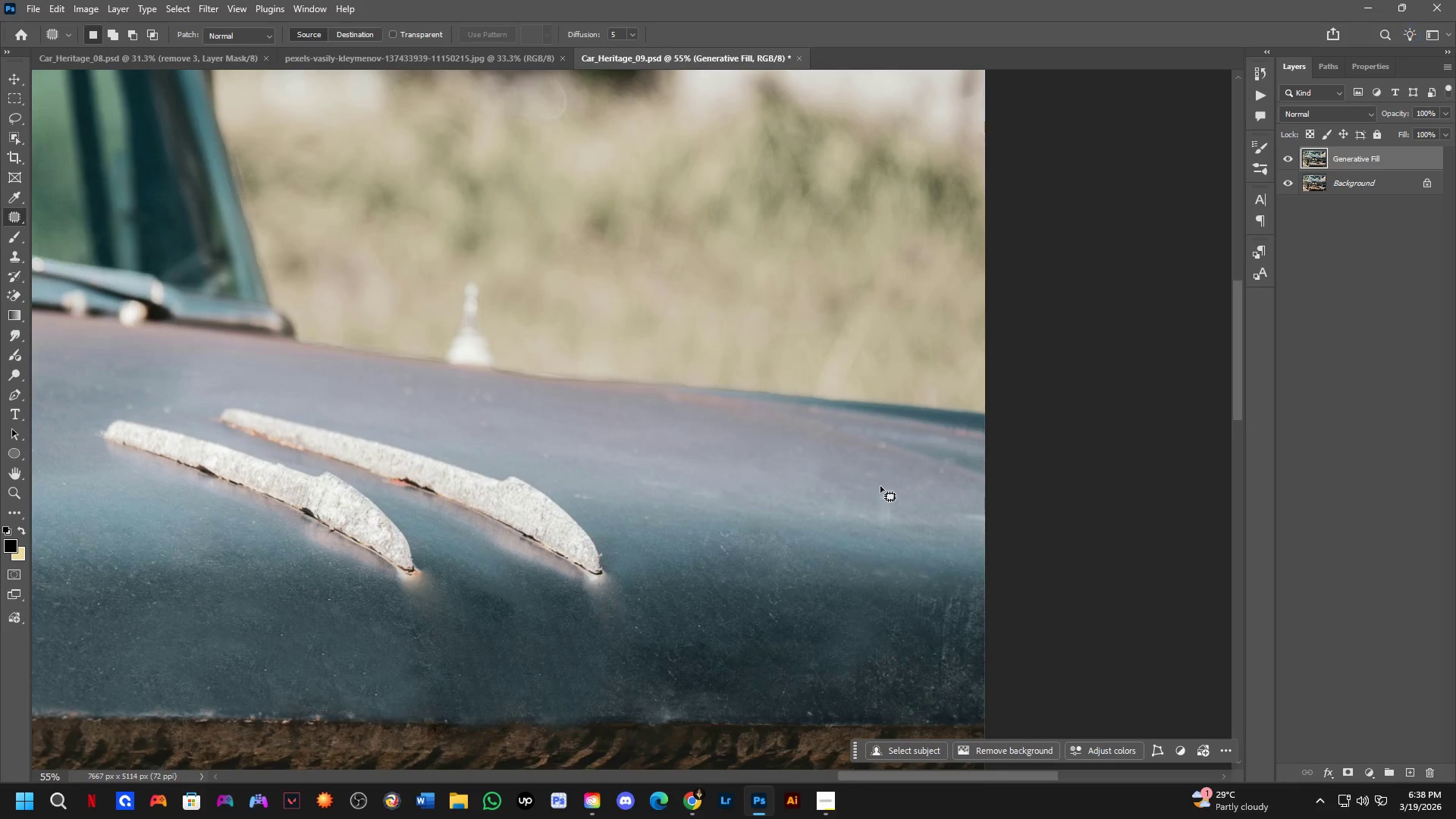 
left_click_drag(start_coordinate=[742, 432], to_coordinate=[724, 502])
 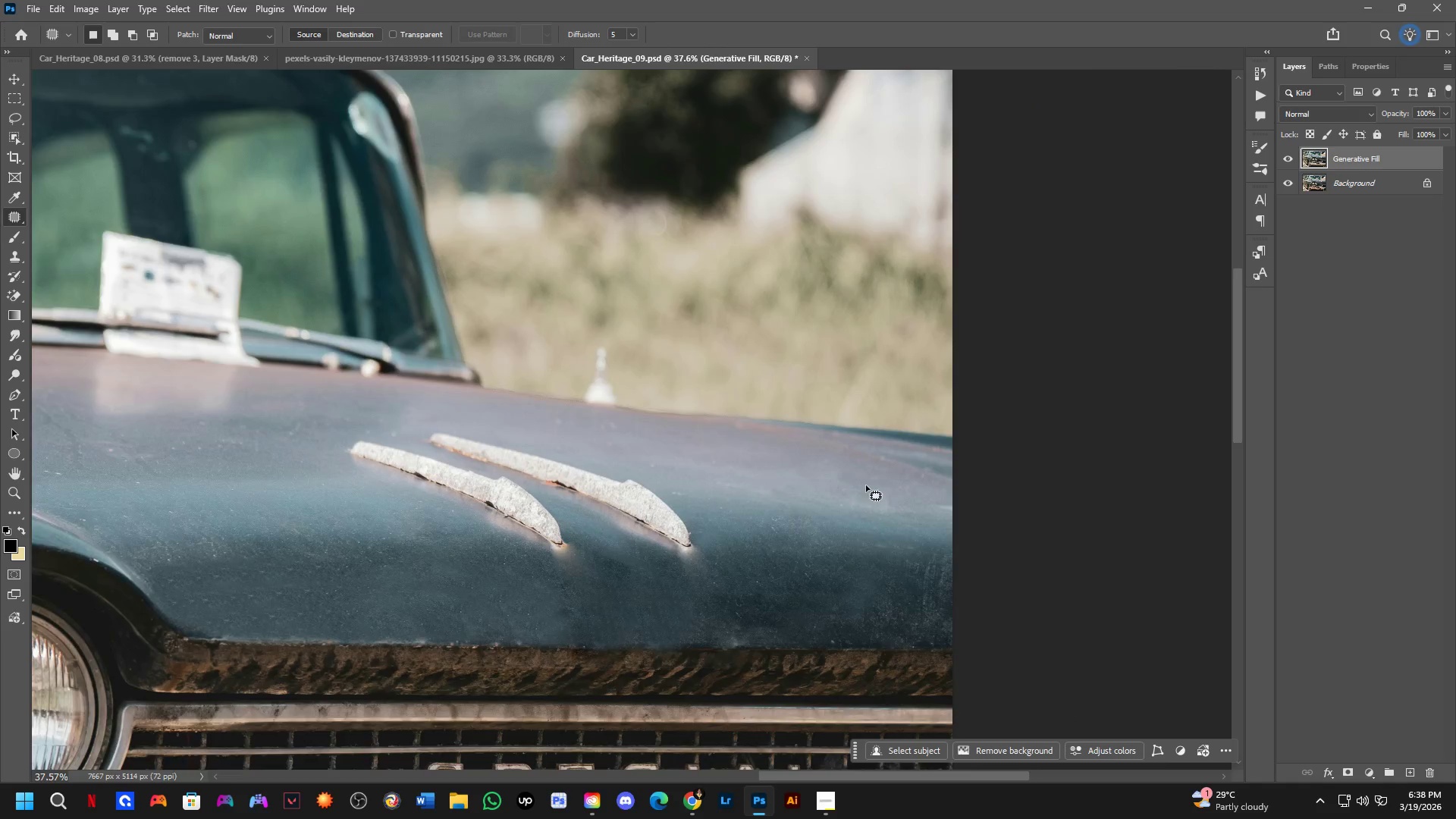 
scroll: coordinate [598, 515], scroll_direction: down, amount: 4.0
 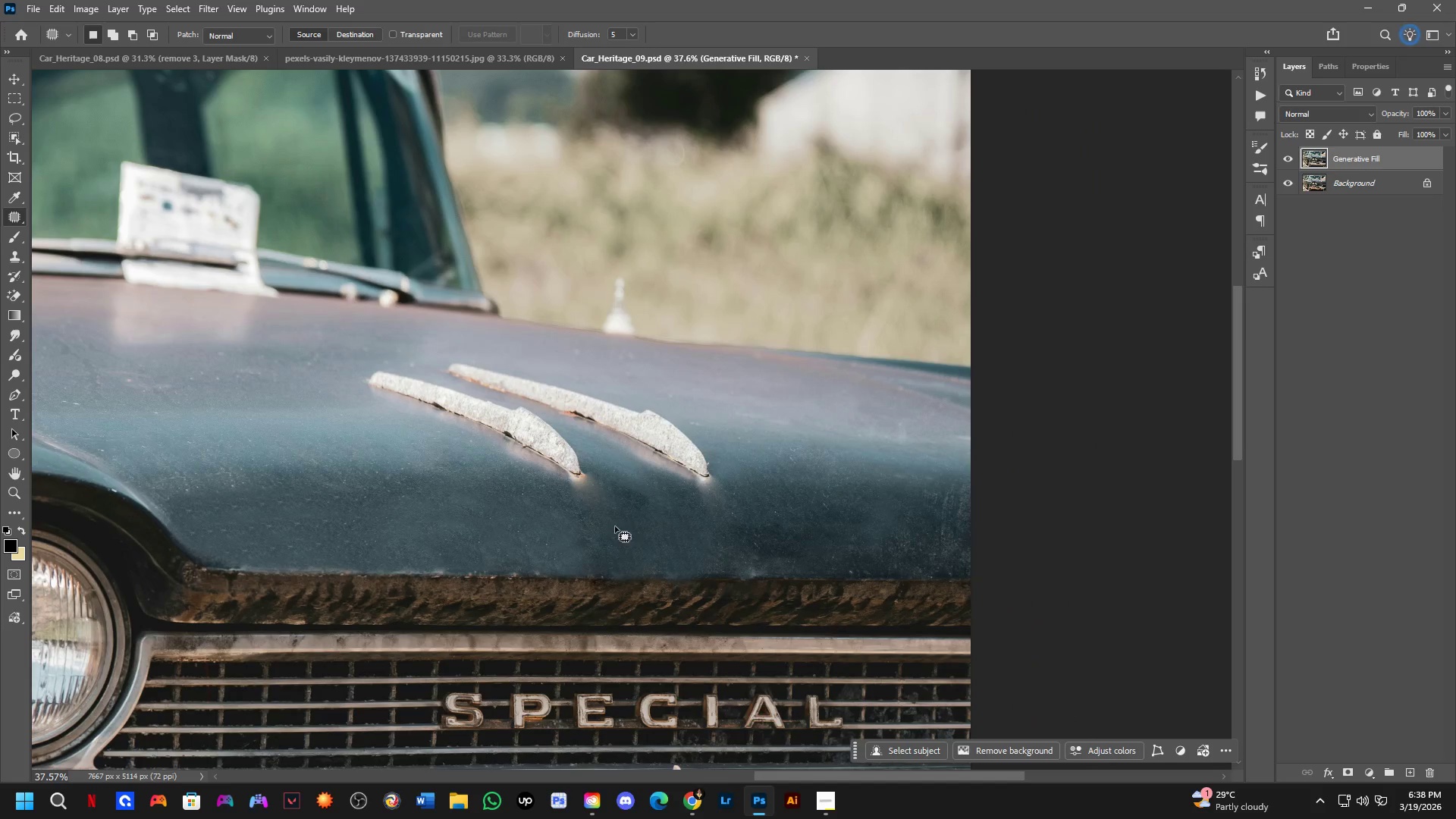 
left_click_drag(start_coordinate=[885, 470], to_coordinate=[913, 501])
 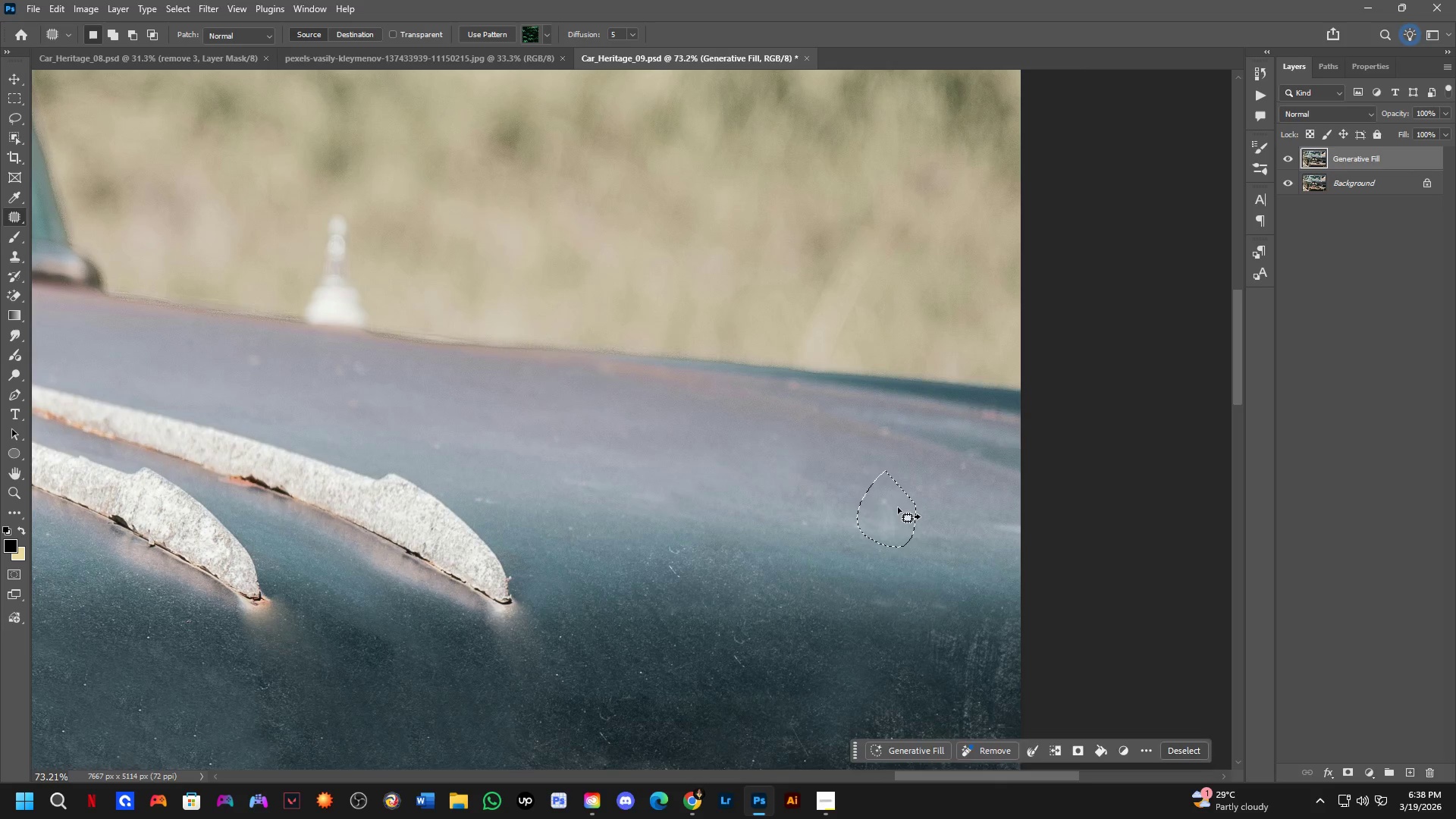 
scroll: coordinate [880, 485], scroll_direction: up, amount: 7.0
 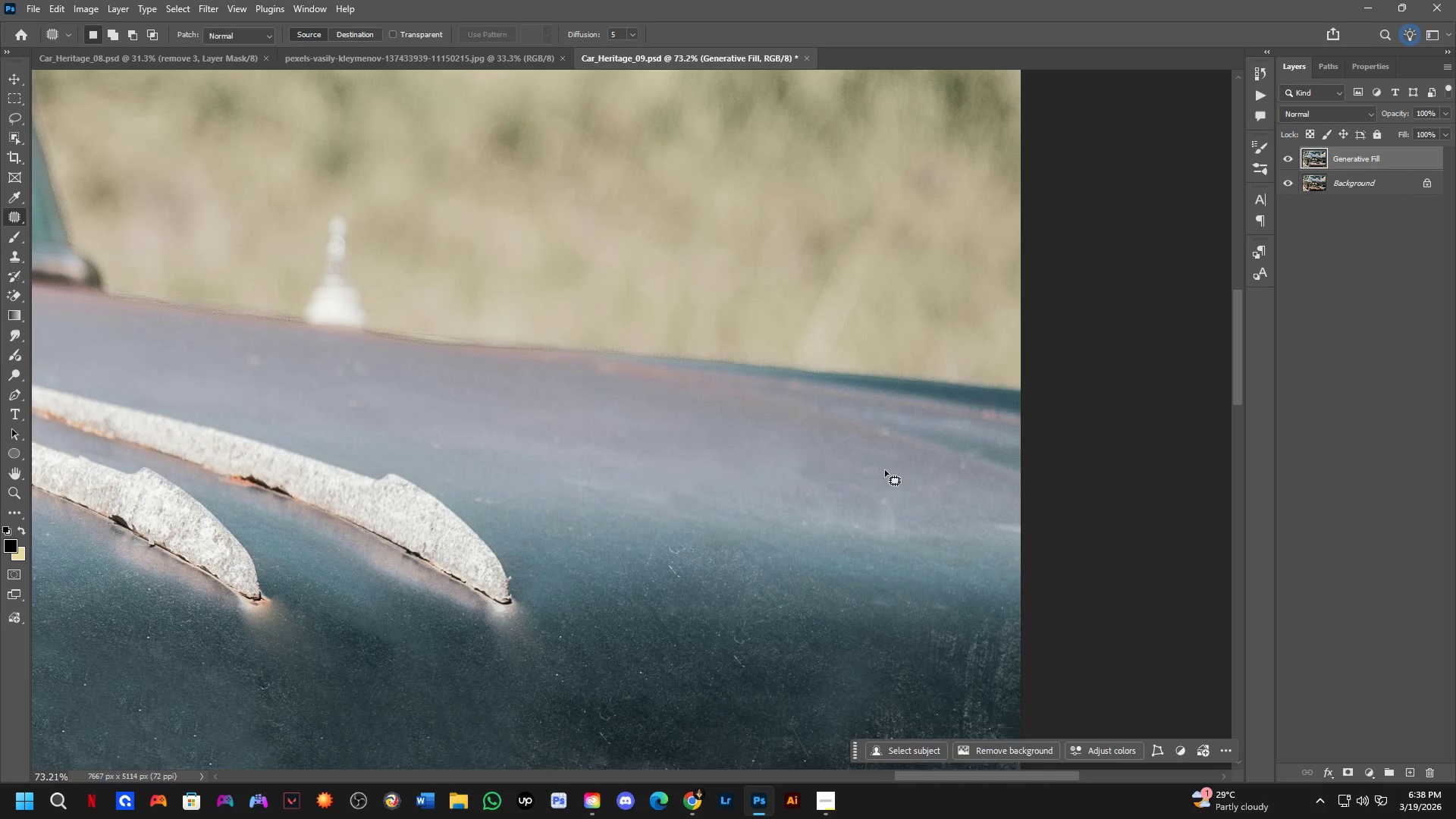 
left_click_drag(start_coordinate=[885, 510], to_coordinate=[808, 510])
 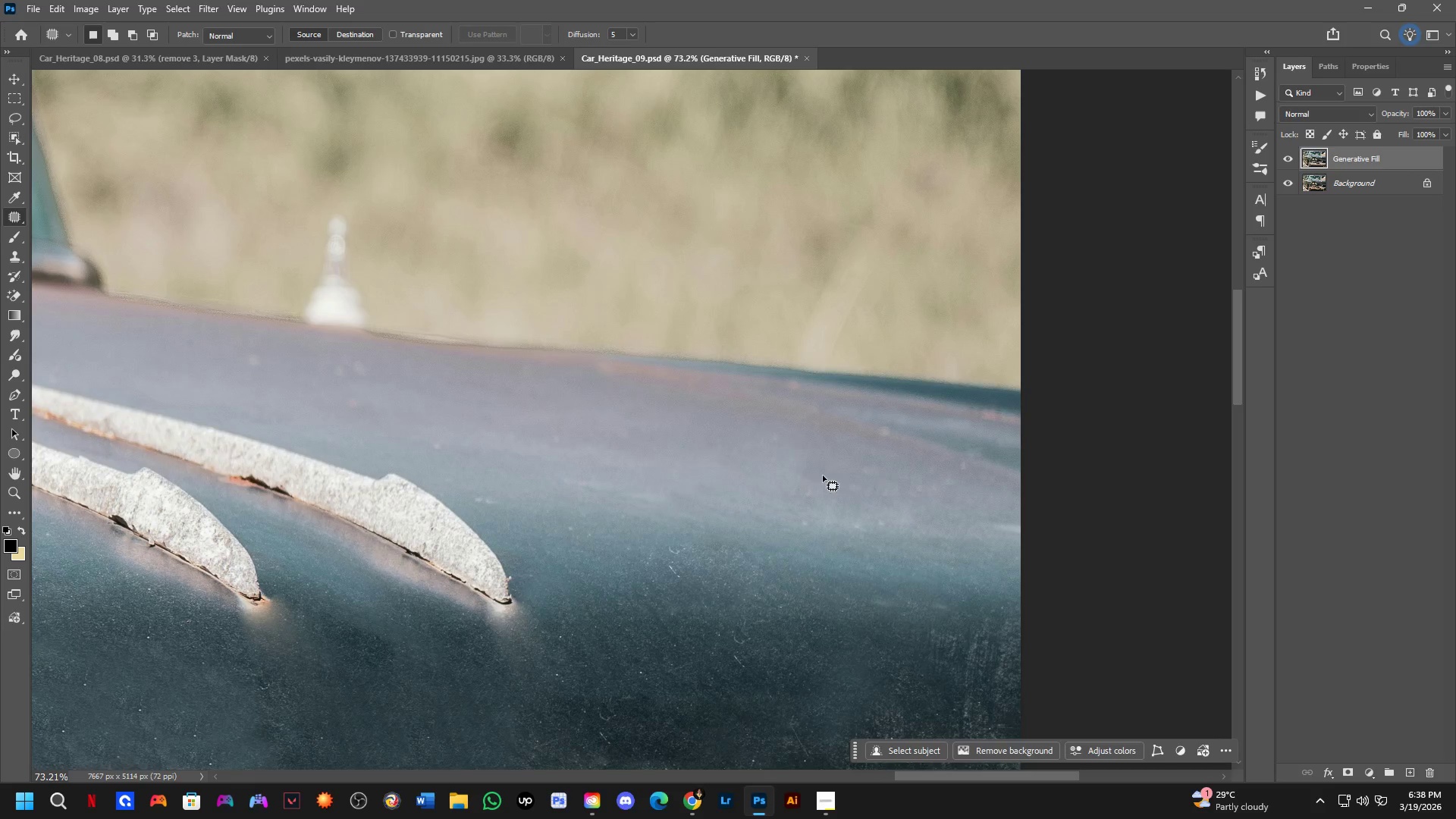 
hold_key(key=Space, duration=0.53)
 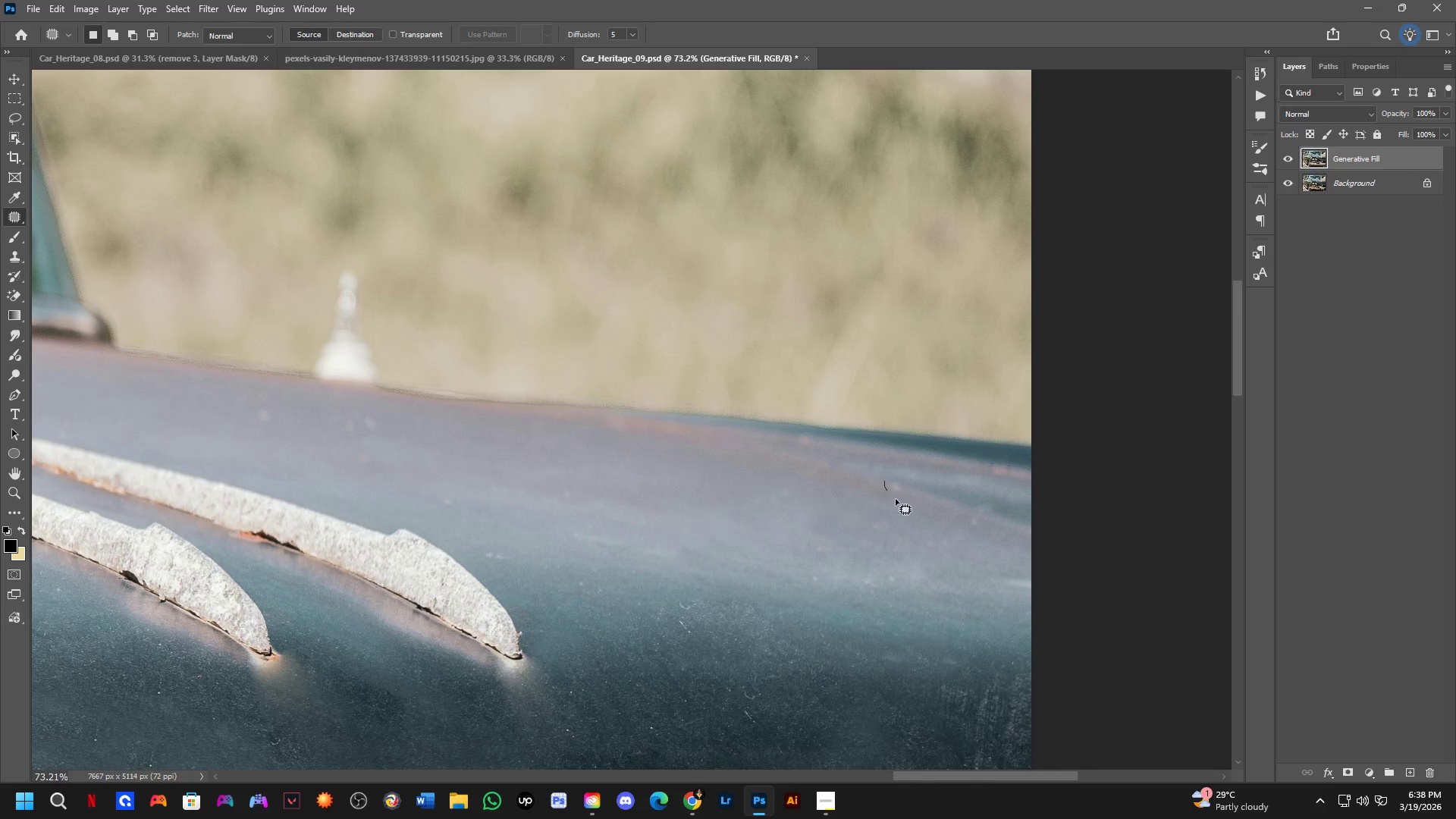 
left_click_drag(start_coordinate=[831, 453], to_coordinate=[842, 508])
 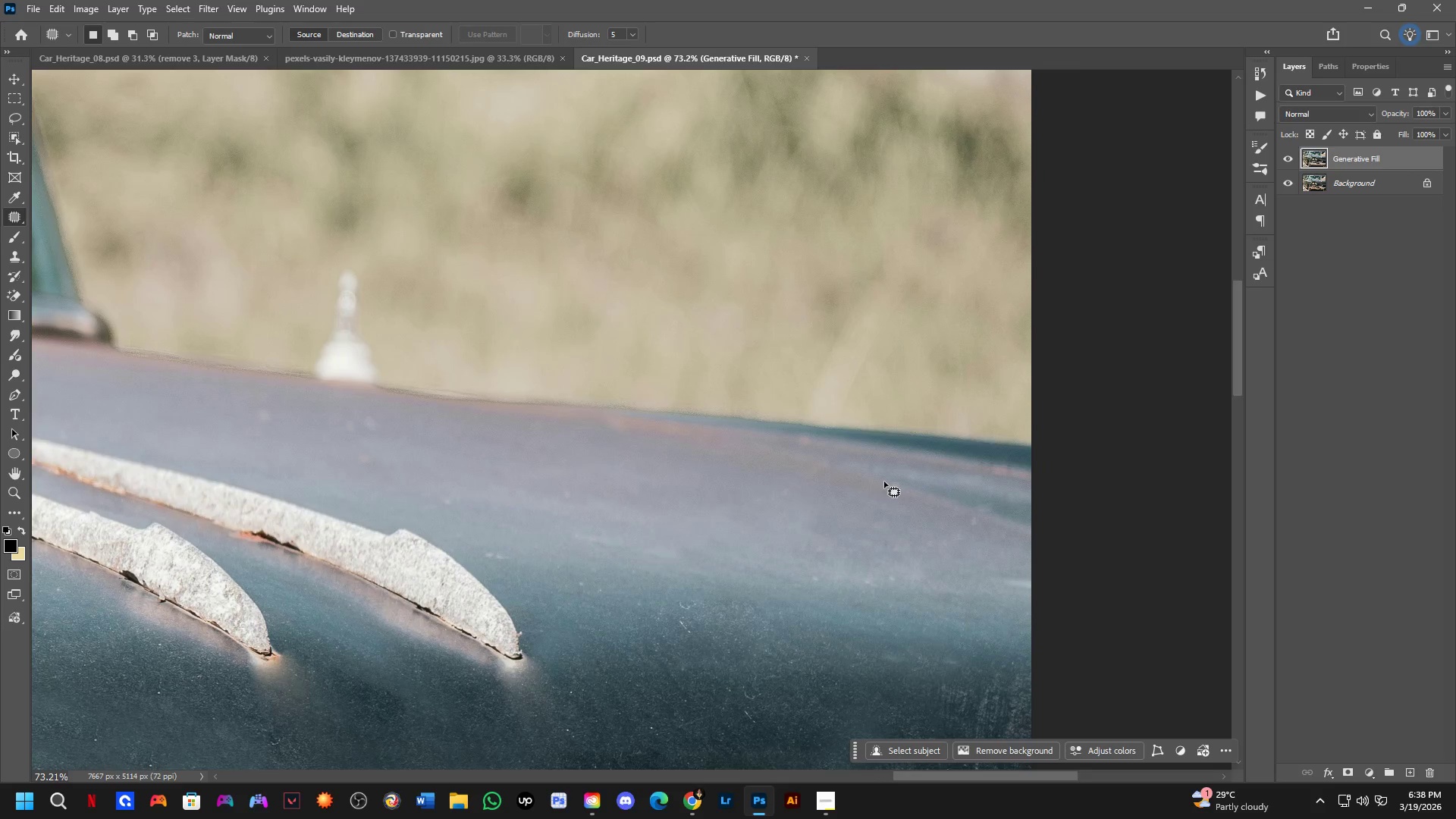 
left_click_drag(start_coordinate=[884, 482], to_coordinate=[889, 485])
 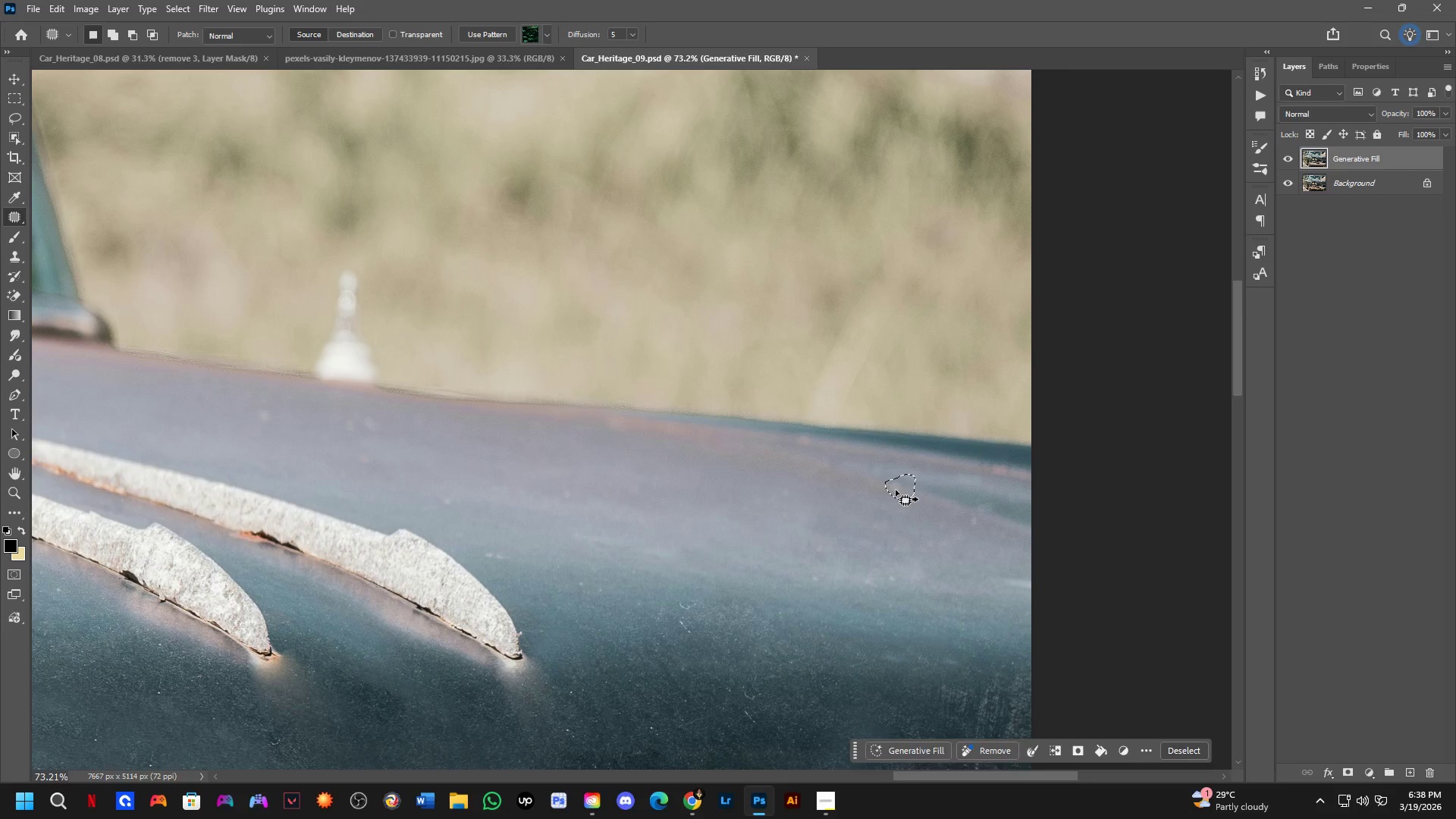 
left_click_drag(start_coordinate=[896, 488], to_coordinate=[849, 484])
 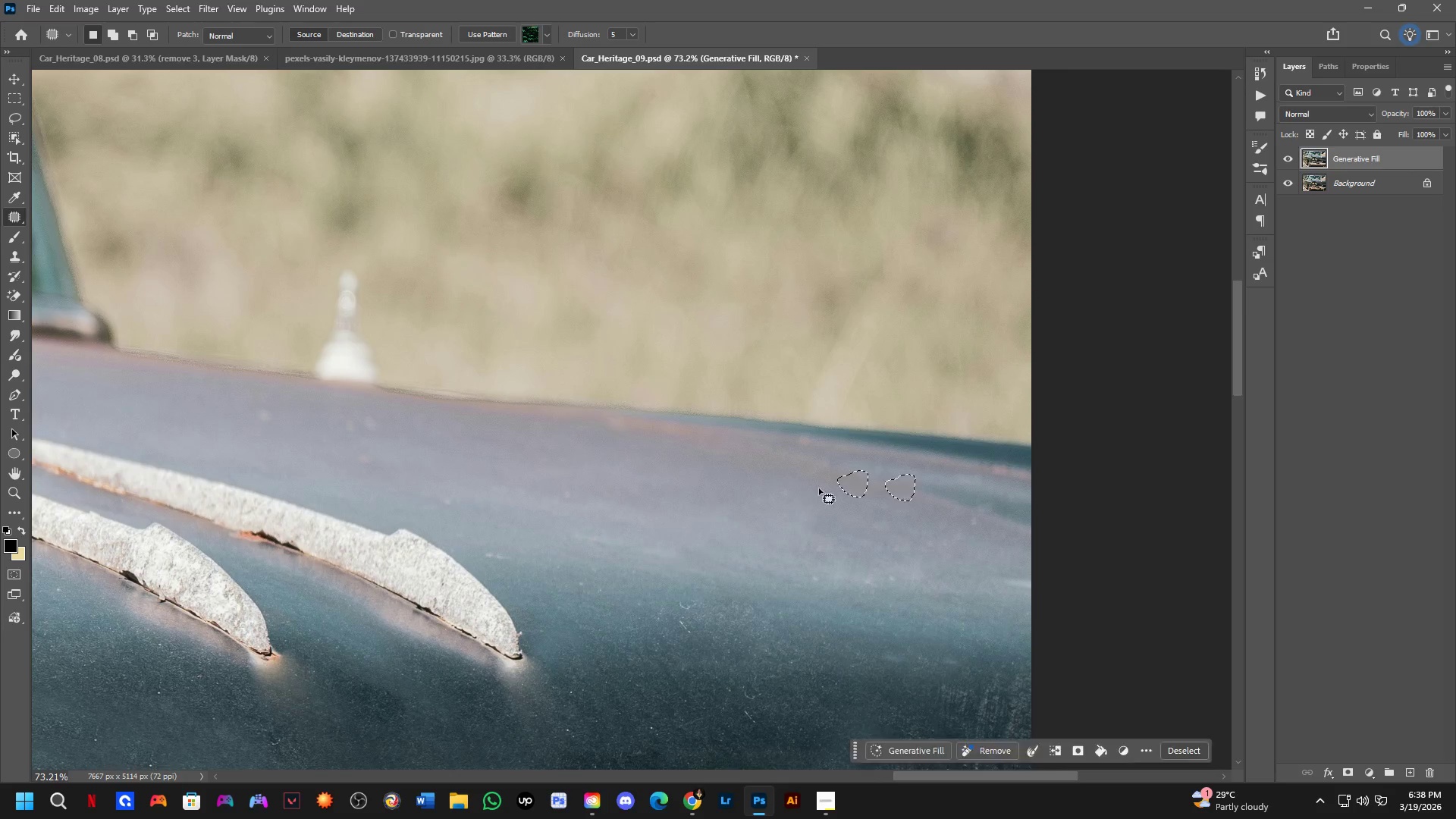 
double_click([817, 488])
 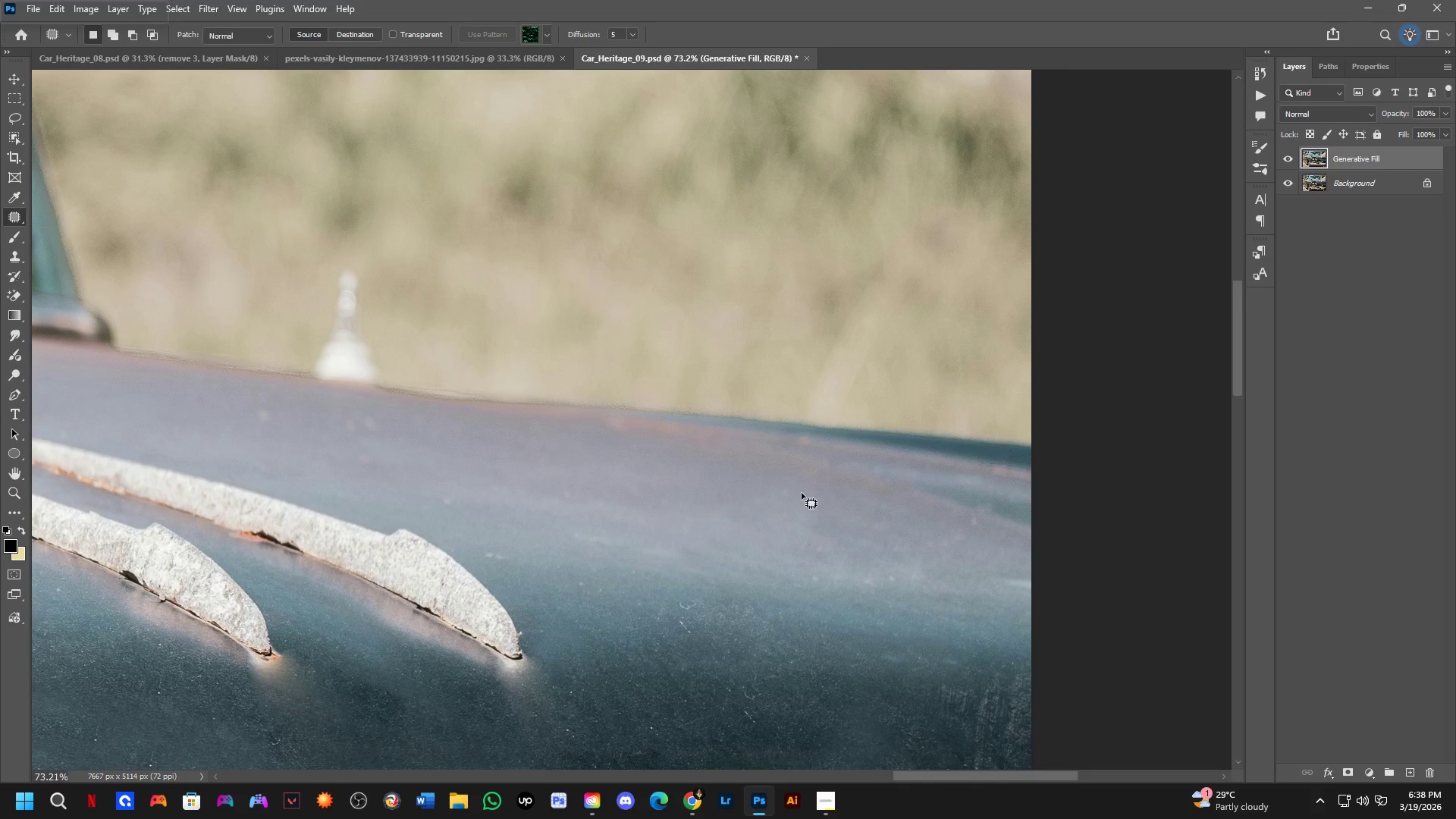 
hold_key(key=Space, duration=0.73)
 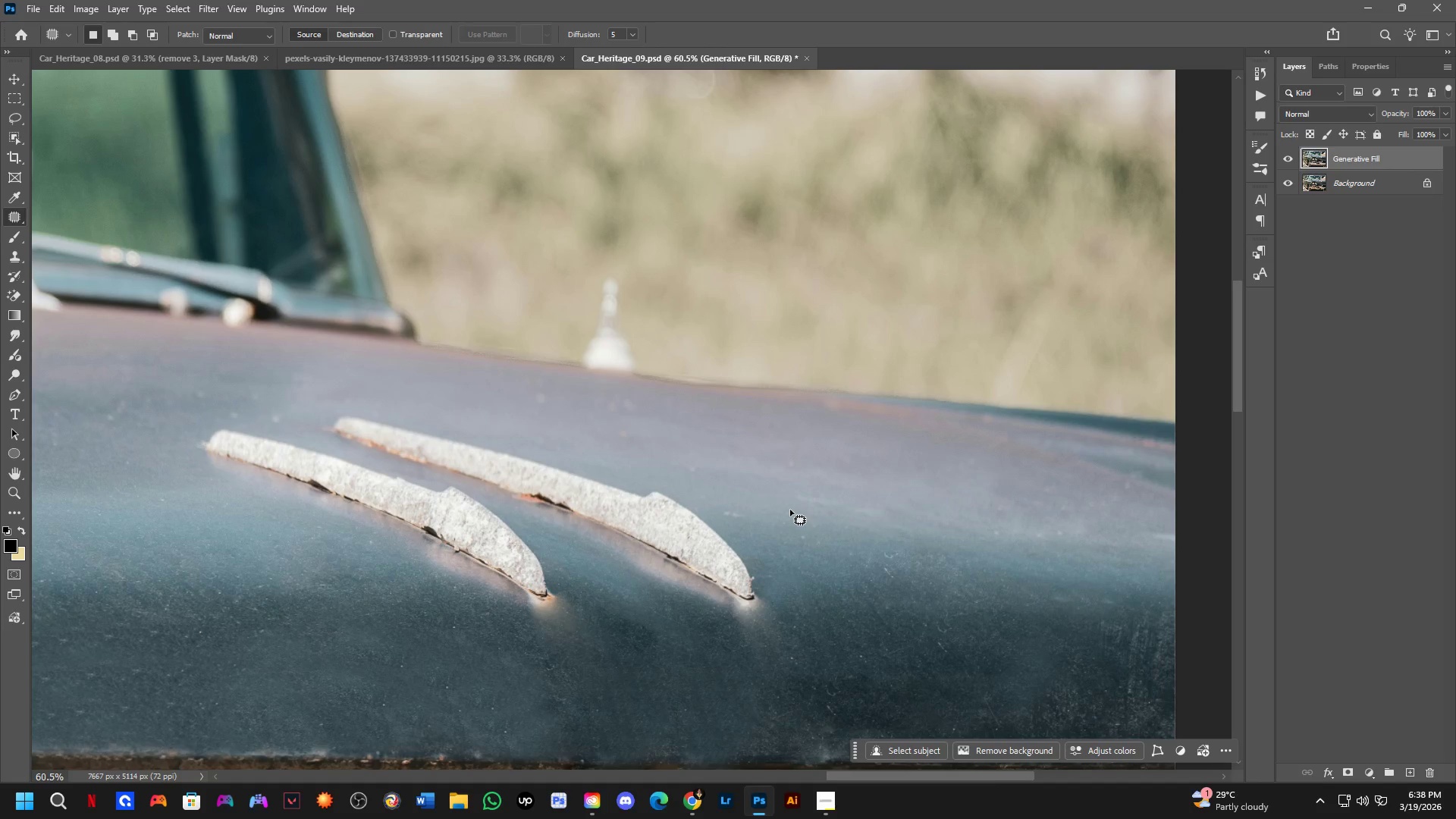 
left_click_drag(start_coordinate=[551, 524], to_coordinate=[778, 489])
 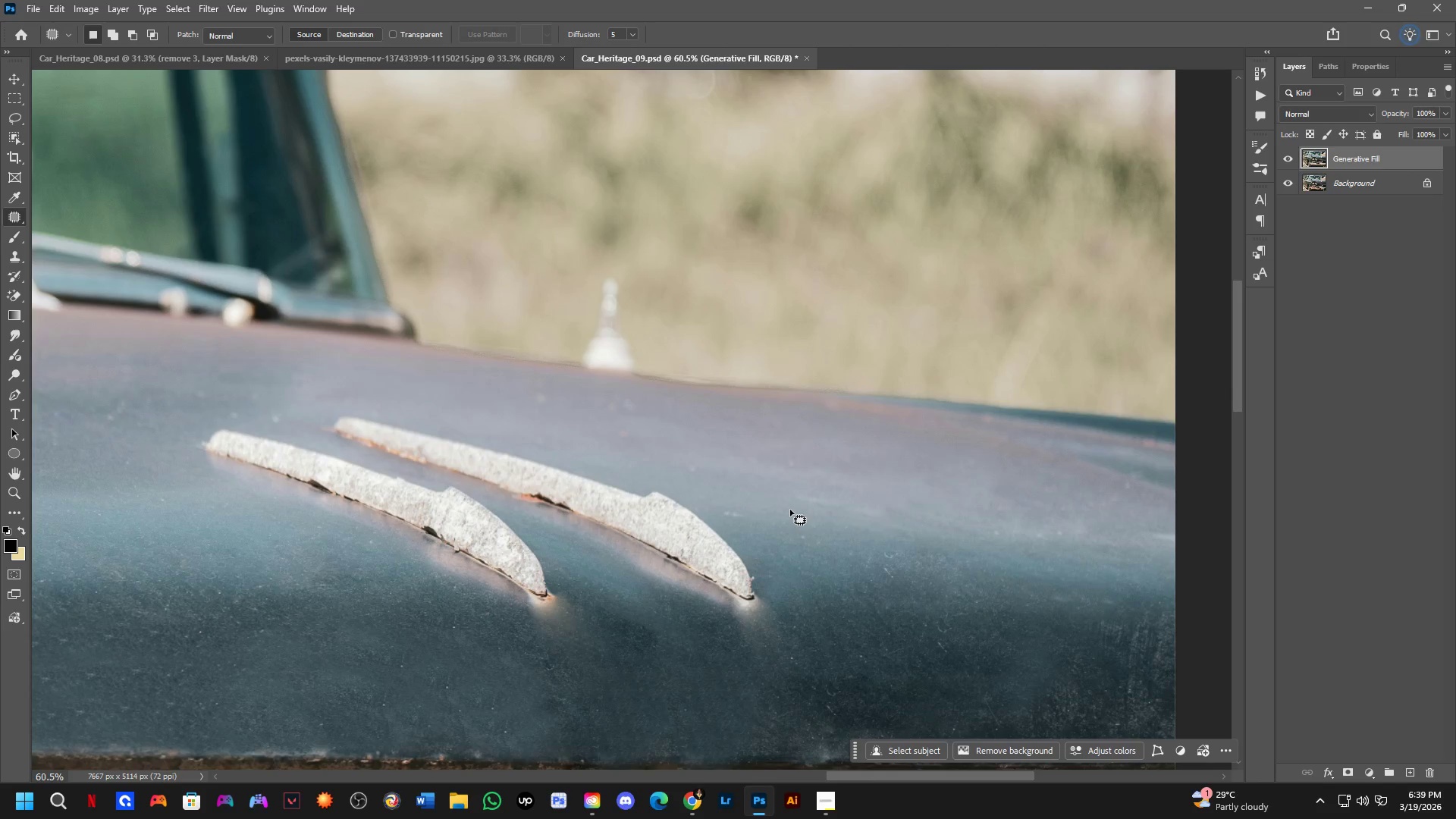 
scroll: coordinate [557, 517], scroll_direction: down, amount: 2.0
 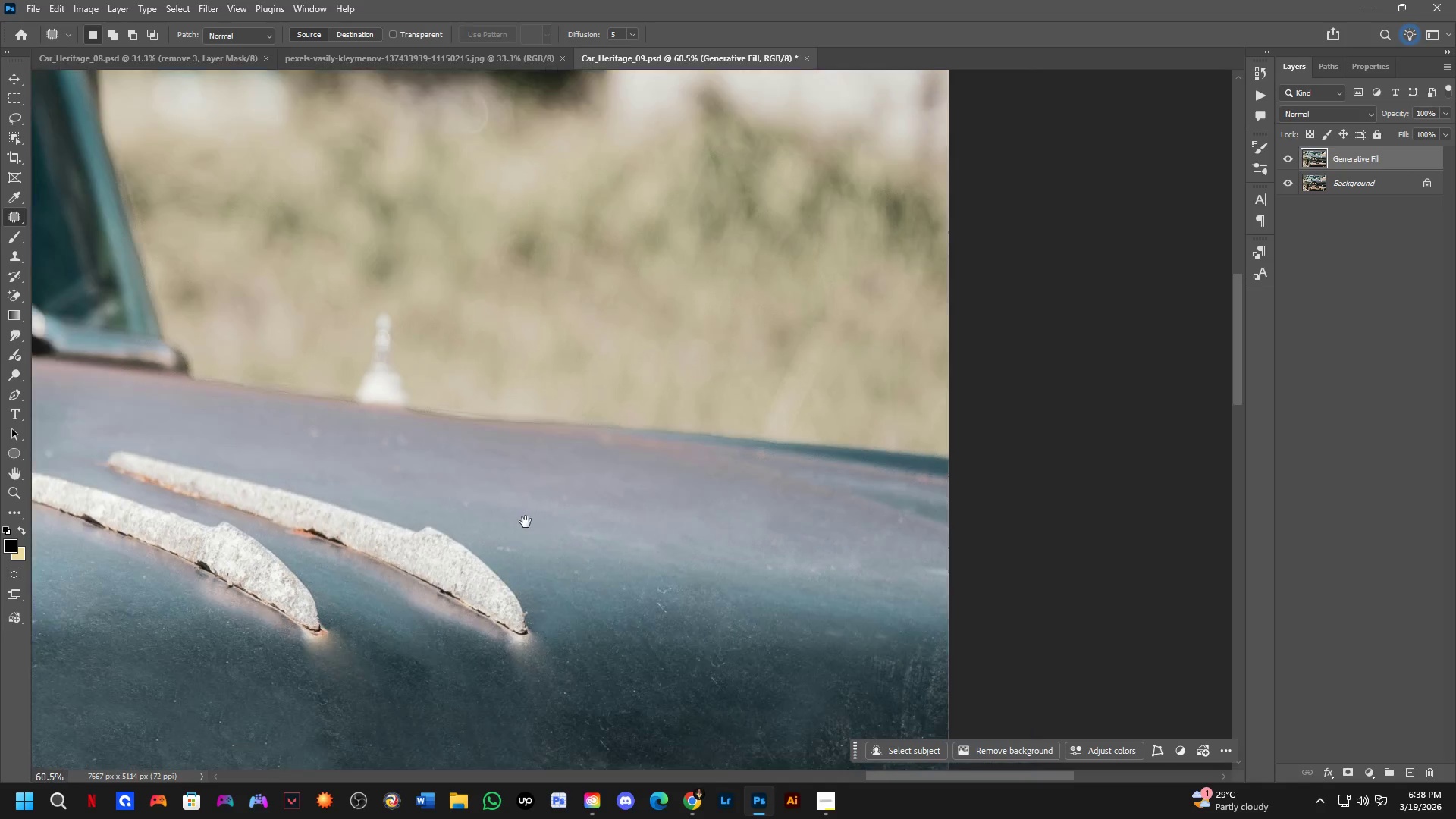 
wait(65.09)
 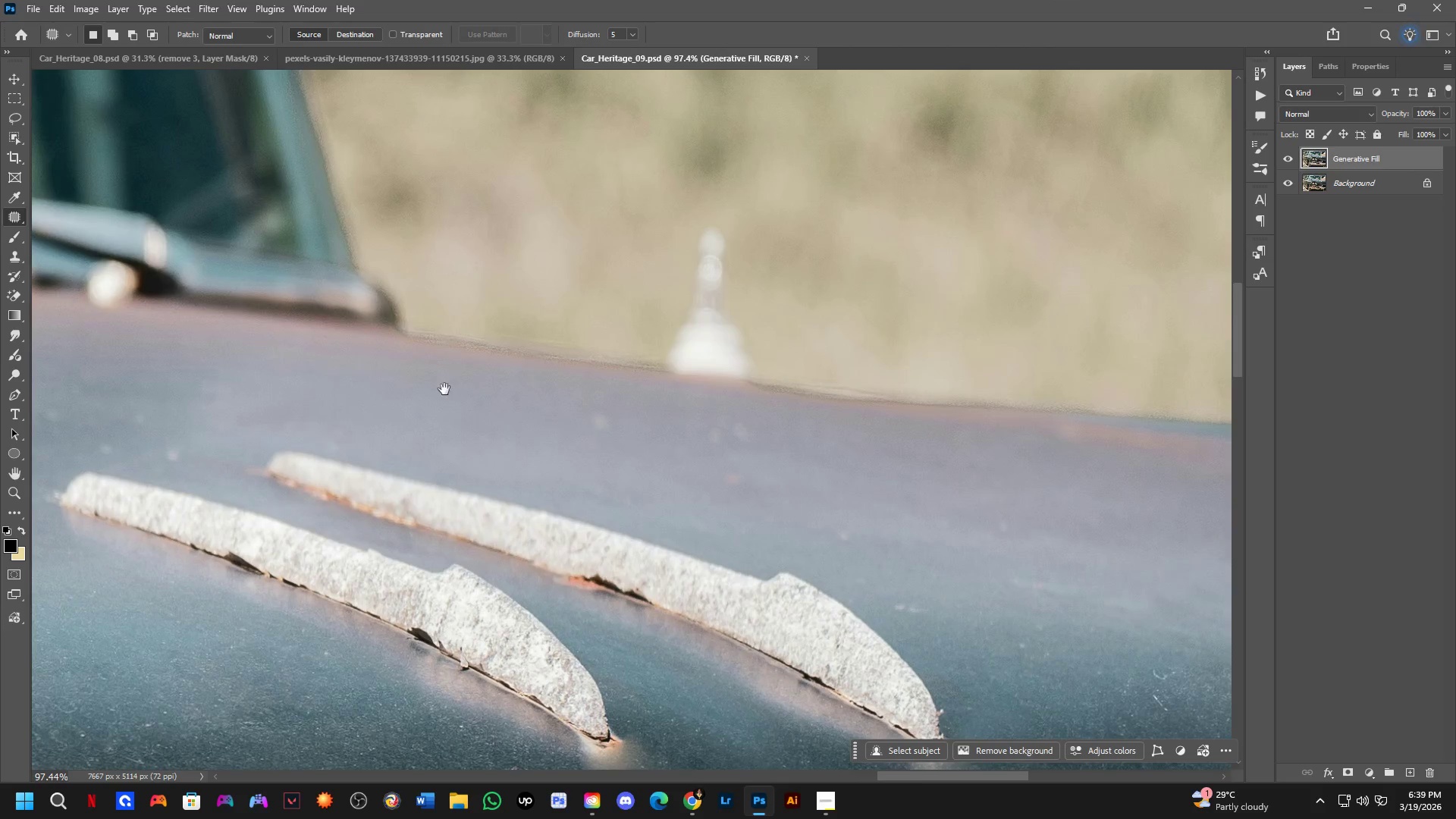 
hold_key(key=Space, duration=1.06)
 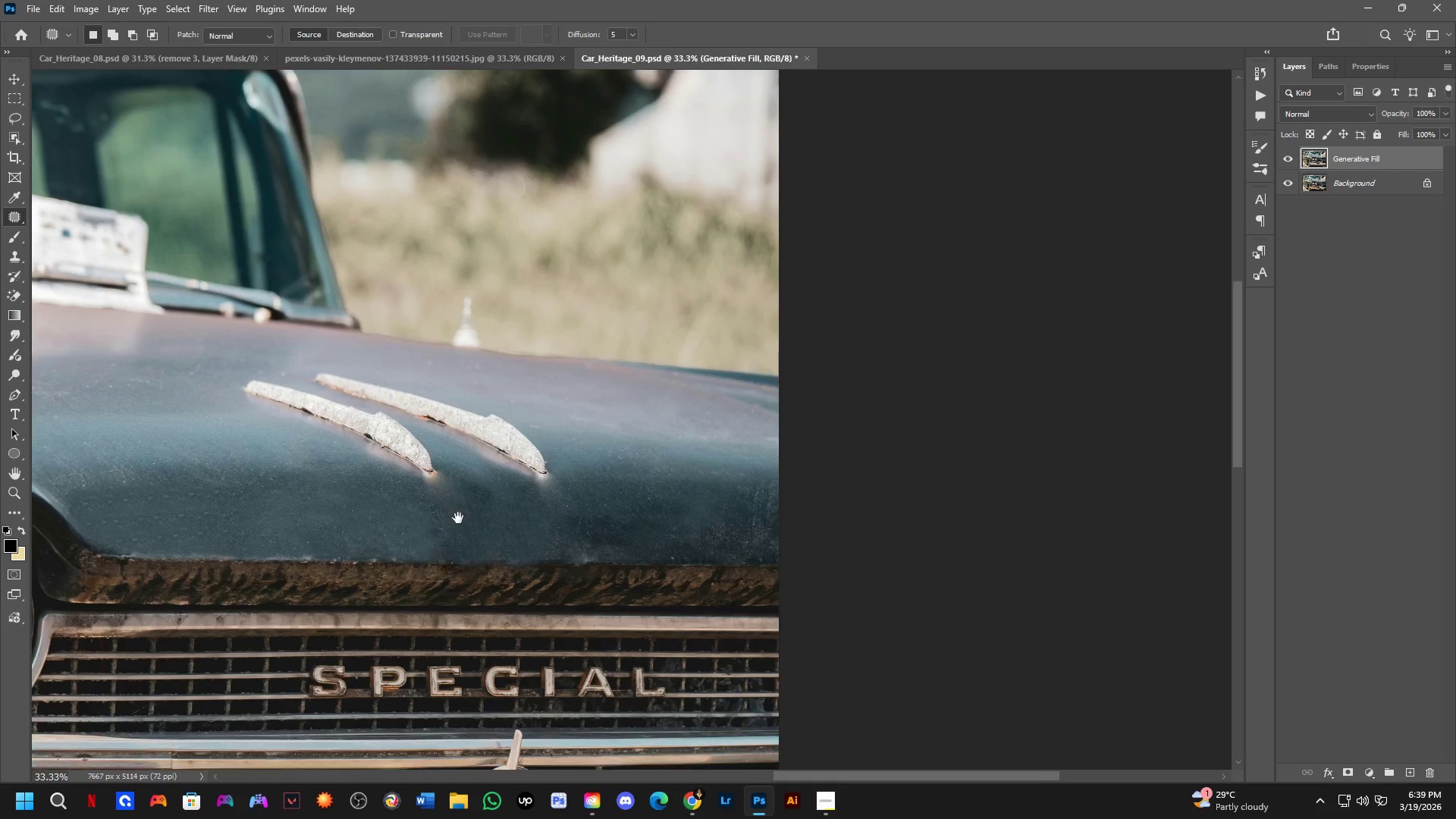 
left_click_drag(start_coordinate=[470, 398], to_coordinate=[392, 367])
 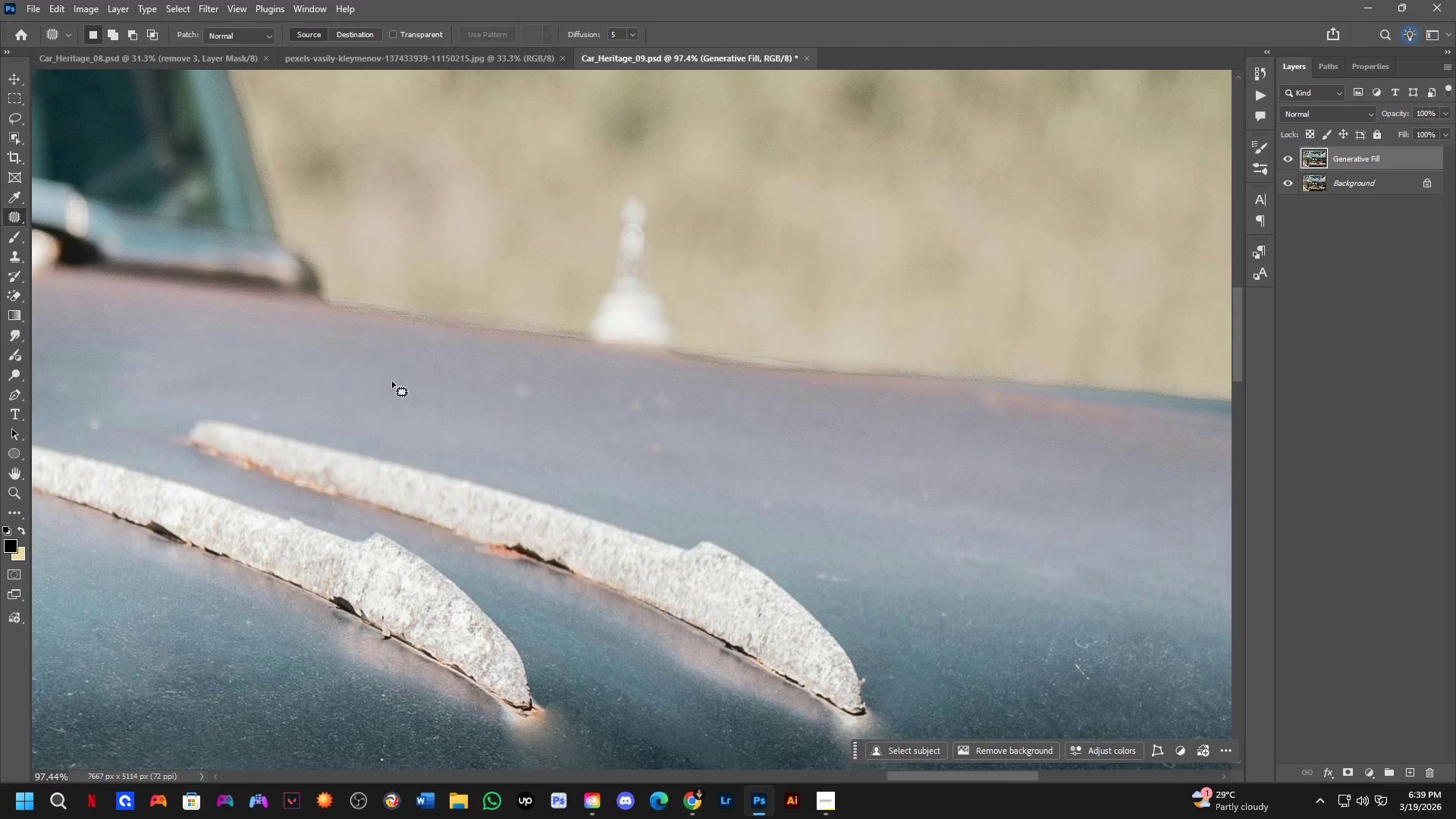 
scroll: coordinate [416, 378], scroll_direction: up, amount: 5.0
 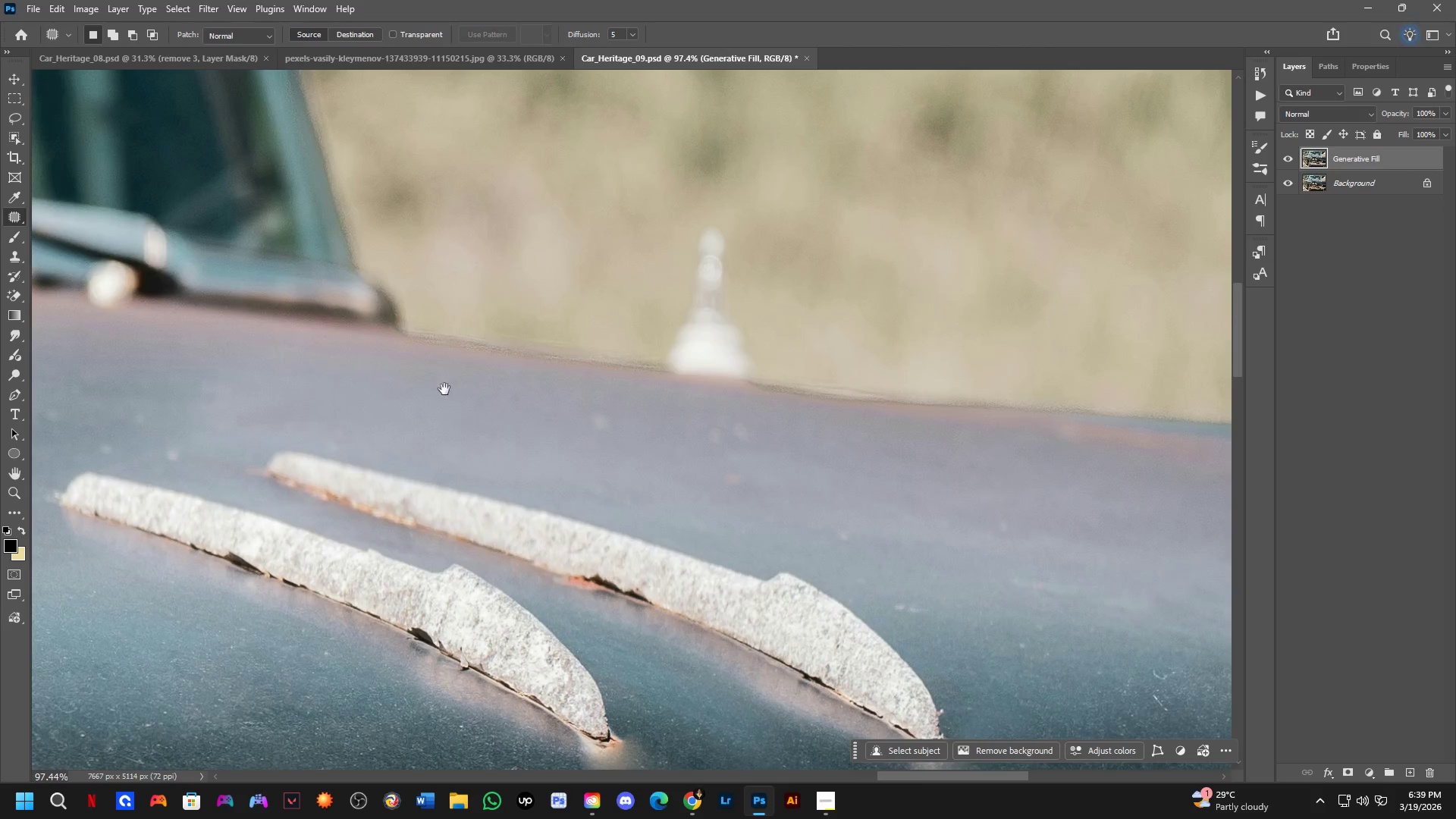 
key(Shift+ShiftLeft)
 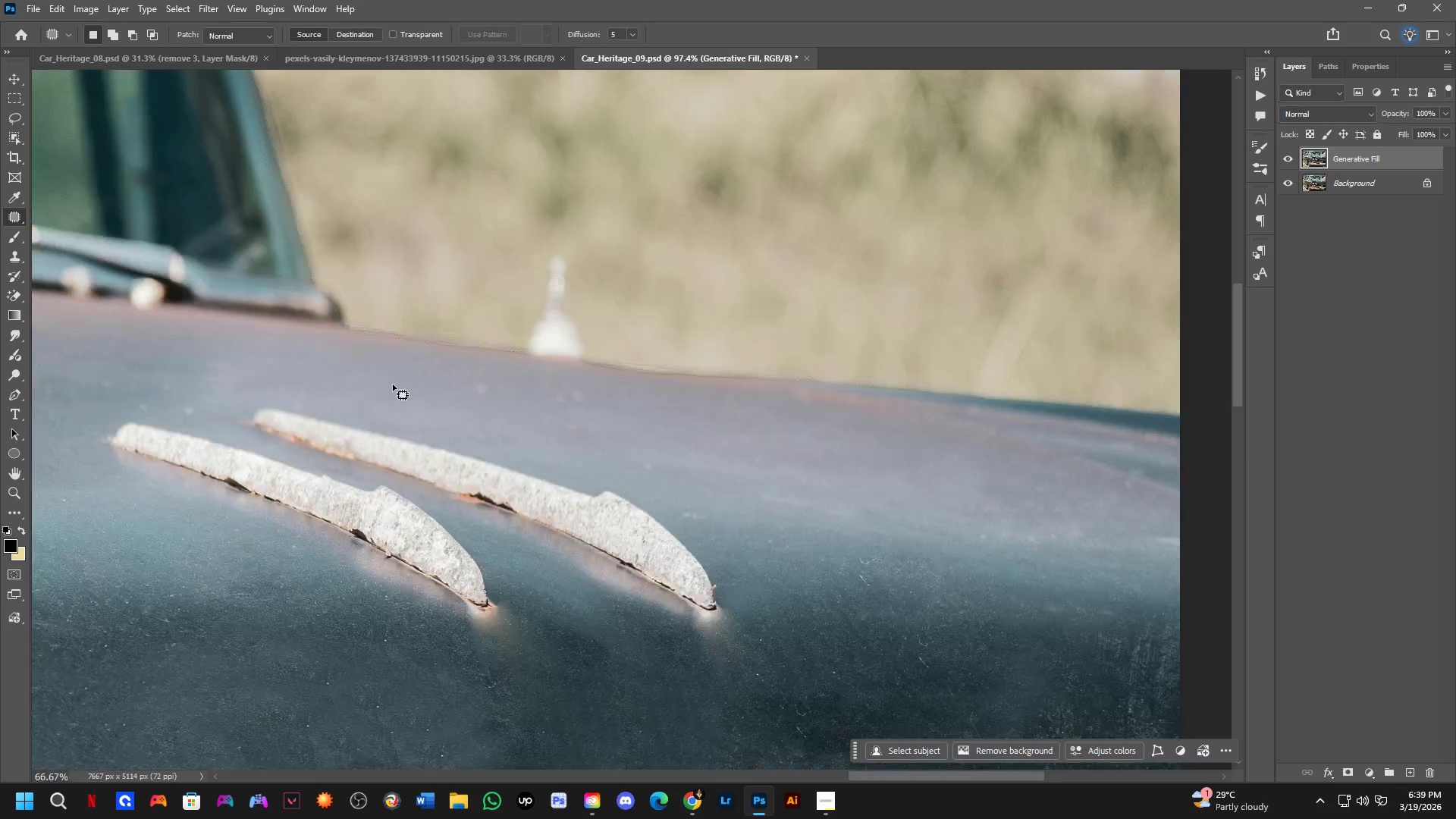 
hold_key(key=Space, duration=0.42)
 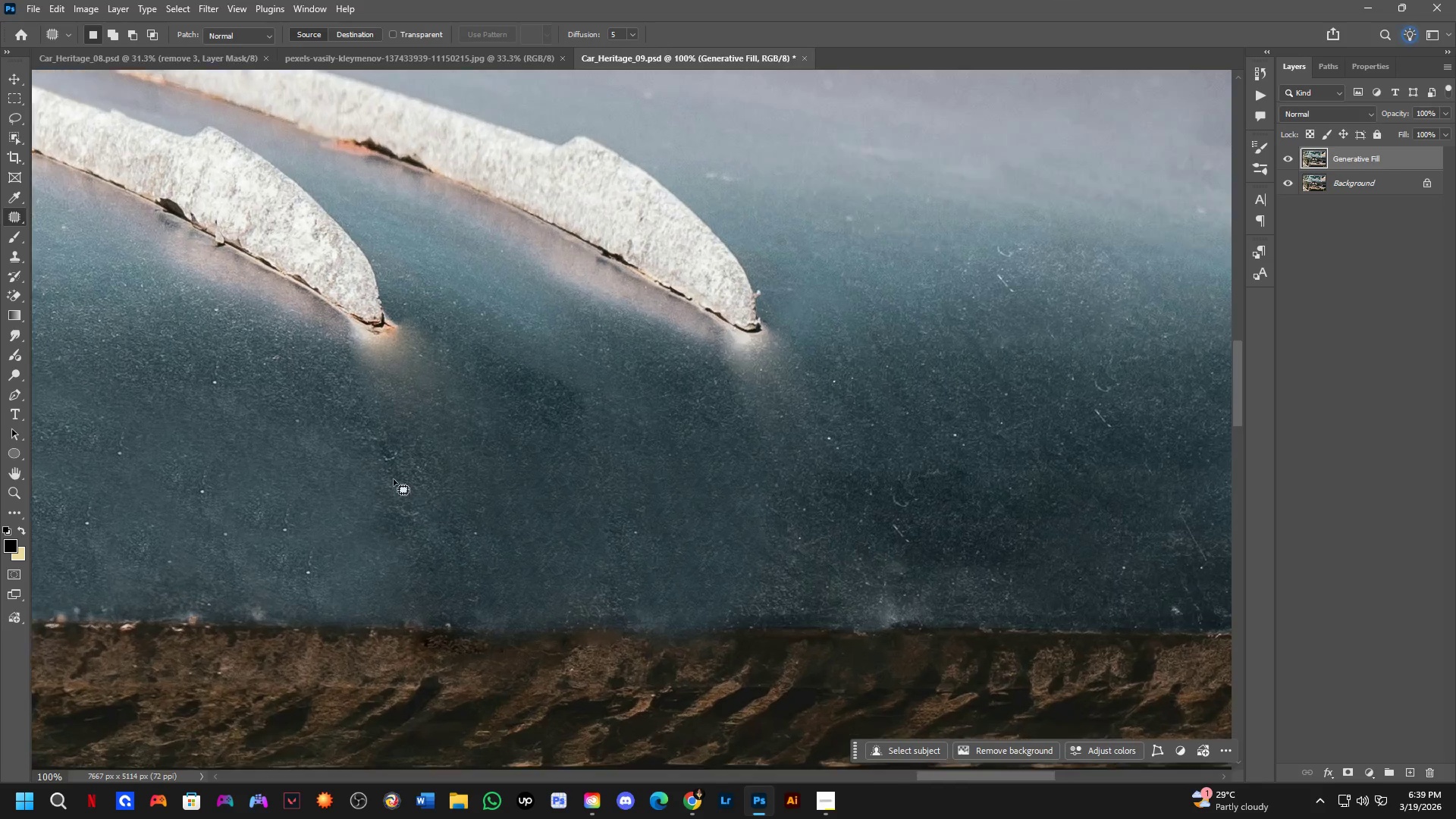 
left_click_drag(start_coordinate=[466, 544], to_coordinate=[458, 518])
 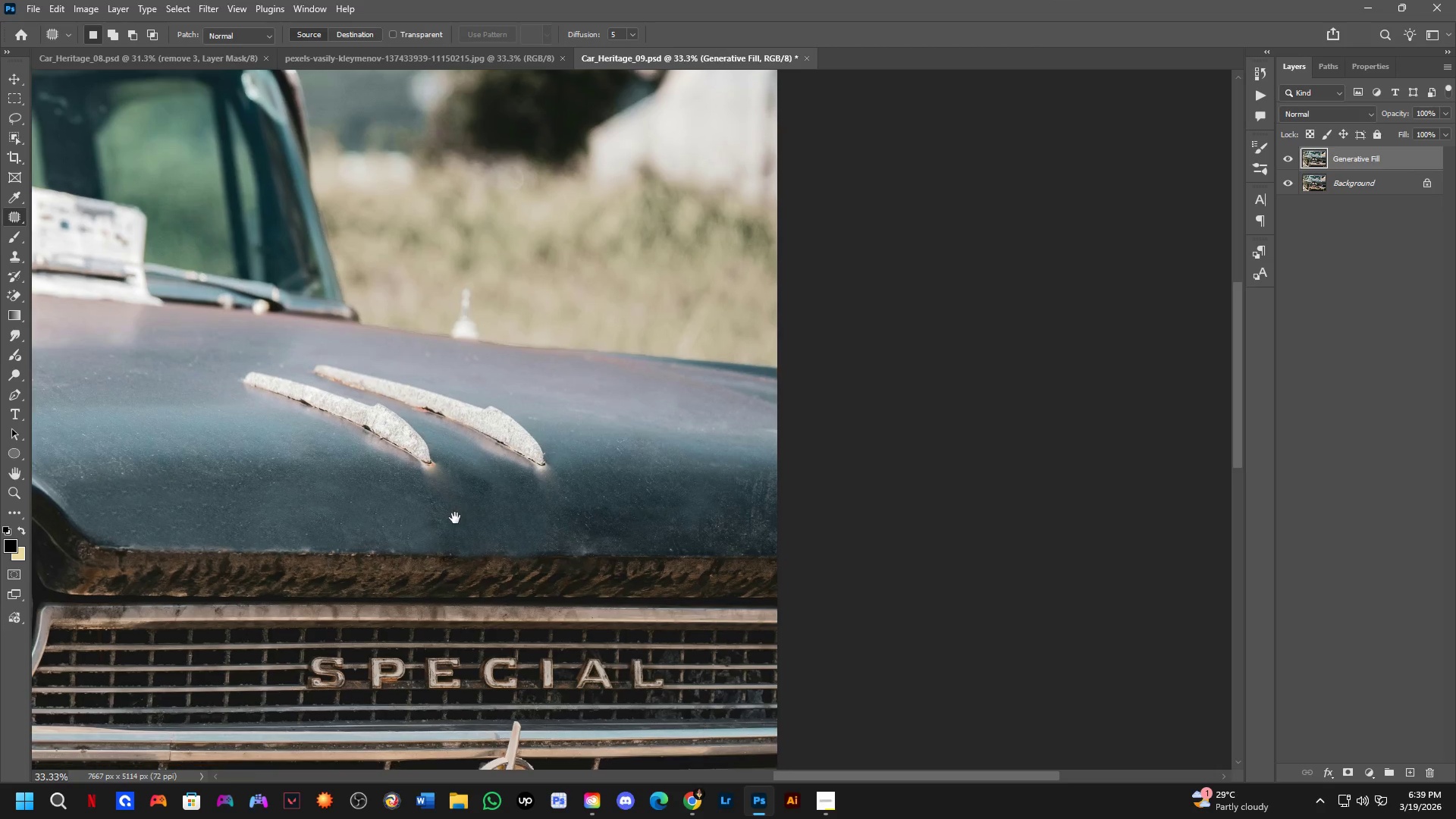 
scroll: coordinate [393, 385], scroll_direction: down, amount: 3.0
 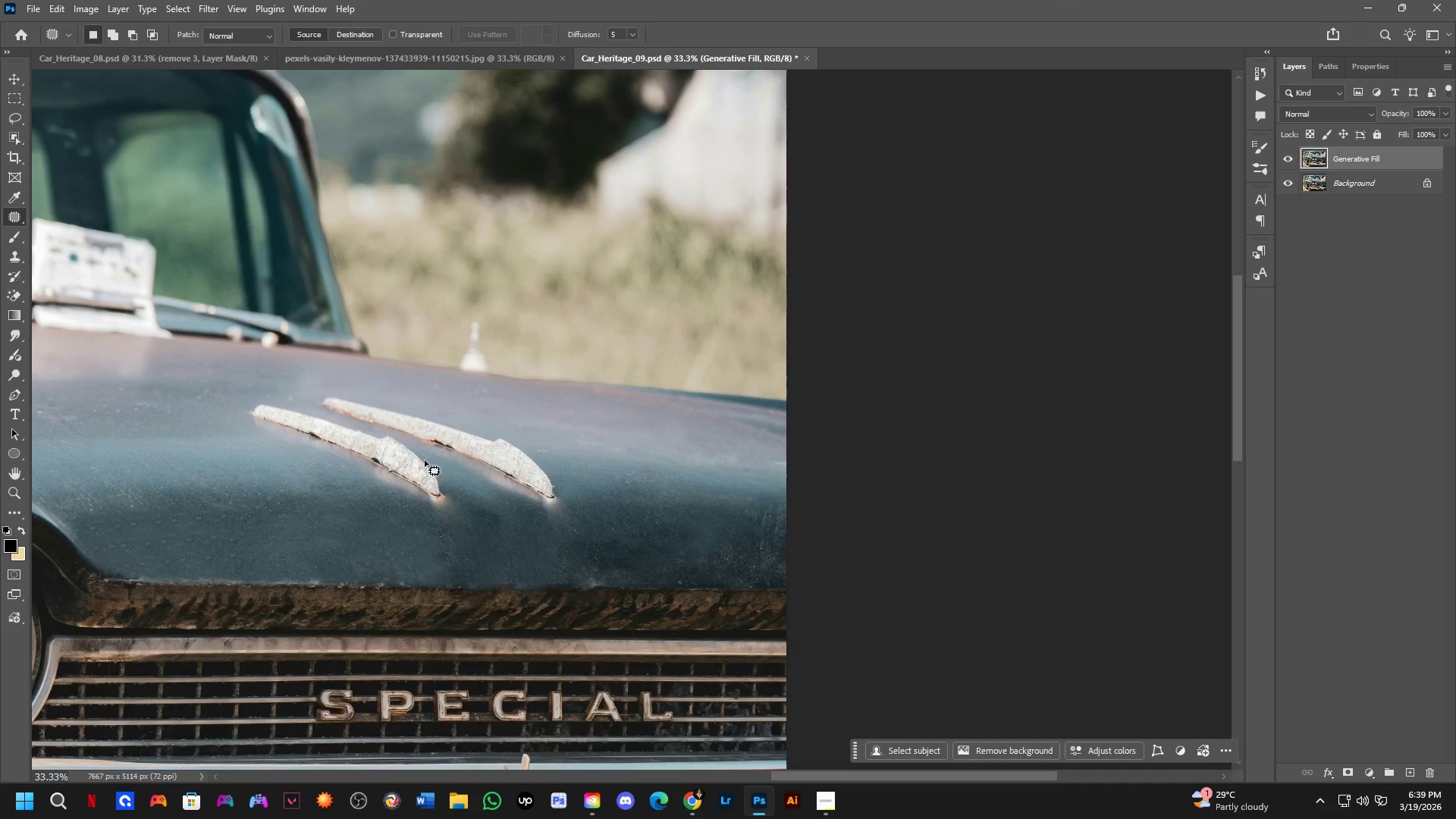 
key(Shift+ShiftLeft)
 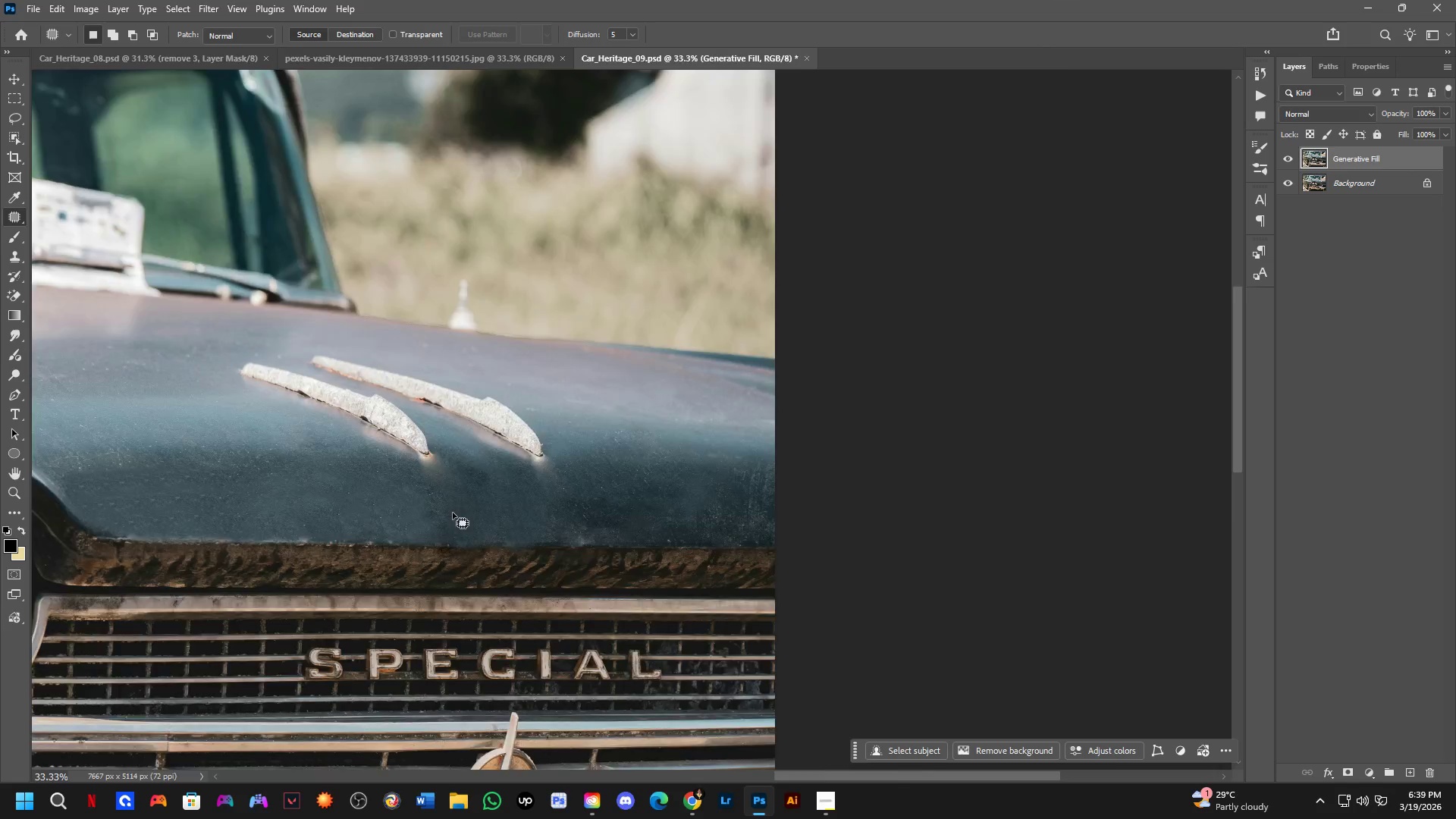 
scroll: coordinate [389, 468], scroll_direction: up, amount: 5.0
 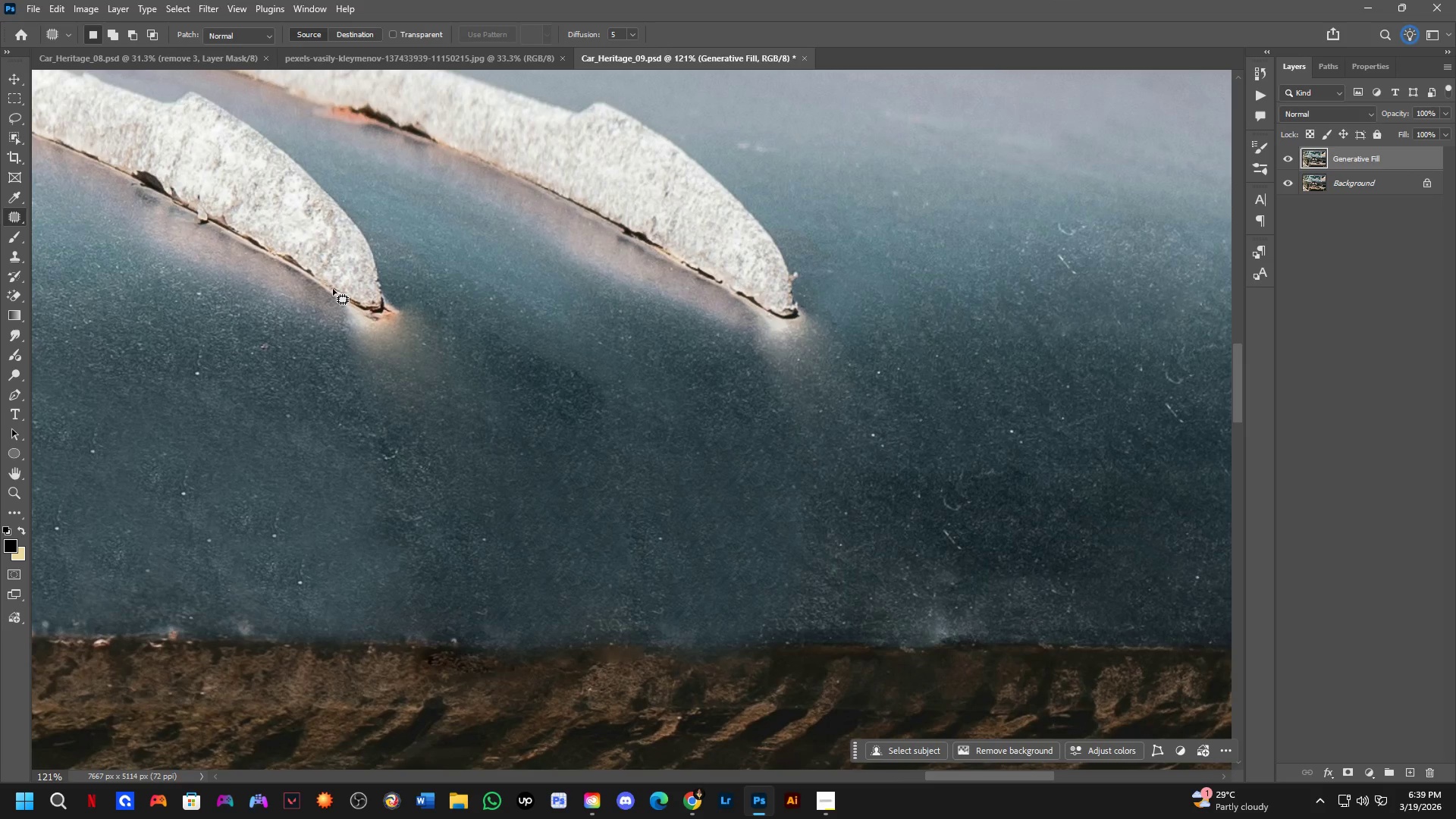 
left_click_drag(start_coordinate=[333, 289], to_coordinate=[377, 288])
 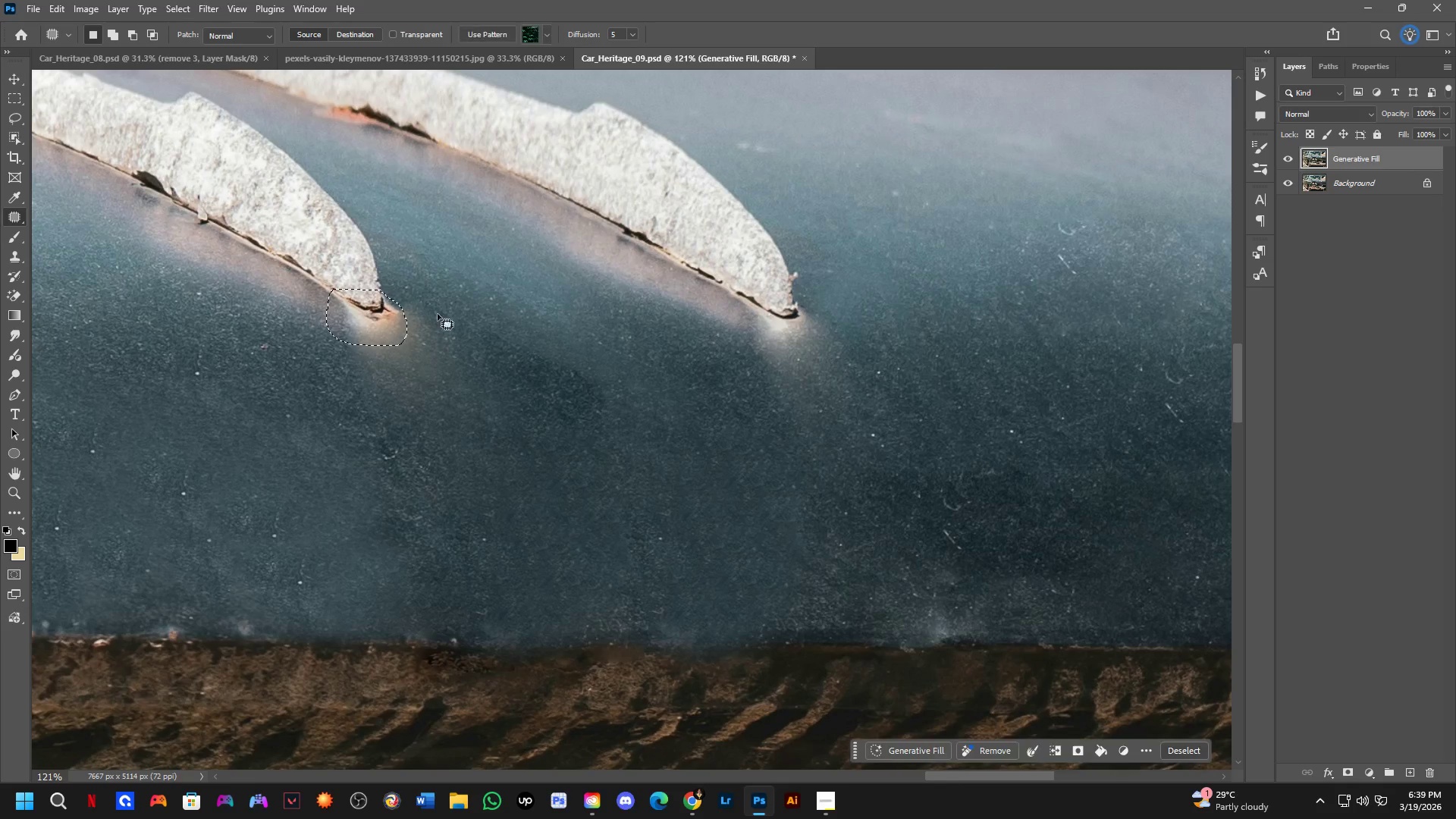 
hold_key(key=Space, duration=0.55)
 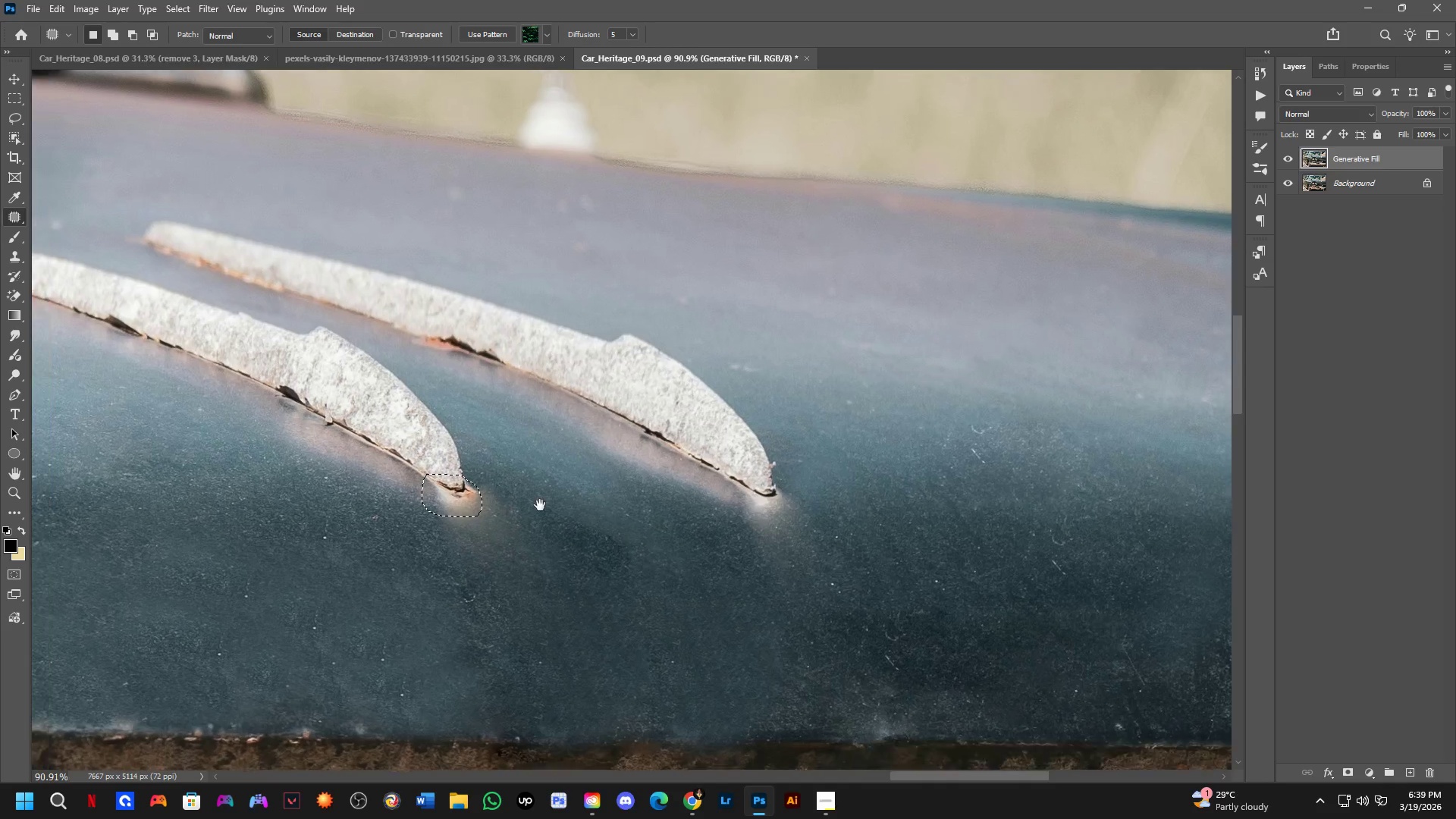 
left_click_drag(start_coordinate=[532, 319], to_coordinate=[520, 497])
 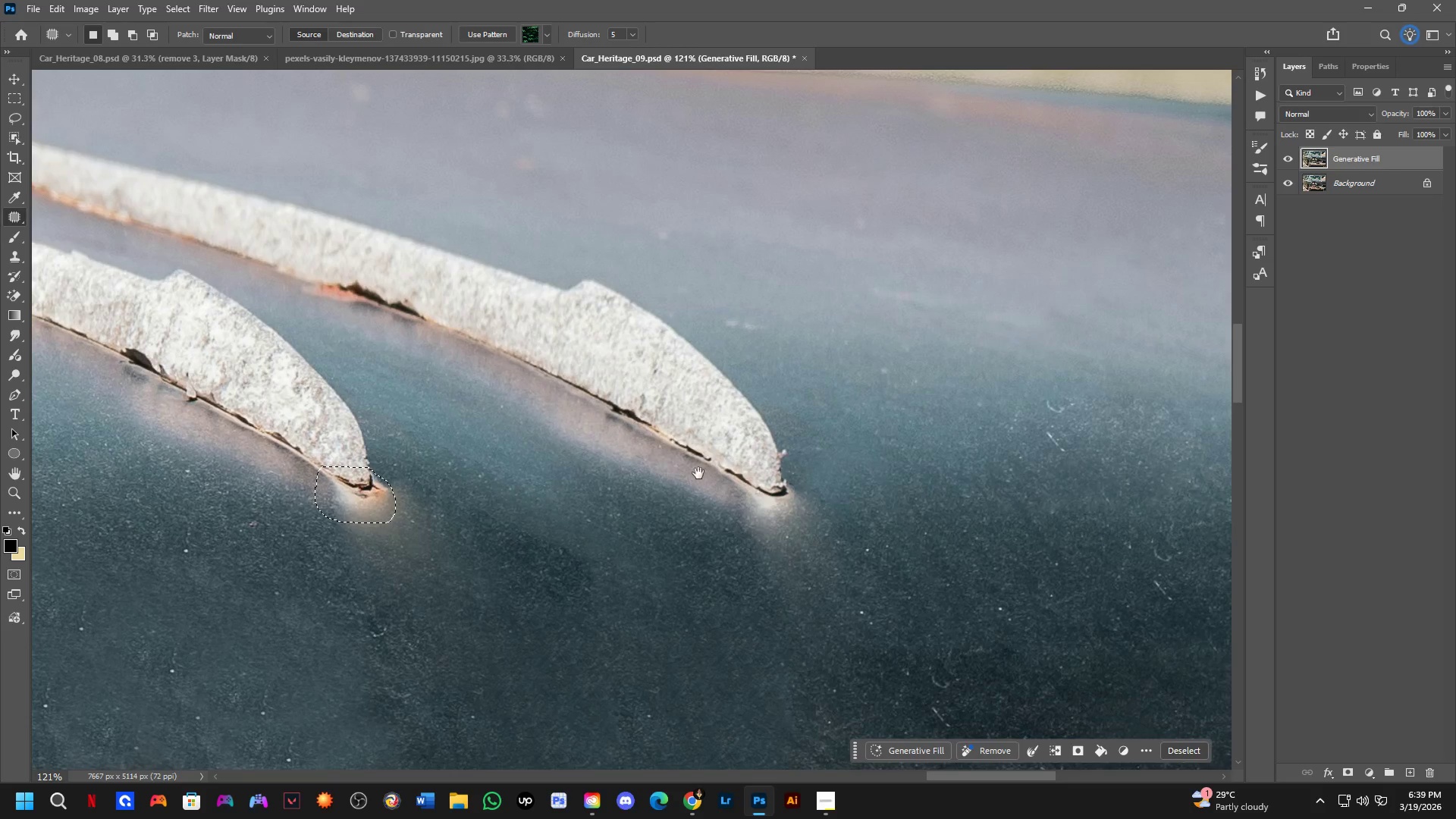 
hold_key(key=Space, duration=0.89)
 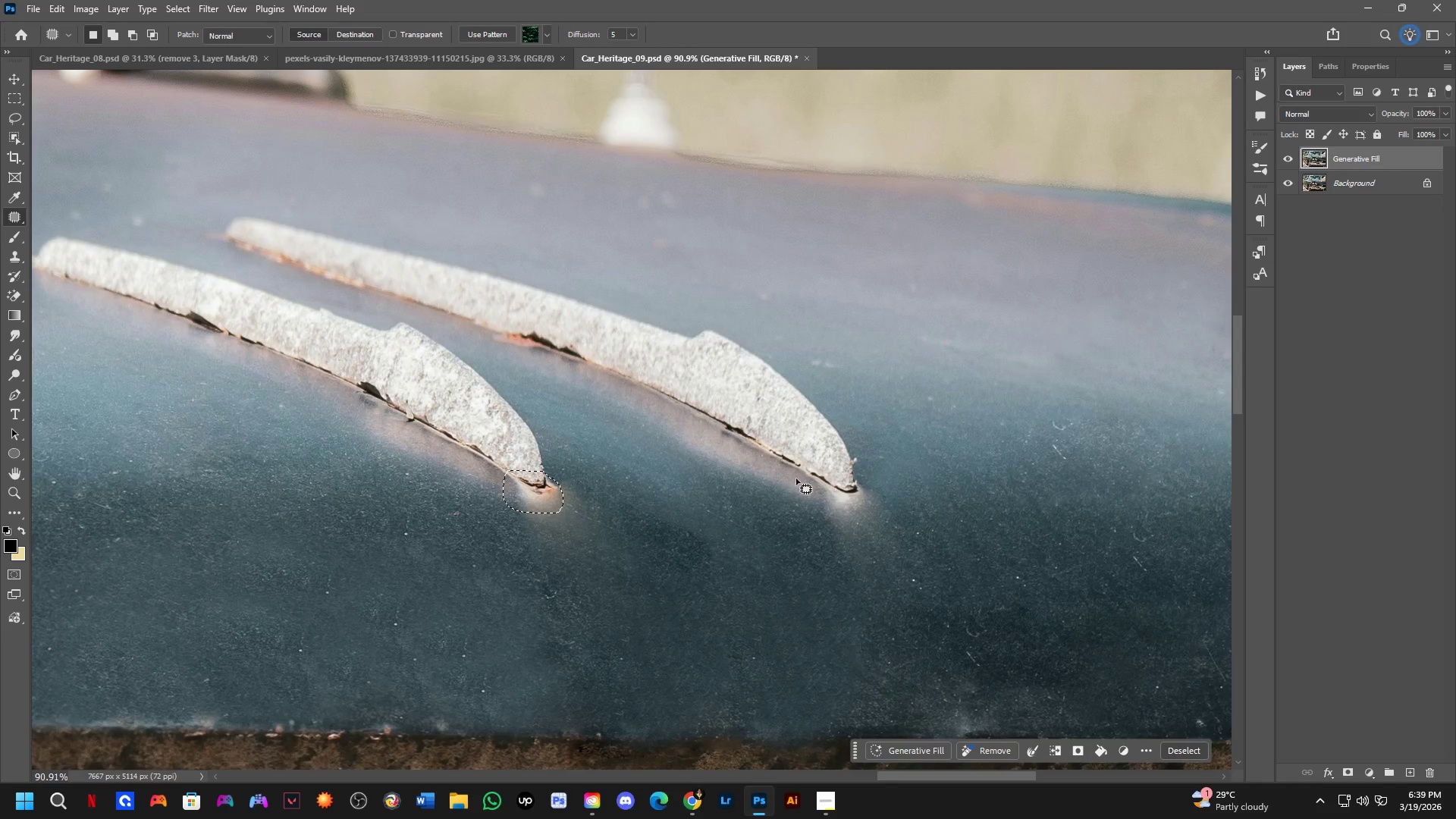 
left_click_drag(start_coordinate=[490, 501], to_coordinate=[588, 500])
 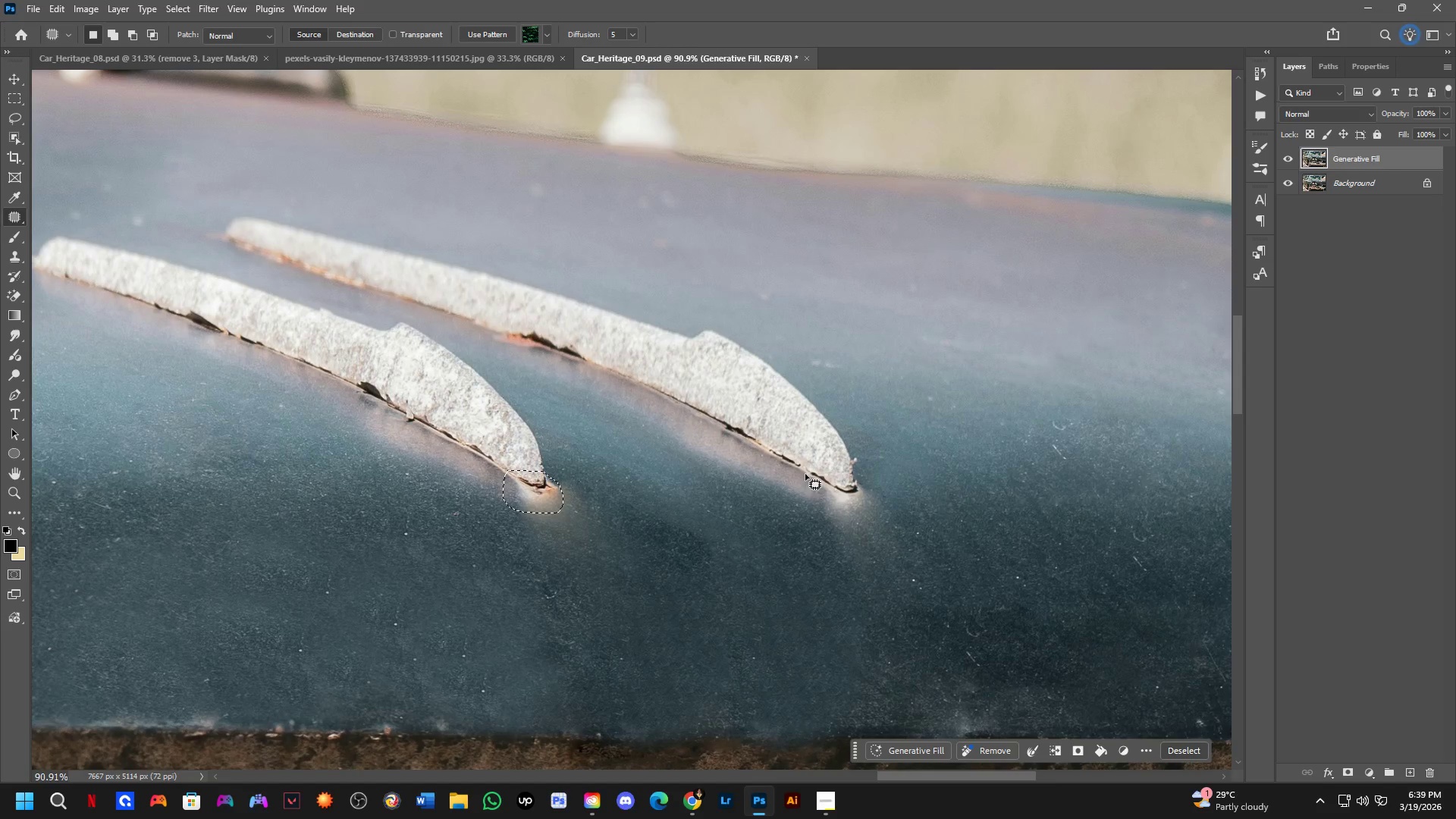 
scroll: coordinate [655, 497], scroll_direction: down, amount: 3.0
 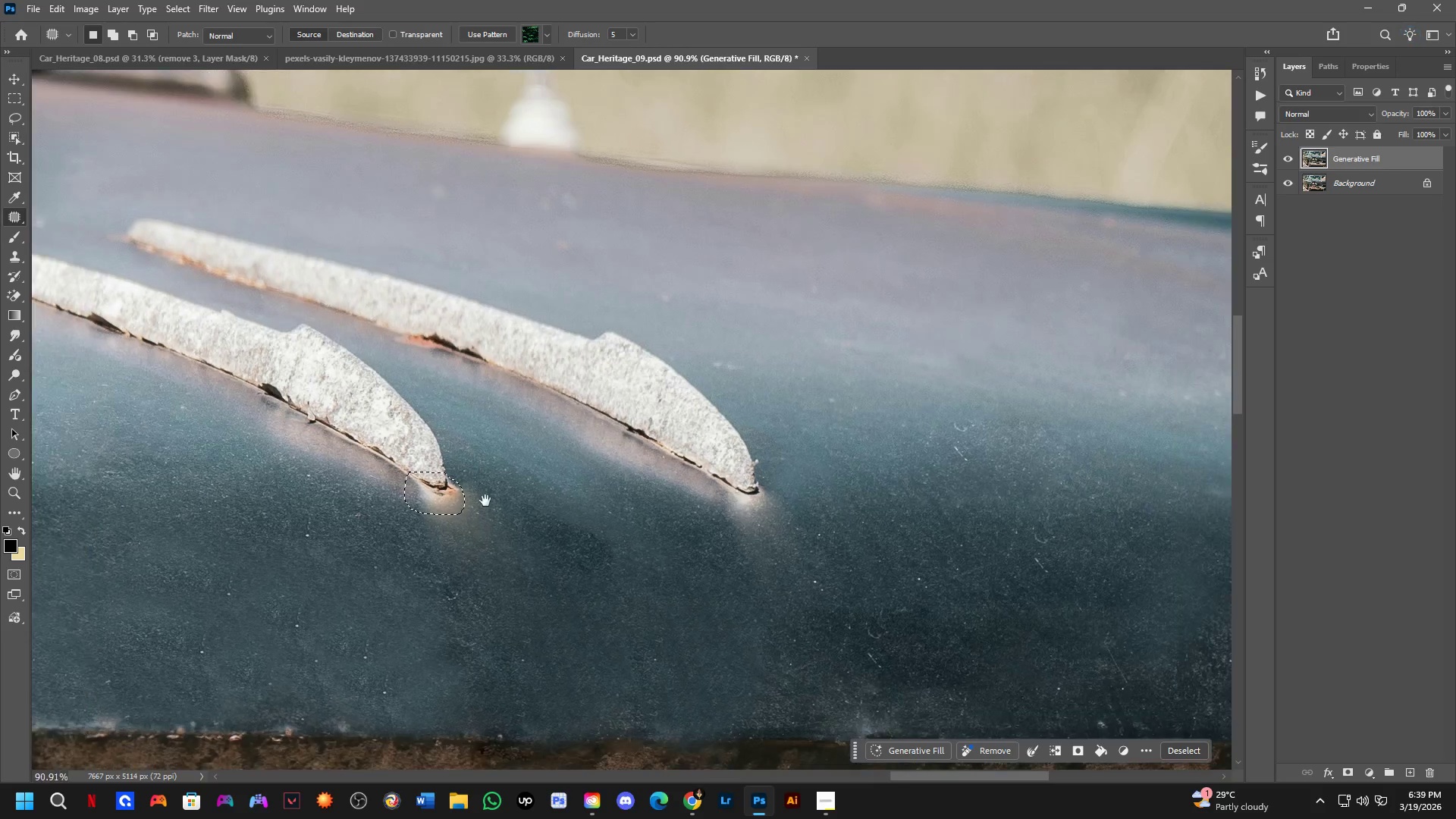 
key(Shift+ShiftLeft)
 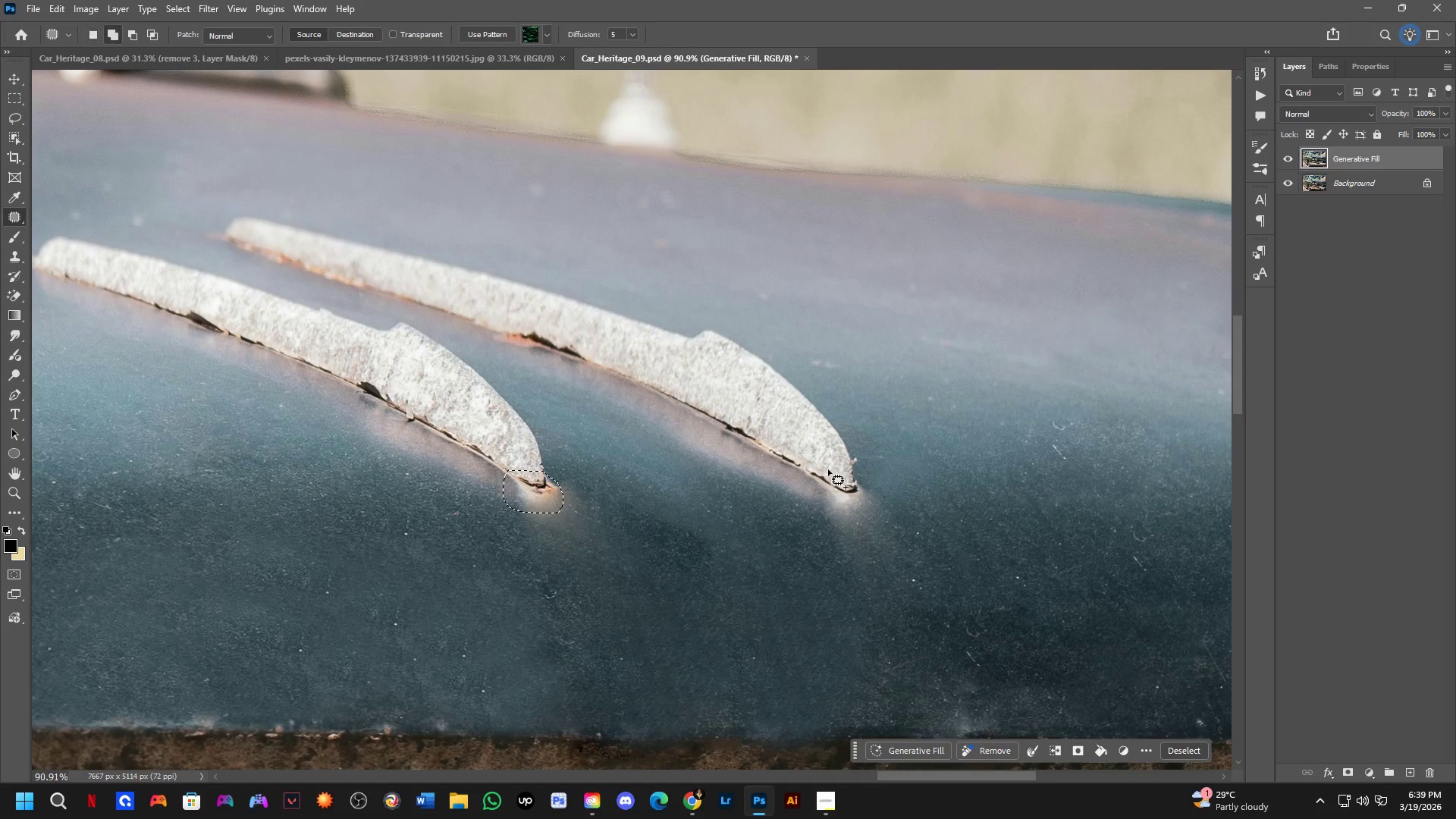 
left_click_drag(start_coordinate=[824, 469], to_coordinate=[875, 475])
 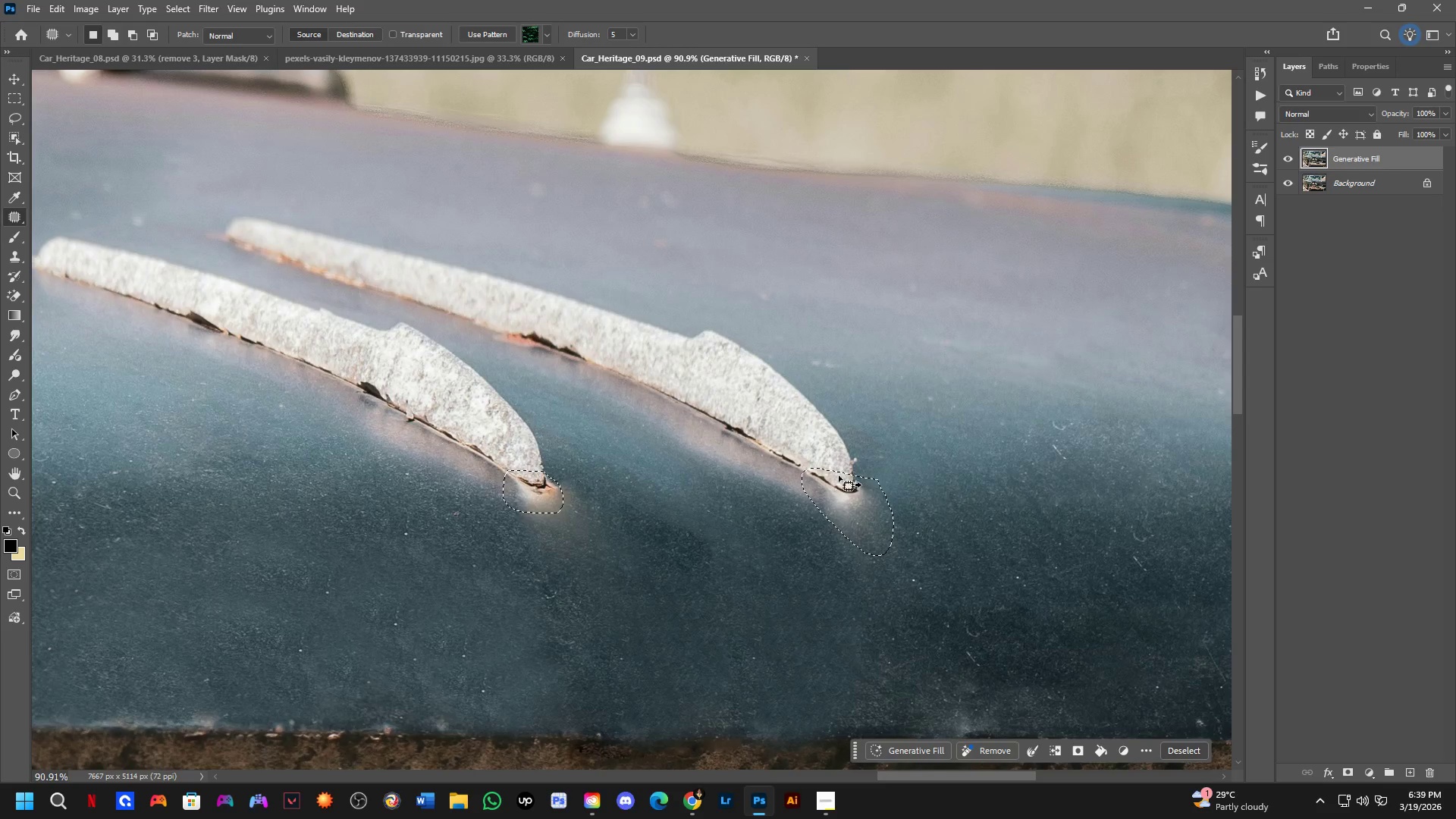 
hold_key(key=Space, duration=1.01)
 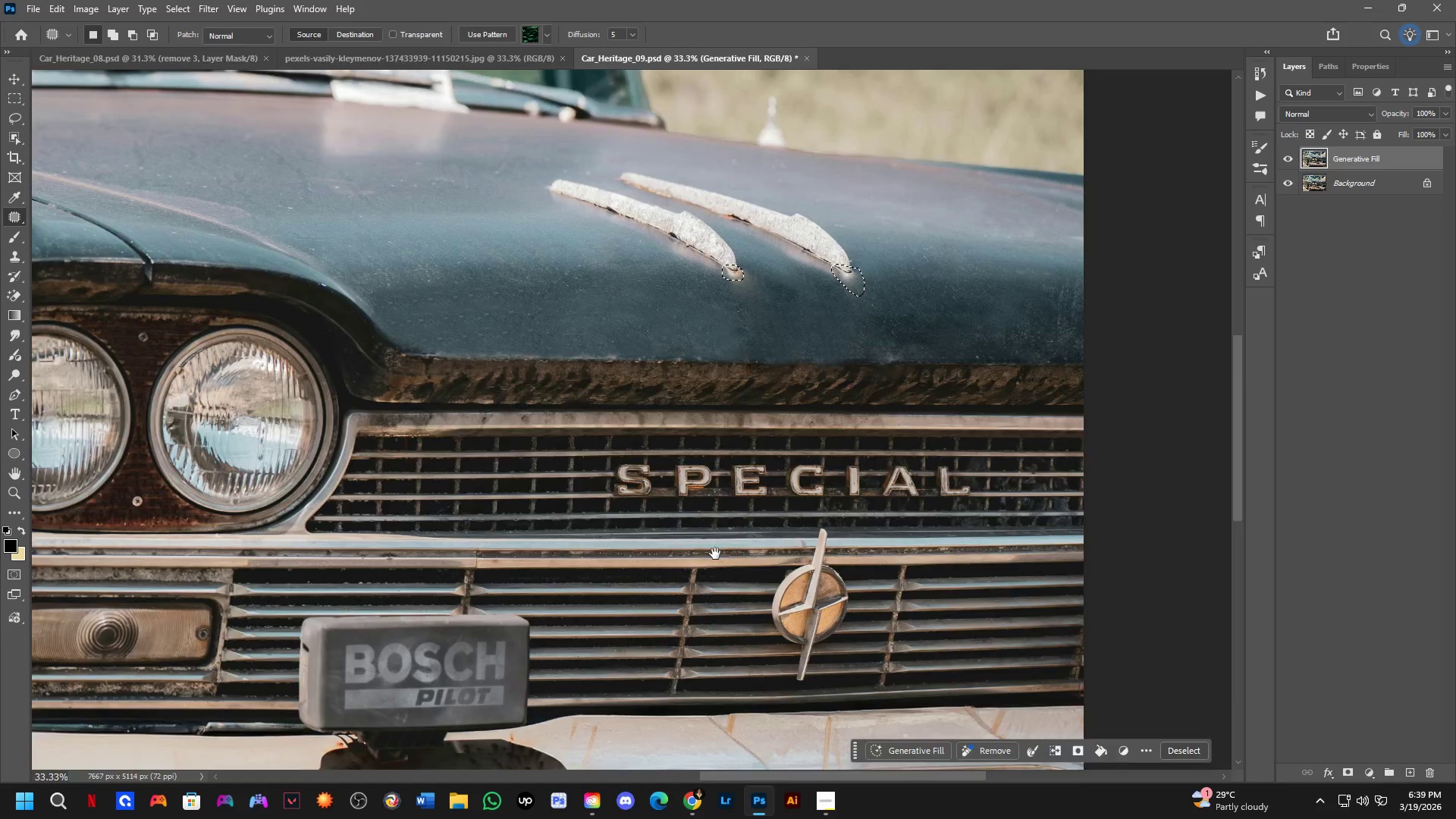 
left_click_drag(start_coordinate=[582, 555], to_coordinate=[684, 303])
 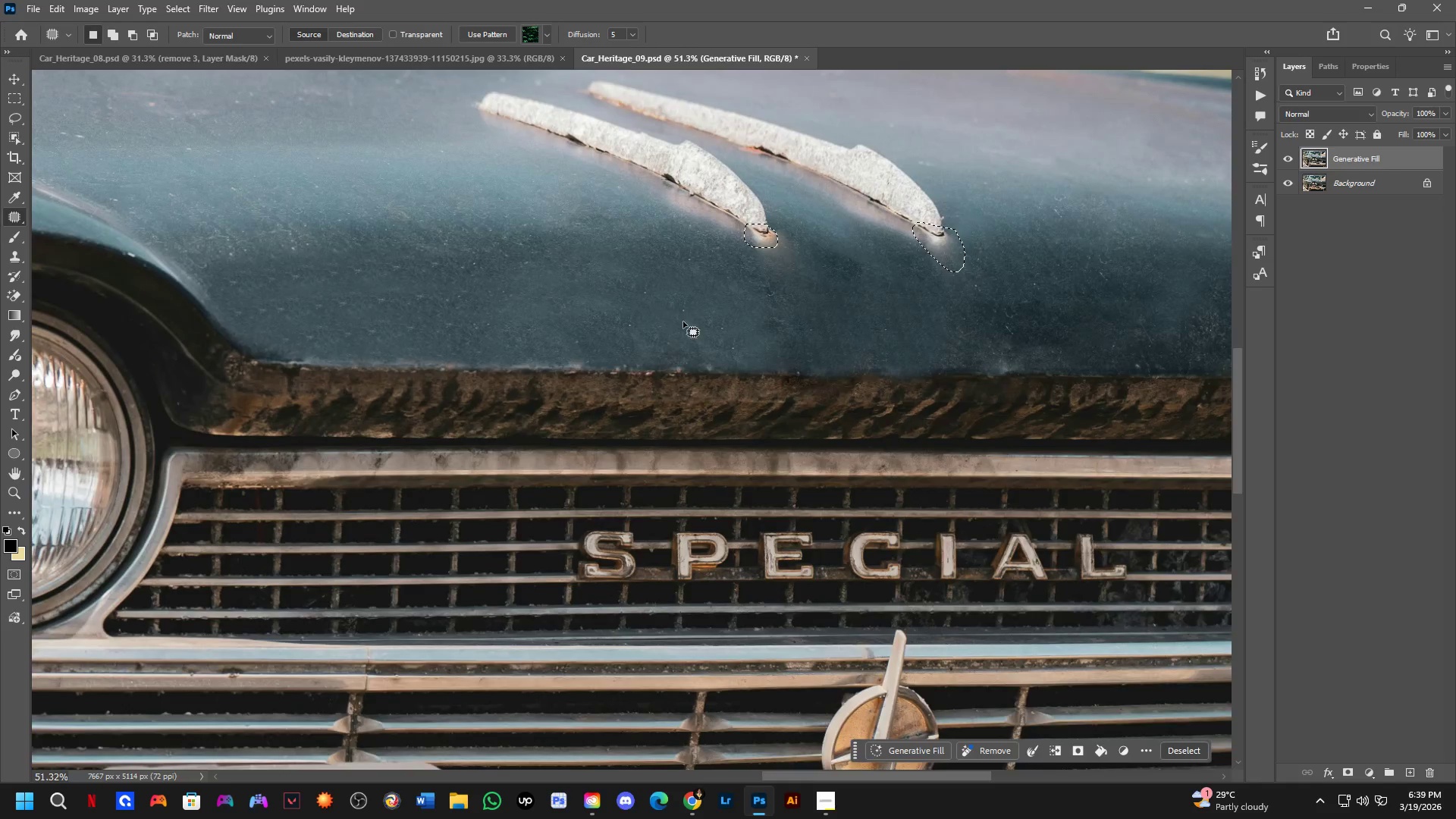 
scroll: coordinate [809, 497], scroll_direction: down, amount: 6.0
 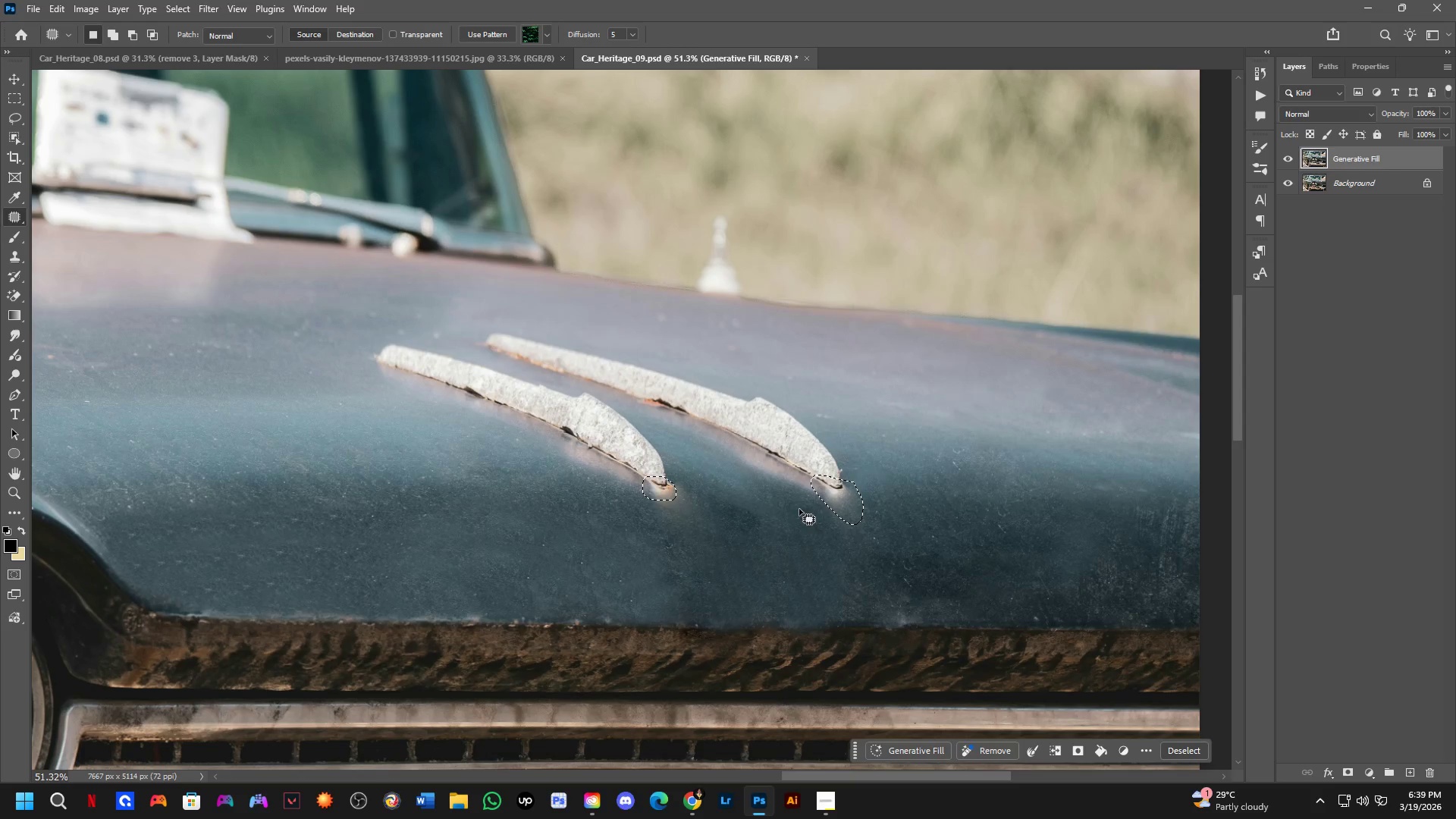 
key(Shift+ShiftLeft)
 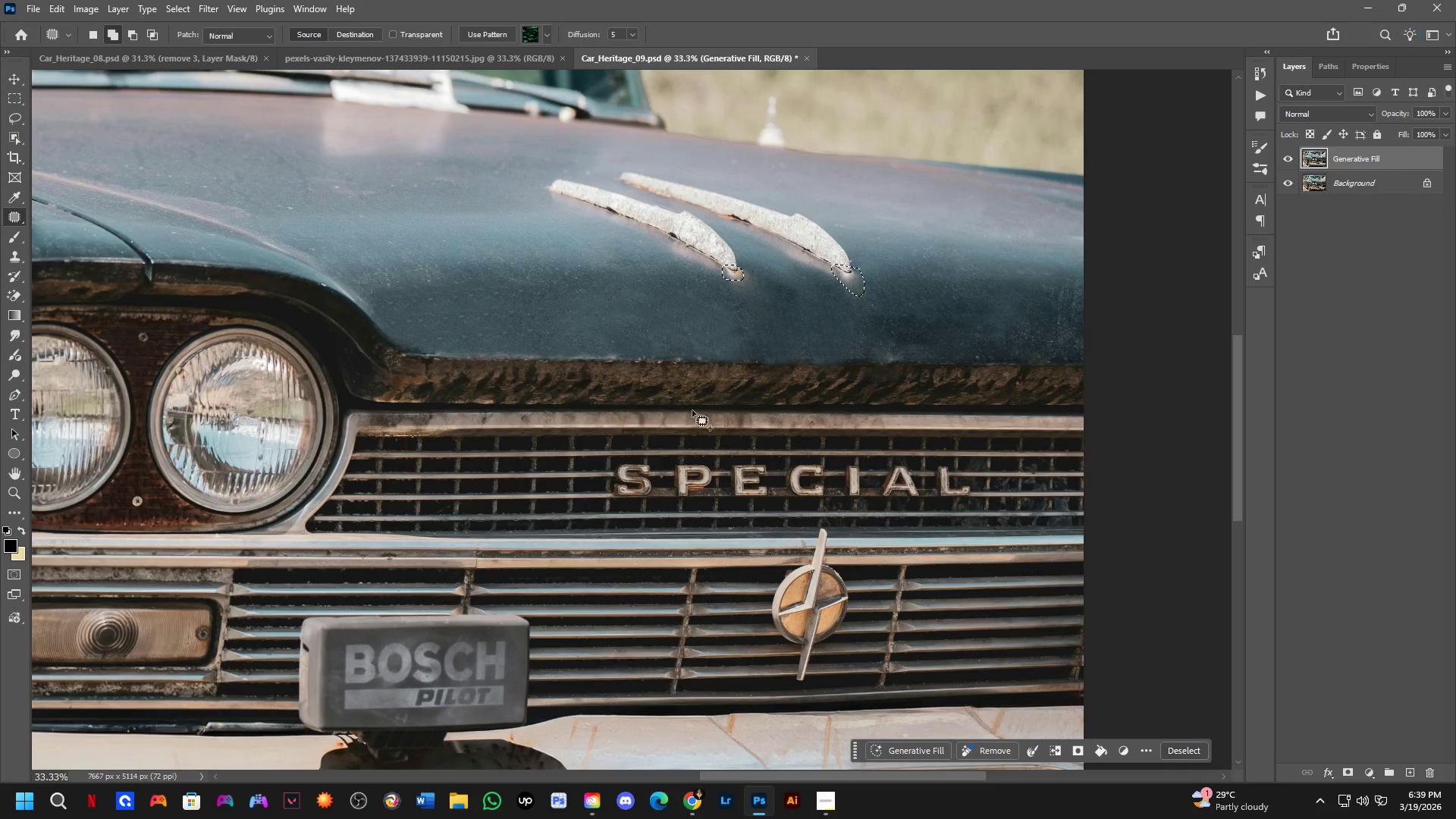 
hold_key(key=Space, duration=0.69)
 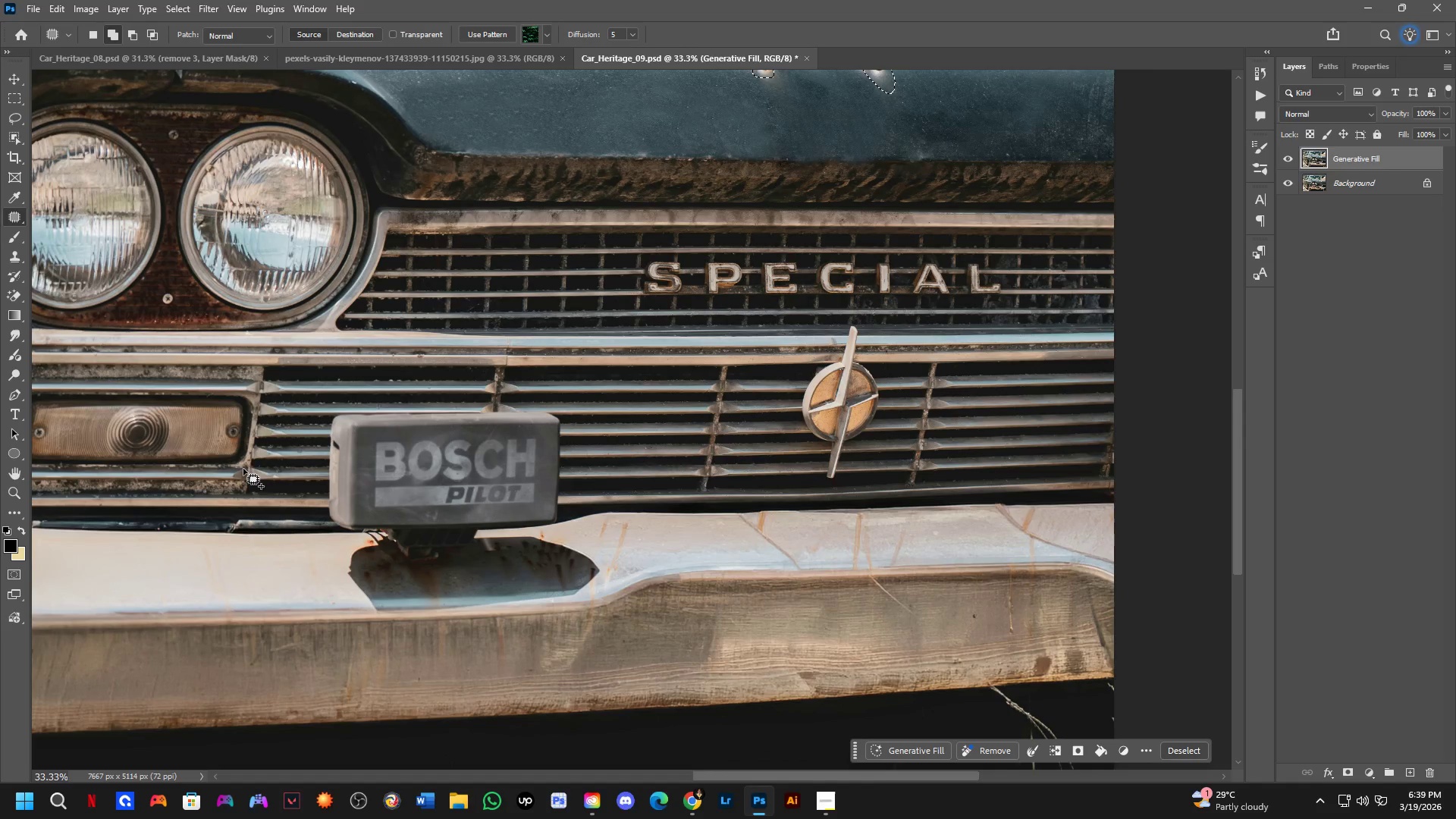 
left_click_drag(start_coordinate=[715, 554], to_coordinate=[745, 351])
 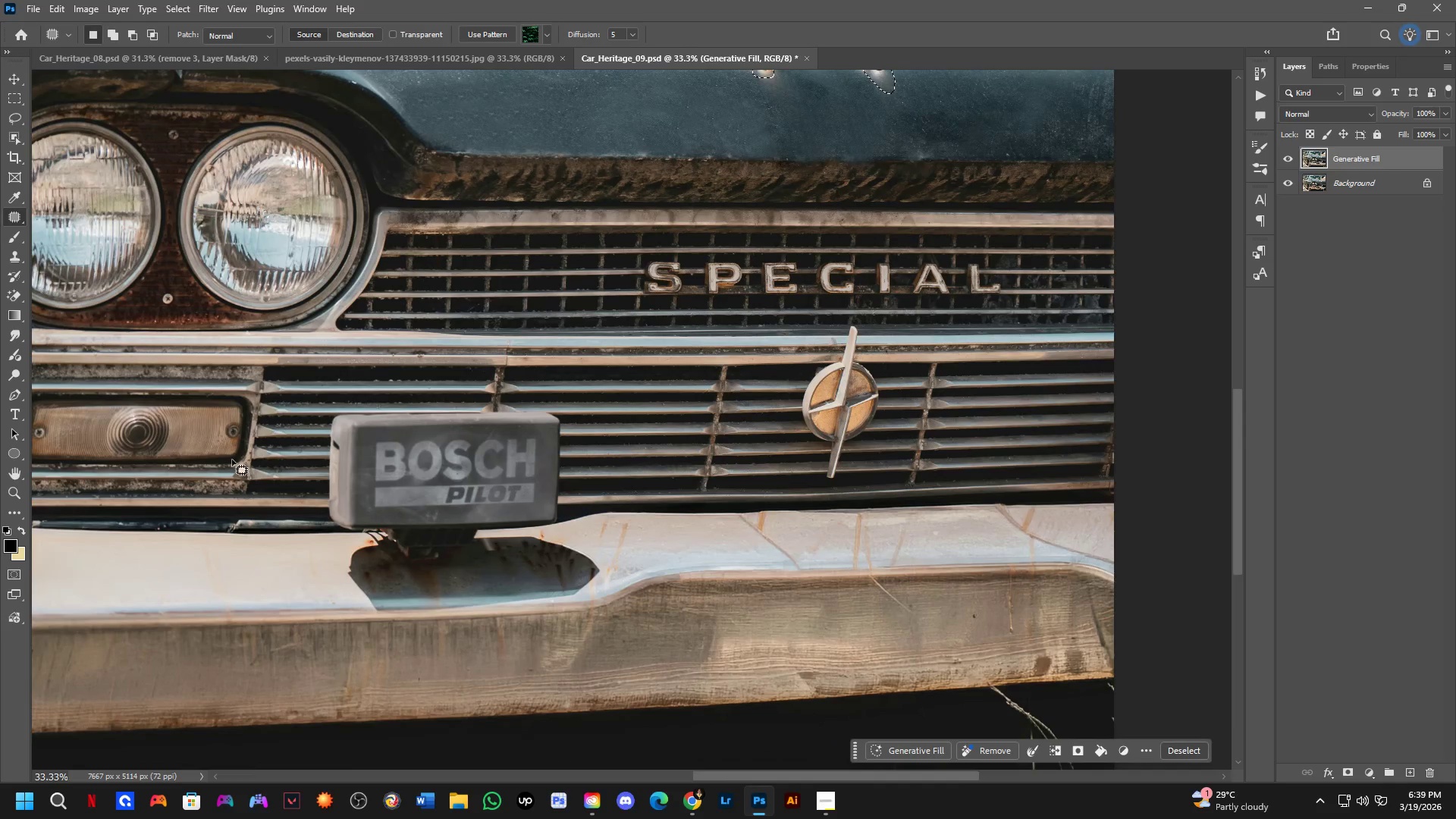 
scroll: coordinate [680, 345], scroll_direction: down, amount: 4.0
 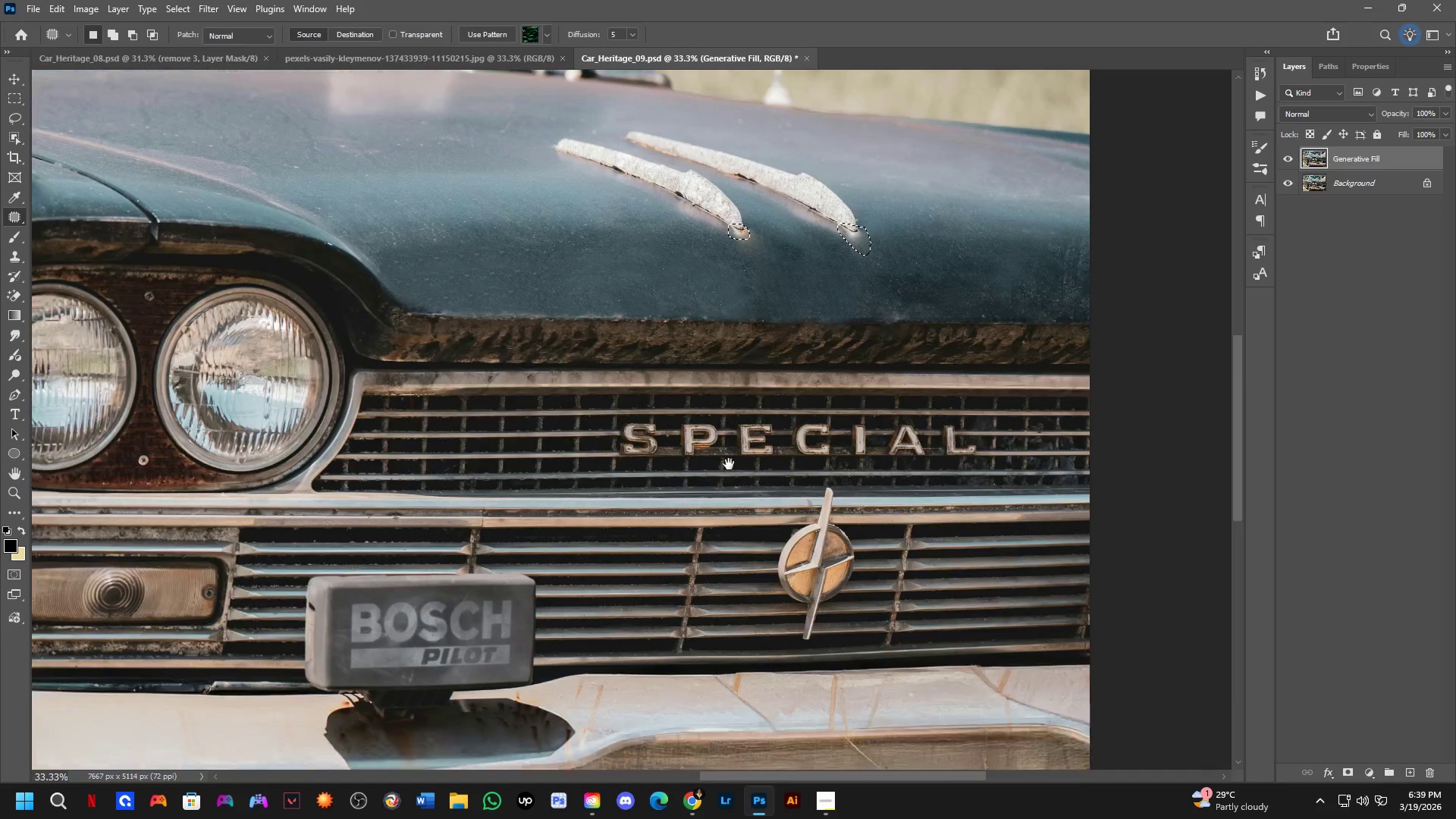 
hold_key(key=ShiftLeft, duration=0.41)
 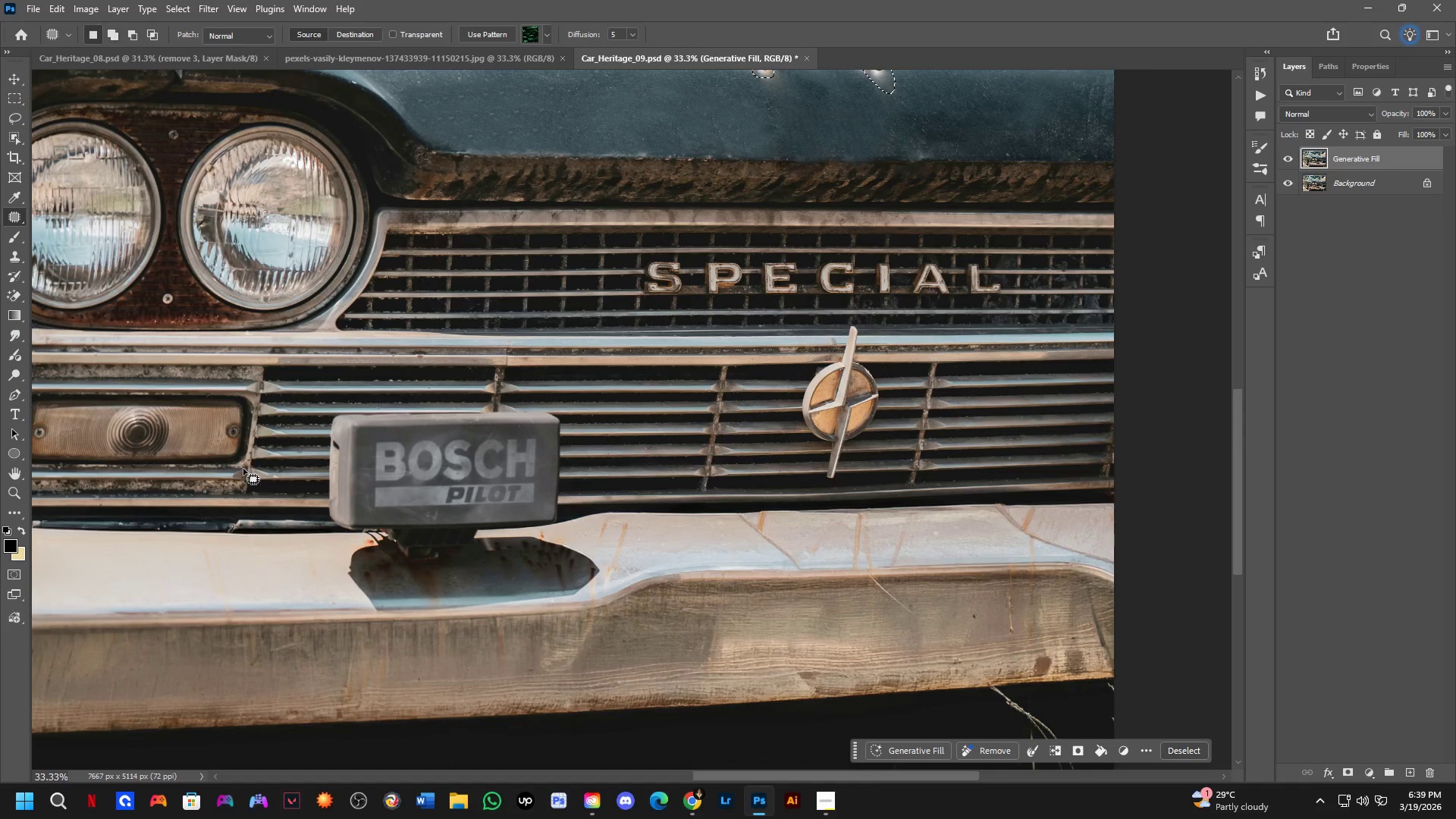 
hold_key(key=Space, duration=1.06)
 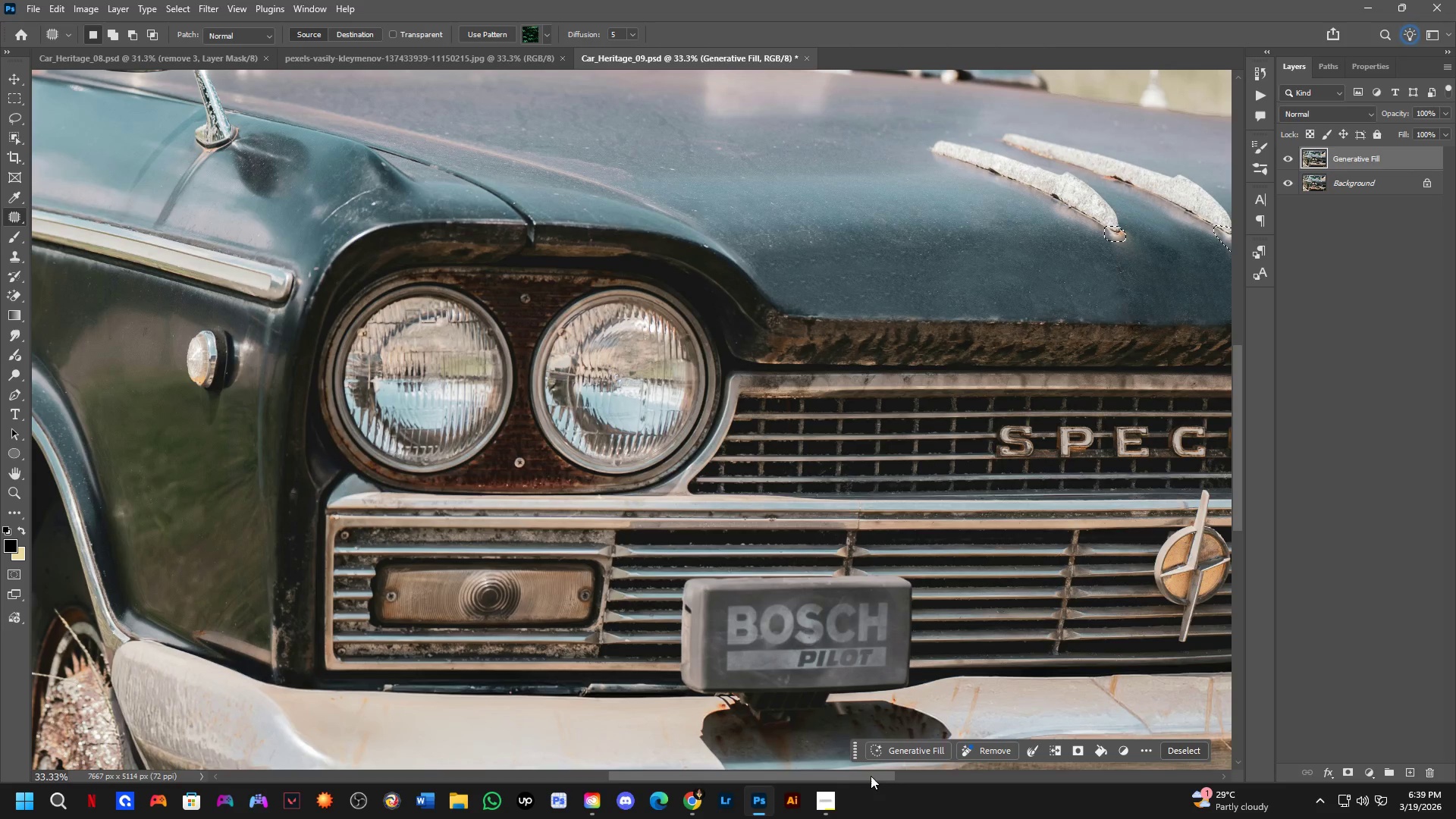 
left_click_drag(start_coordinate=[246, 486], to_coordinate=[598, 650])
 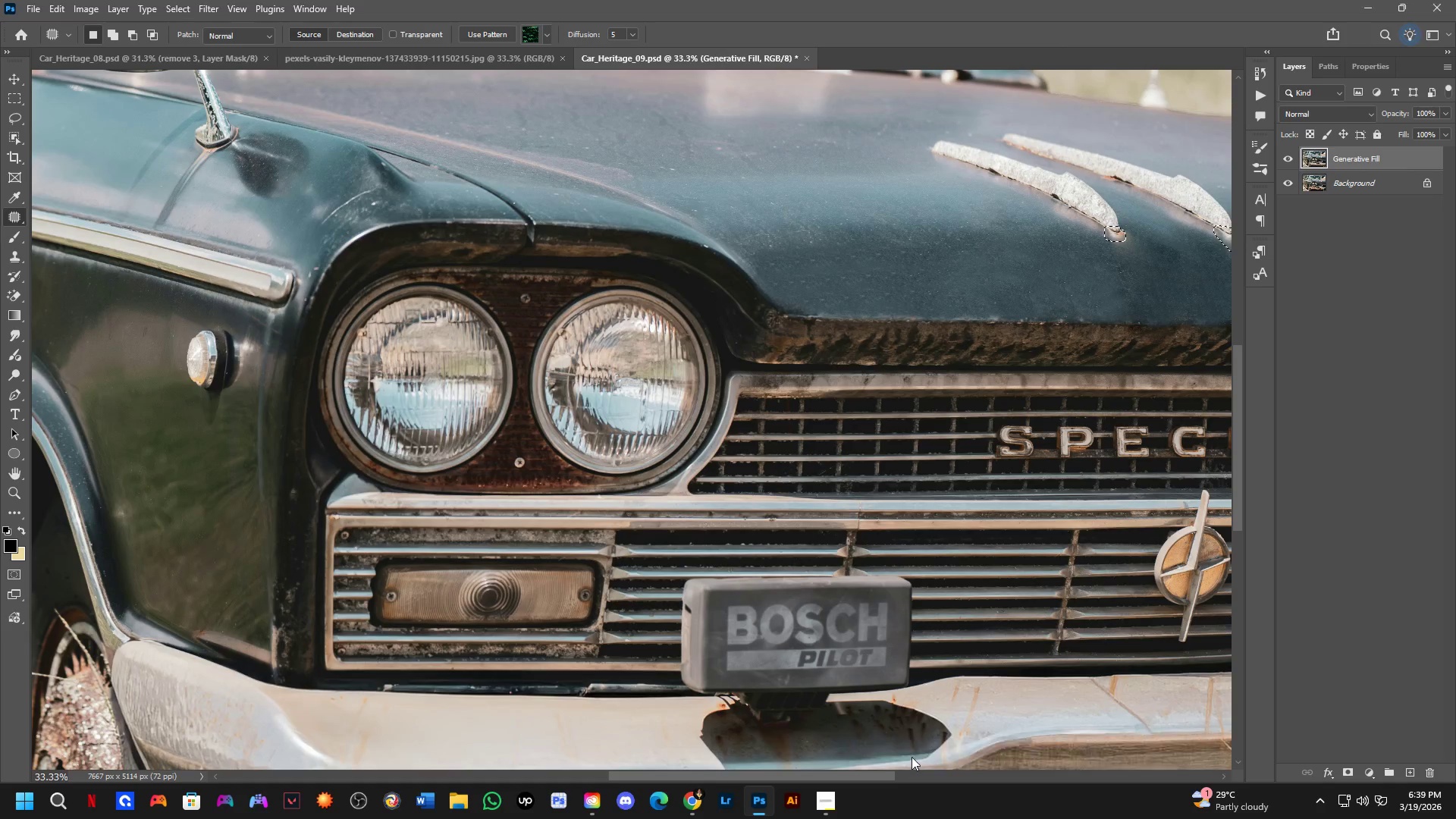 
left_click([1269, 754])
 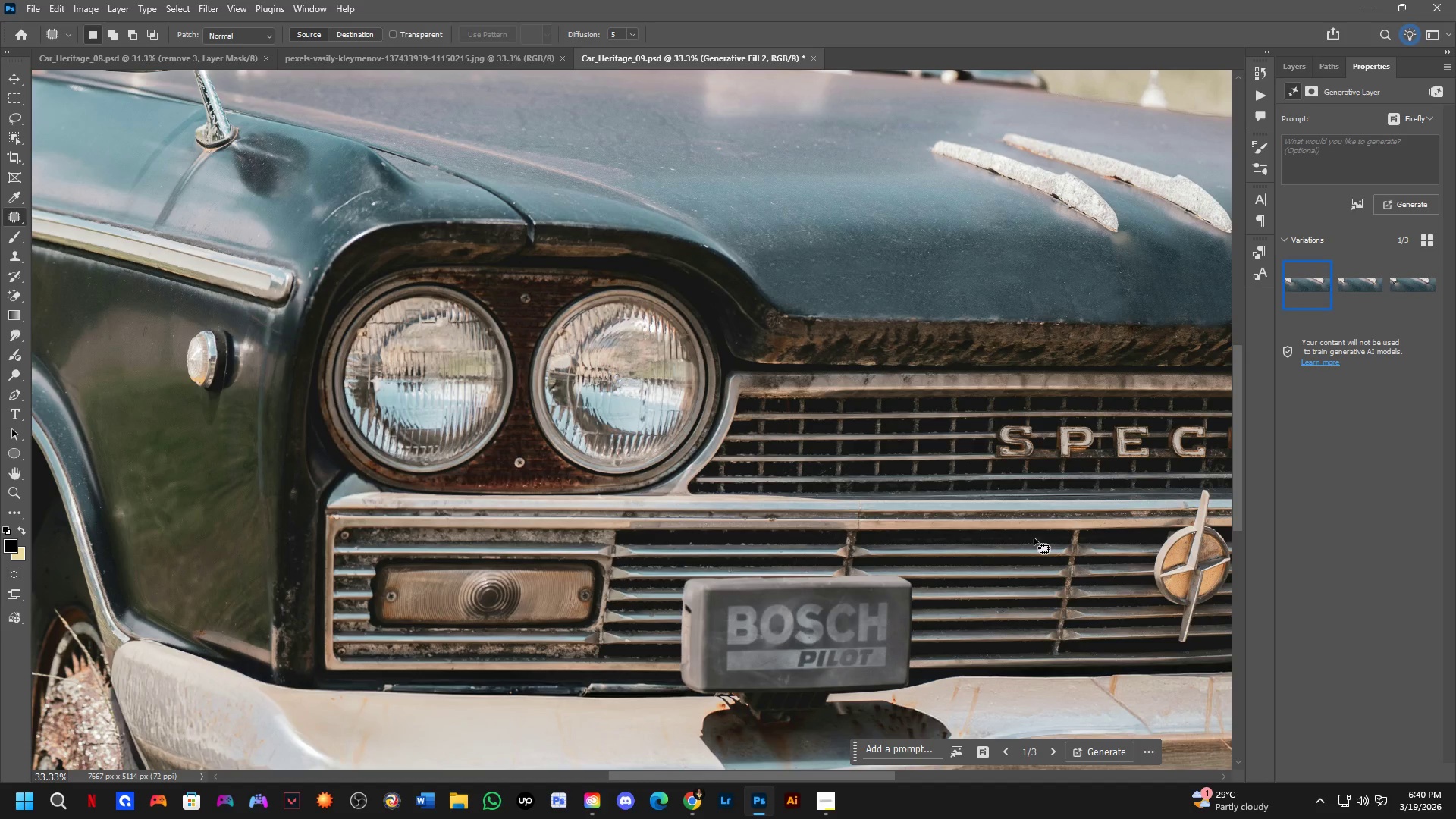 
wait(47.09)
 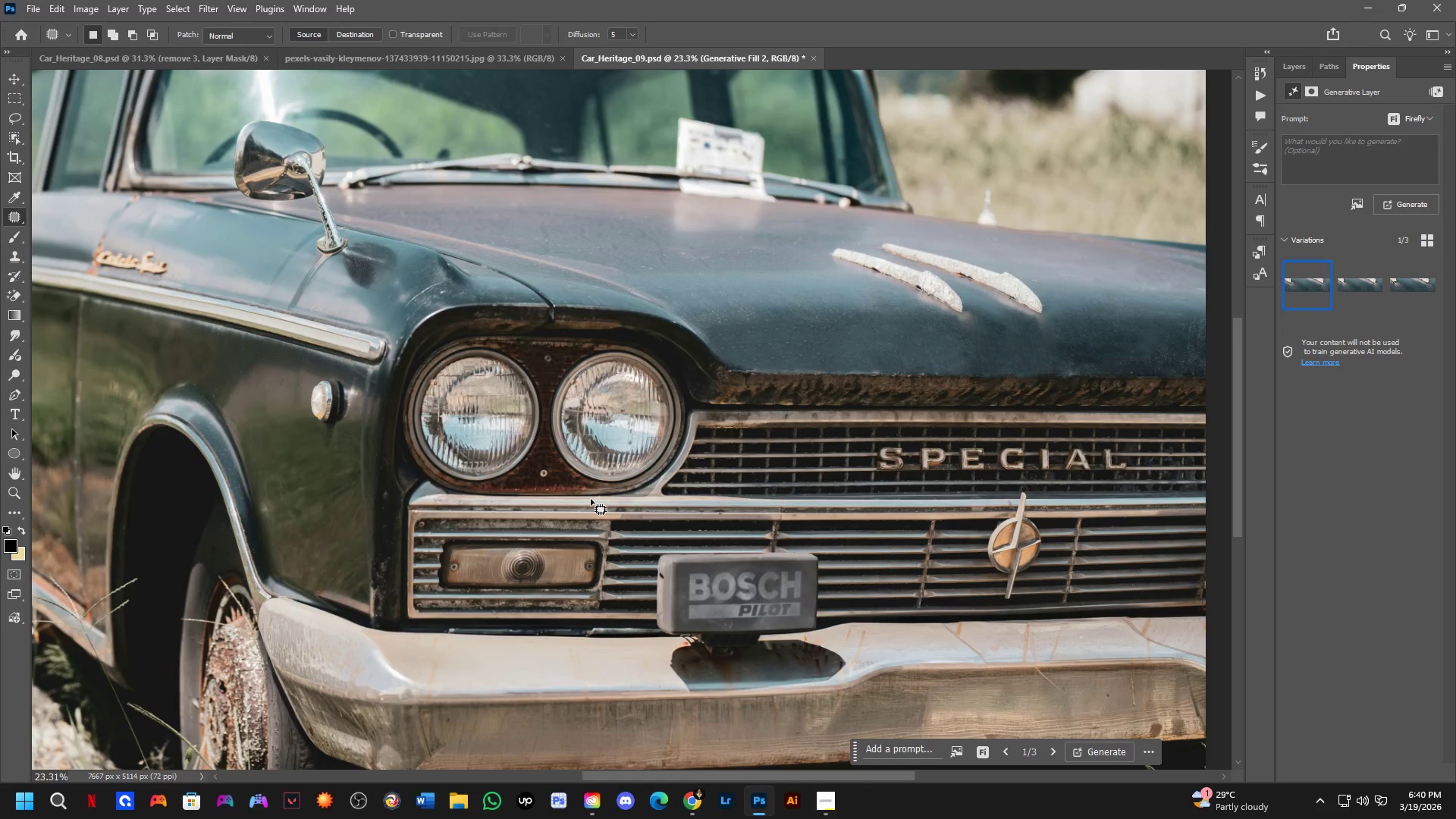 
hold_key(key=Space, duration=0.72)
 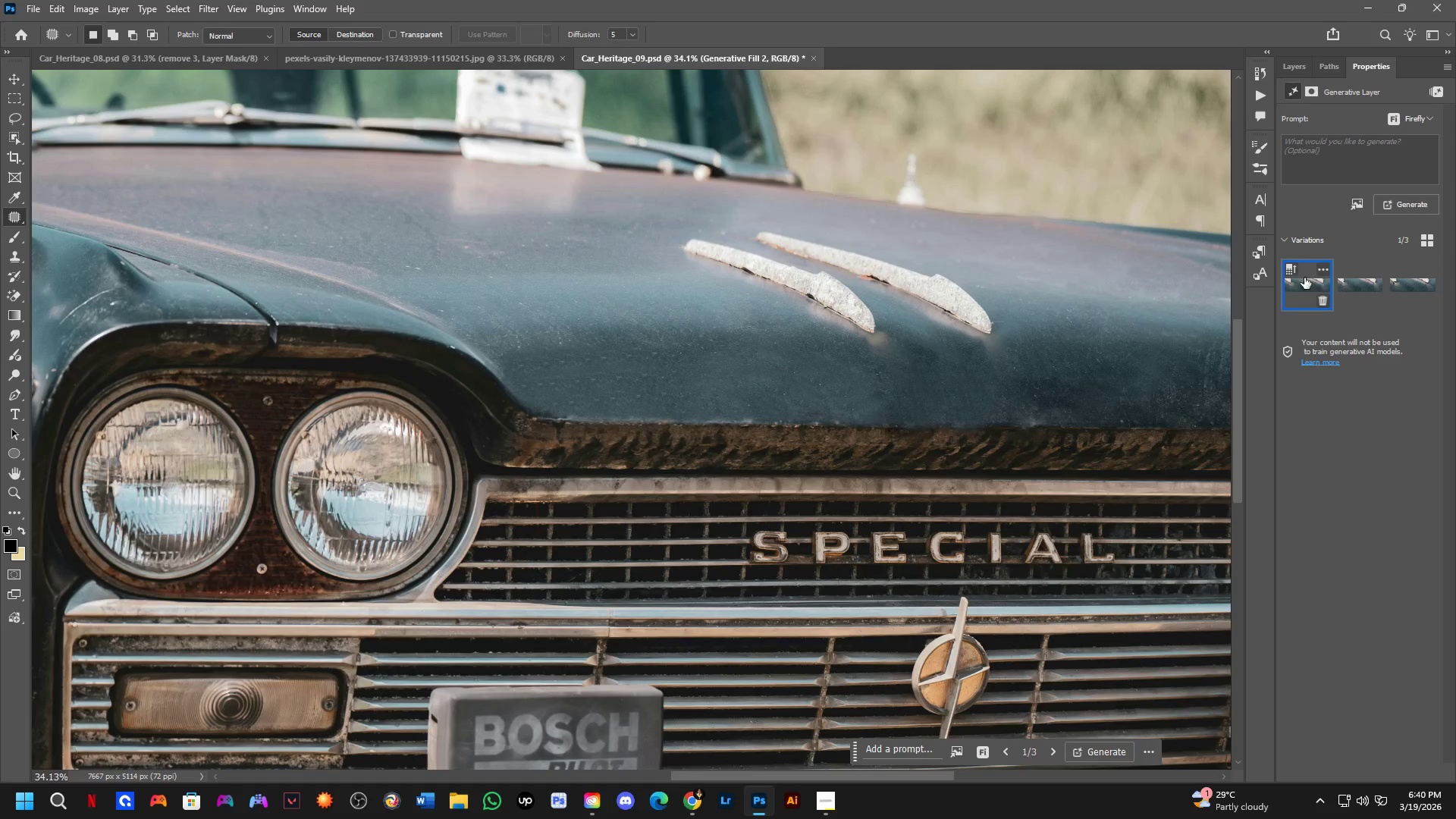 
scroll: coordinate [600, 499], scroll_direction: down, amount: 4.0
 